 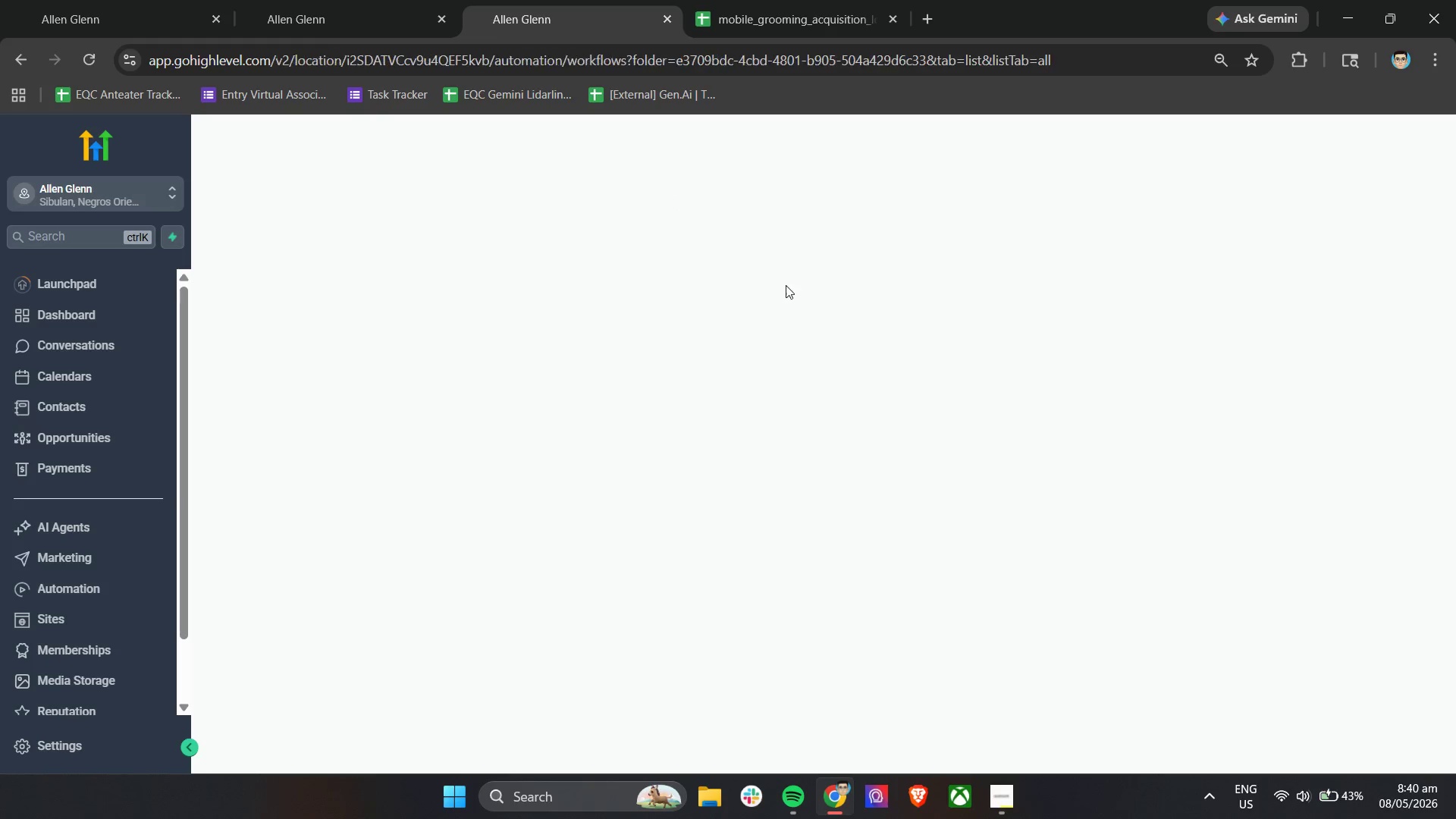 
left_click([931, 240])
 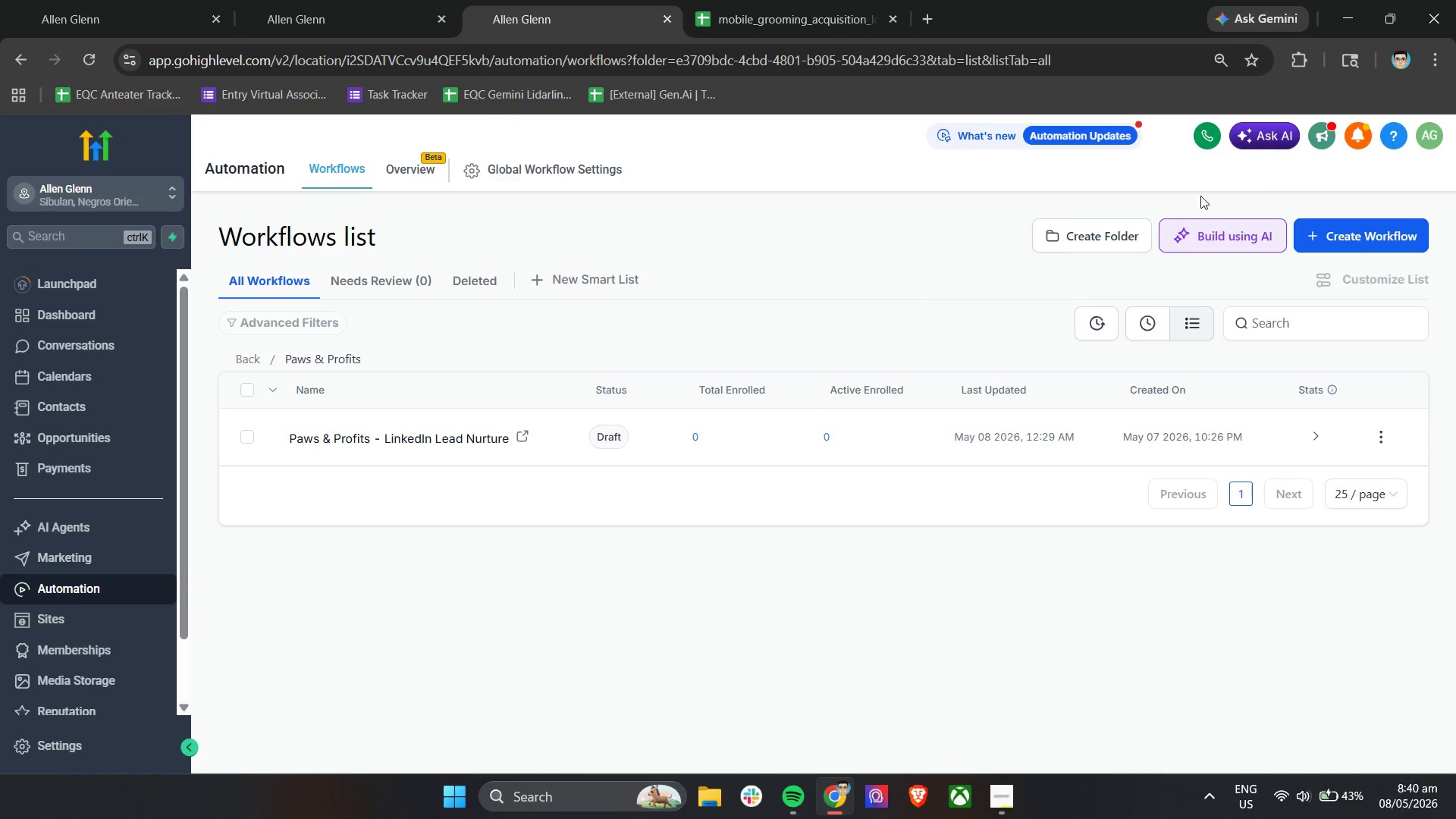 
left_click([1341, 235])
 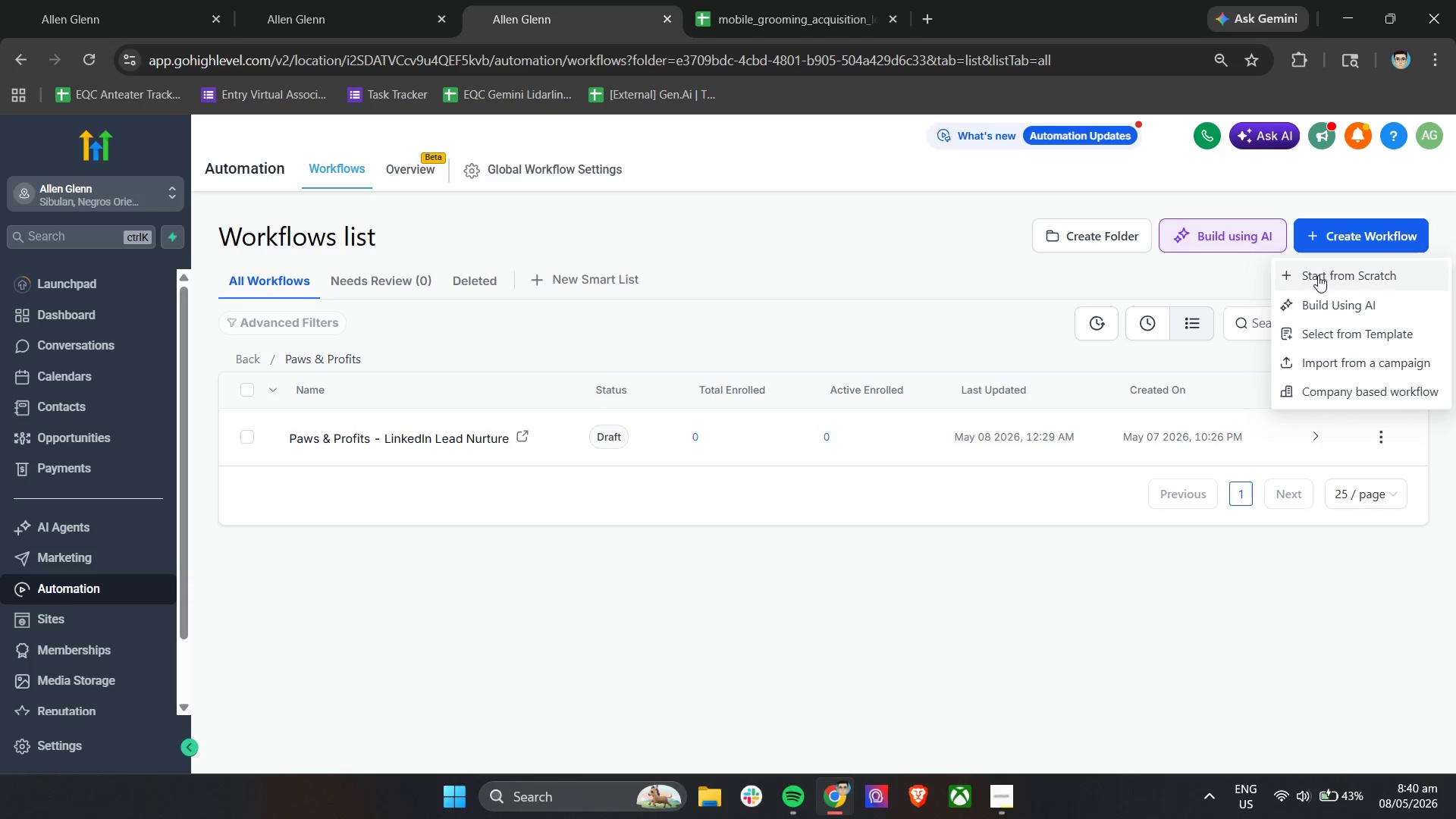 
left_click([1318, 275])
 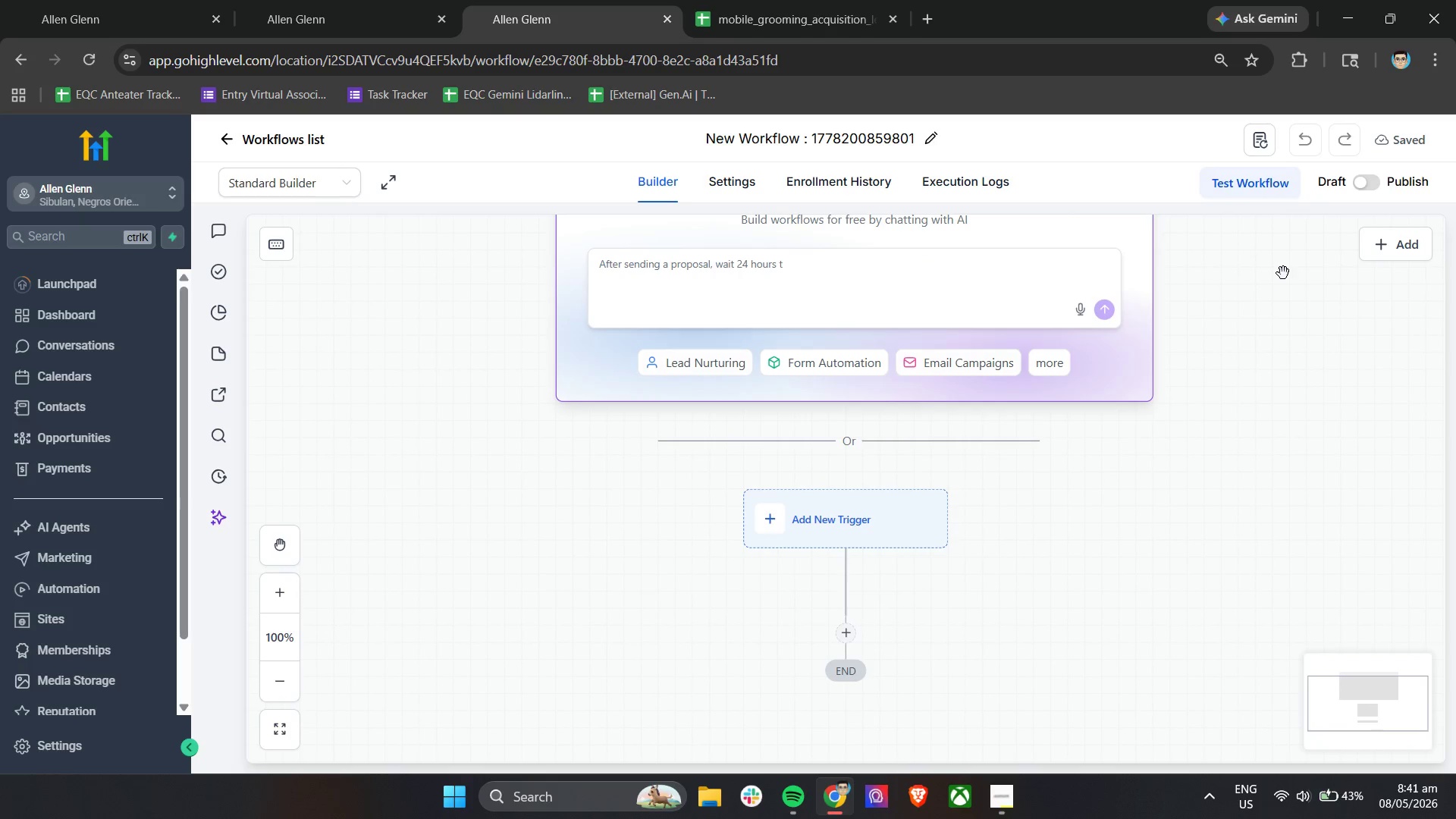 
wait(11.45)
 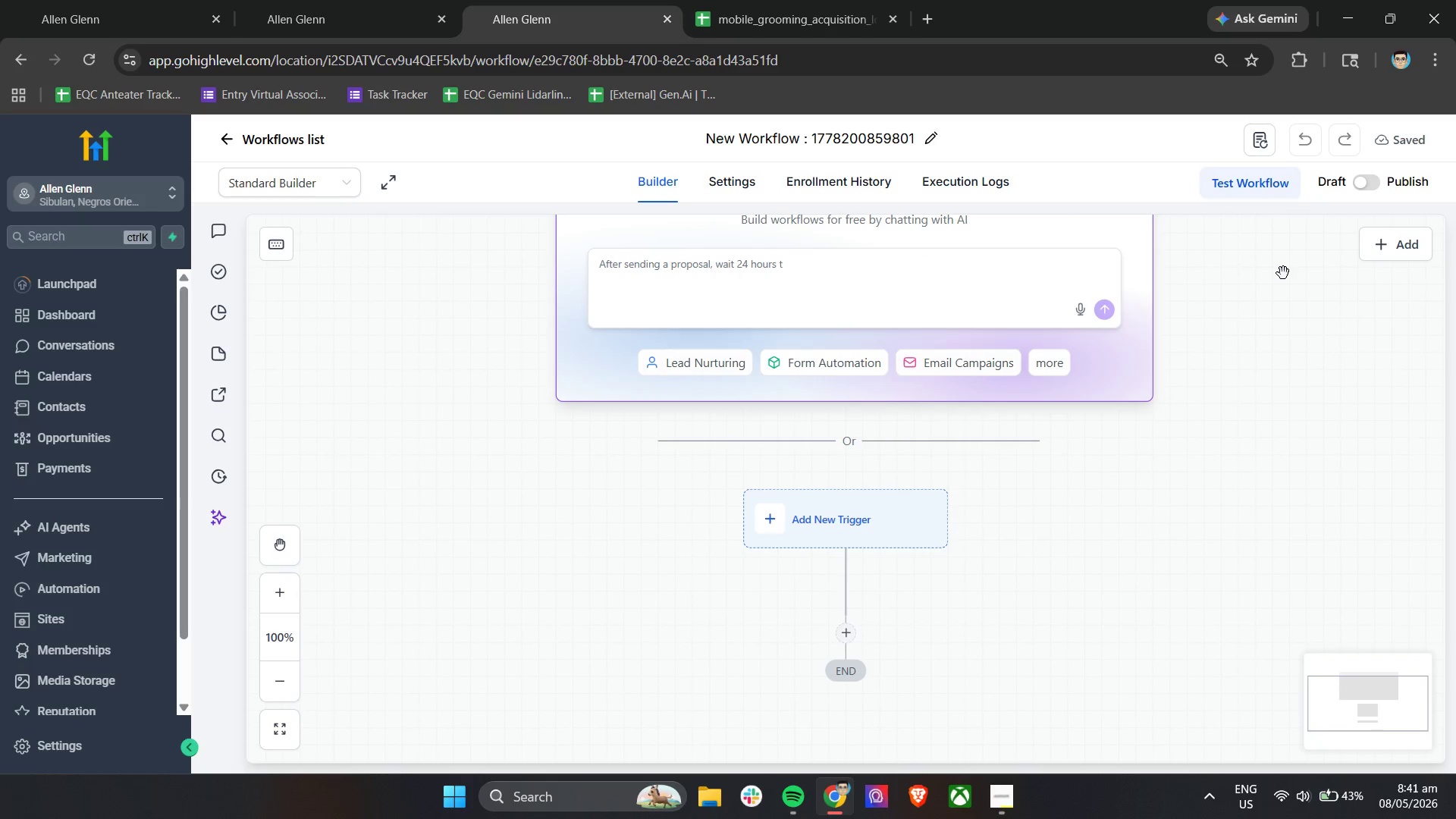 
left_click([190, 745])
 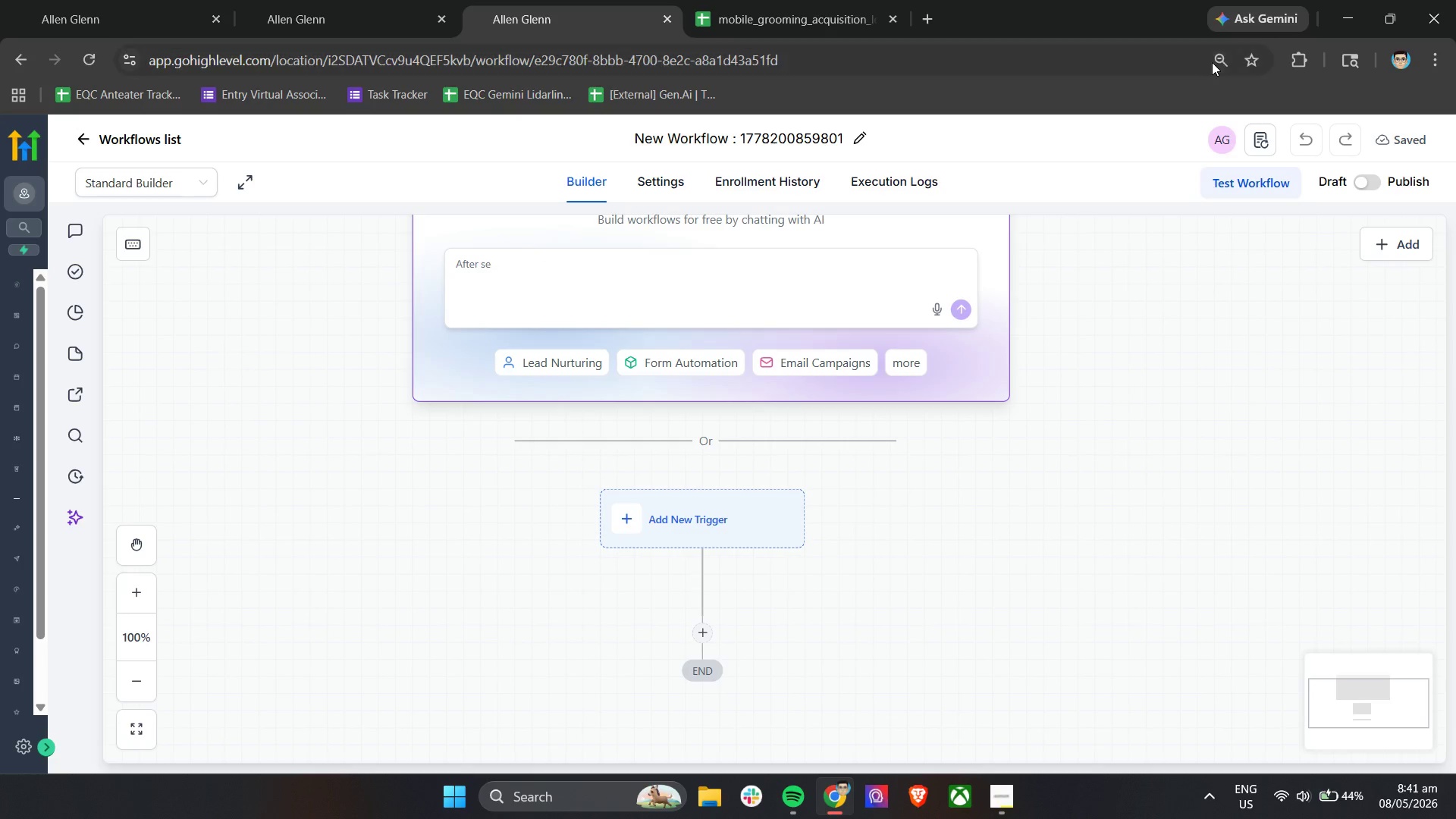 
left_click([1102, 287])
 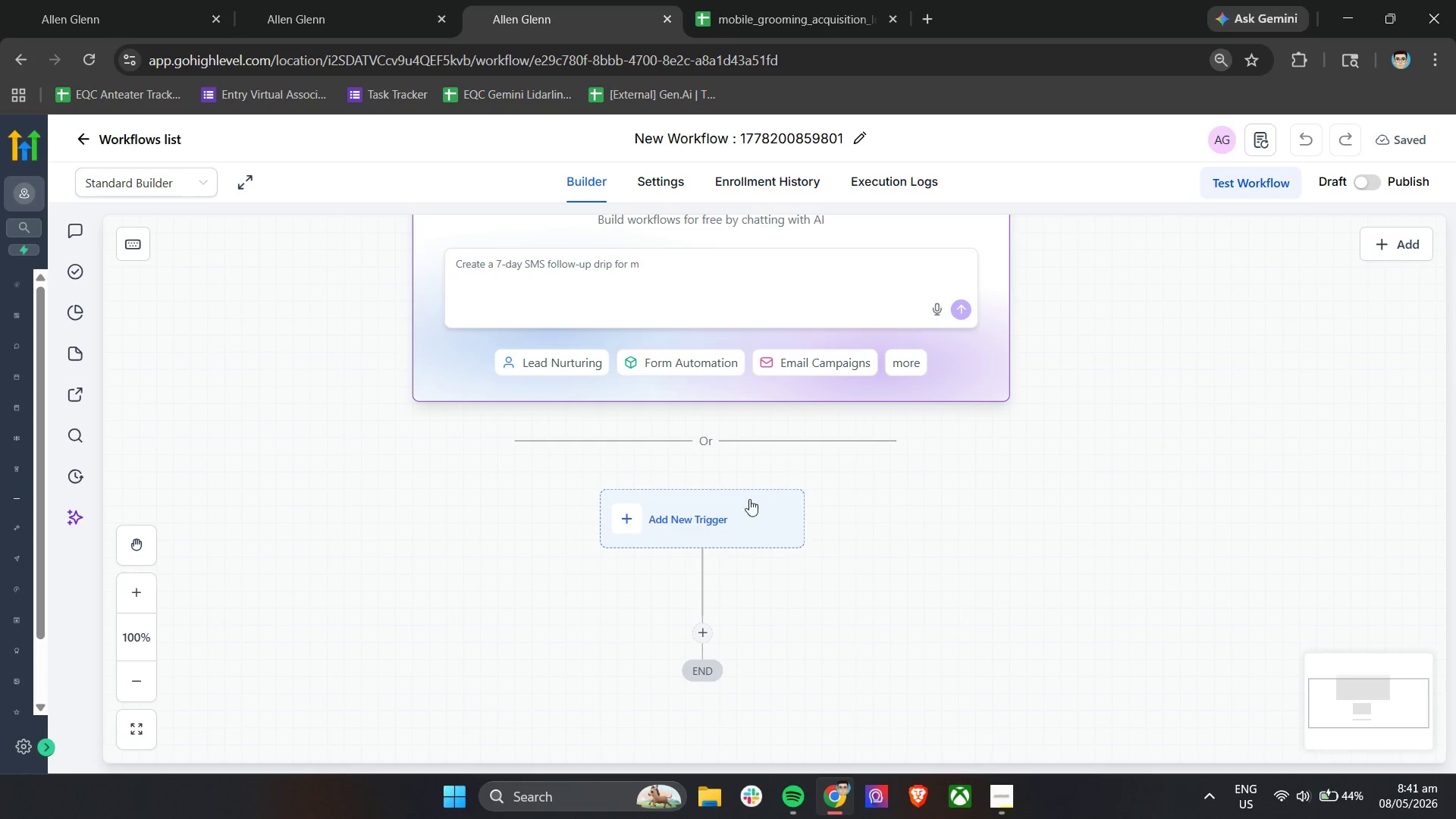 
left_click([706, 500])
 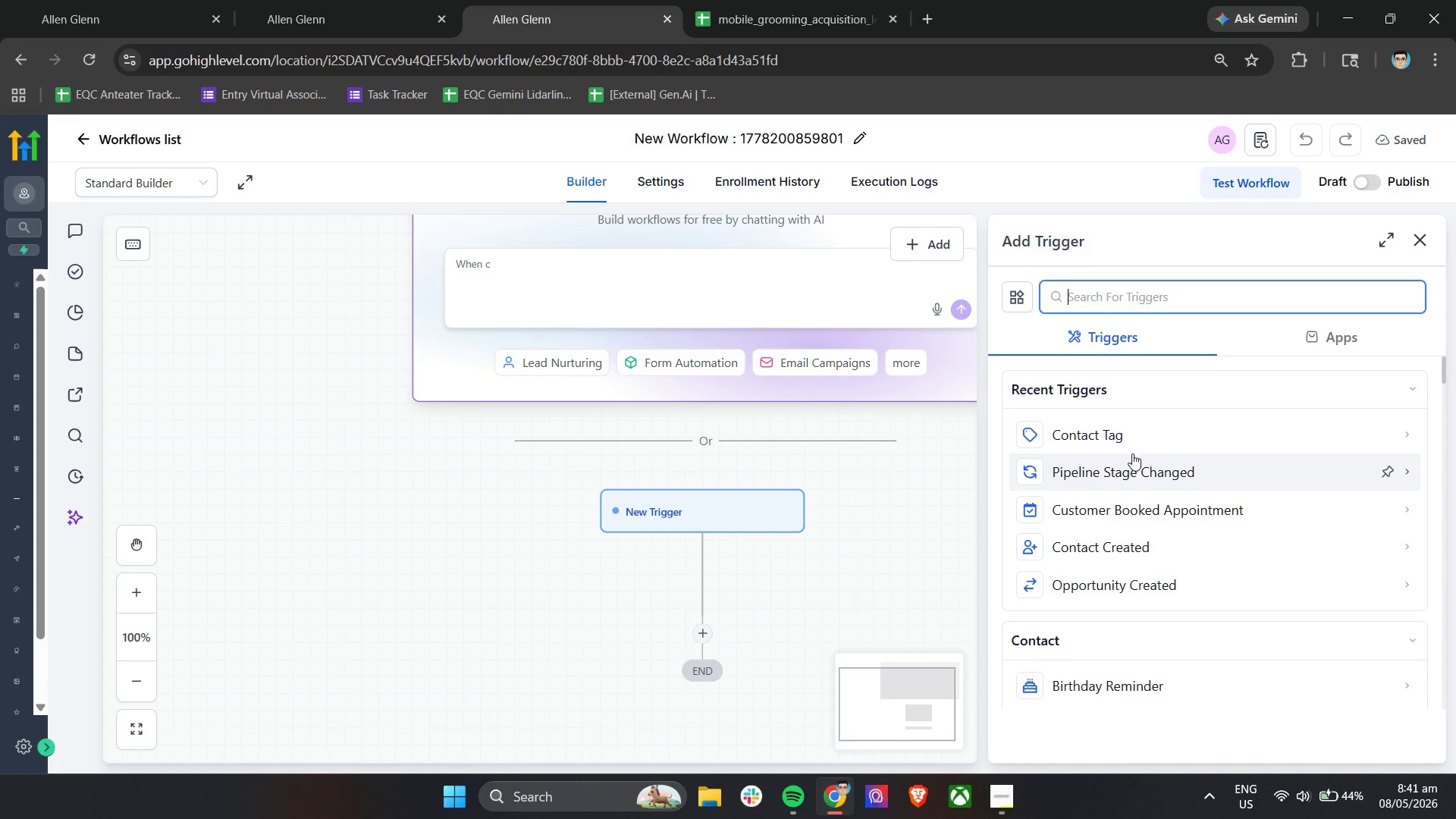 
scroll: coordinate [1132, 453], scroll_direction: down, amount: 3.0
 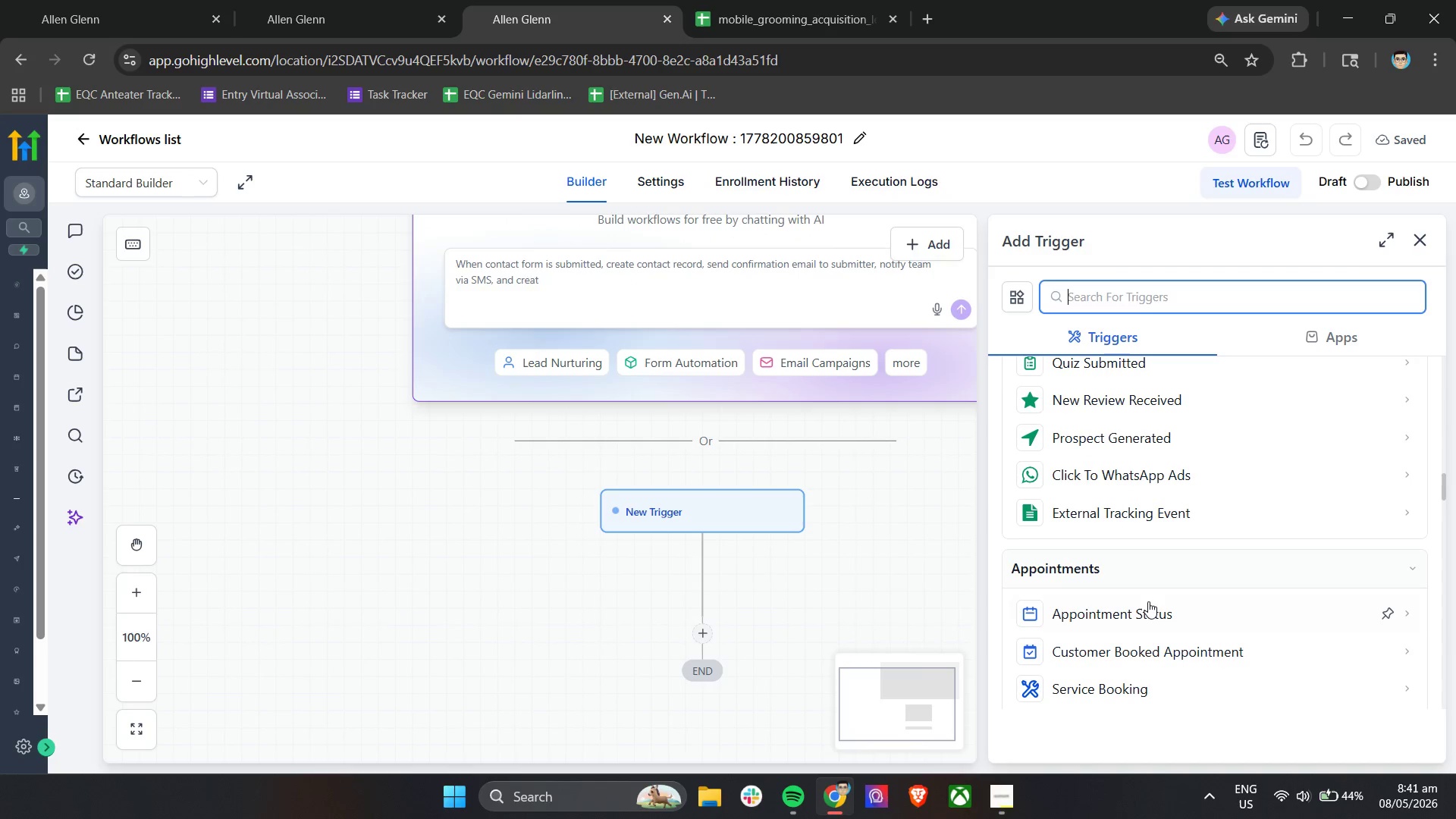 
left_click([1208, 613])
 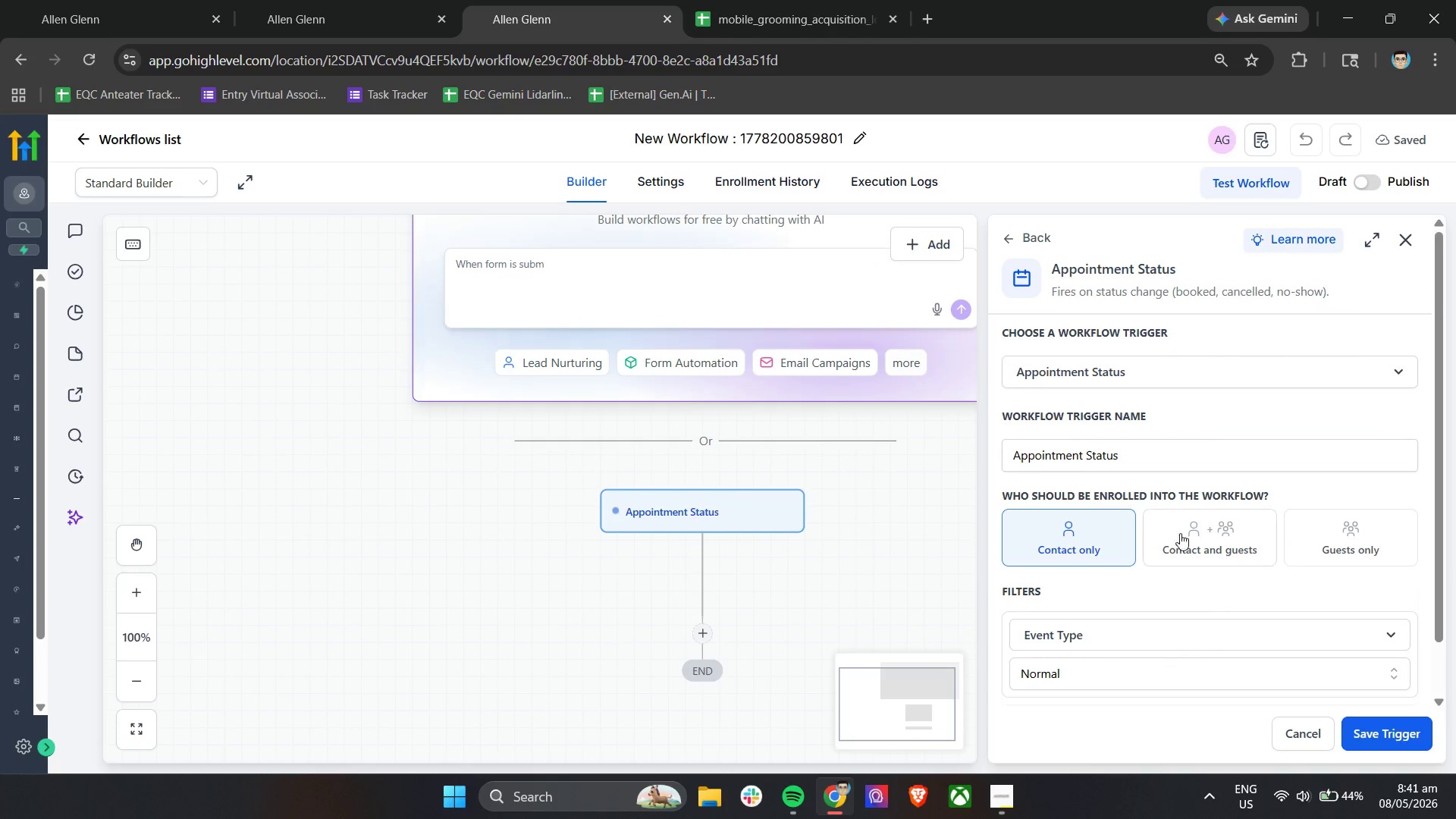 
scroll: coordinate [1160, 503], scroll_direction: down, amount: 2.0
 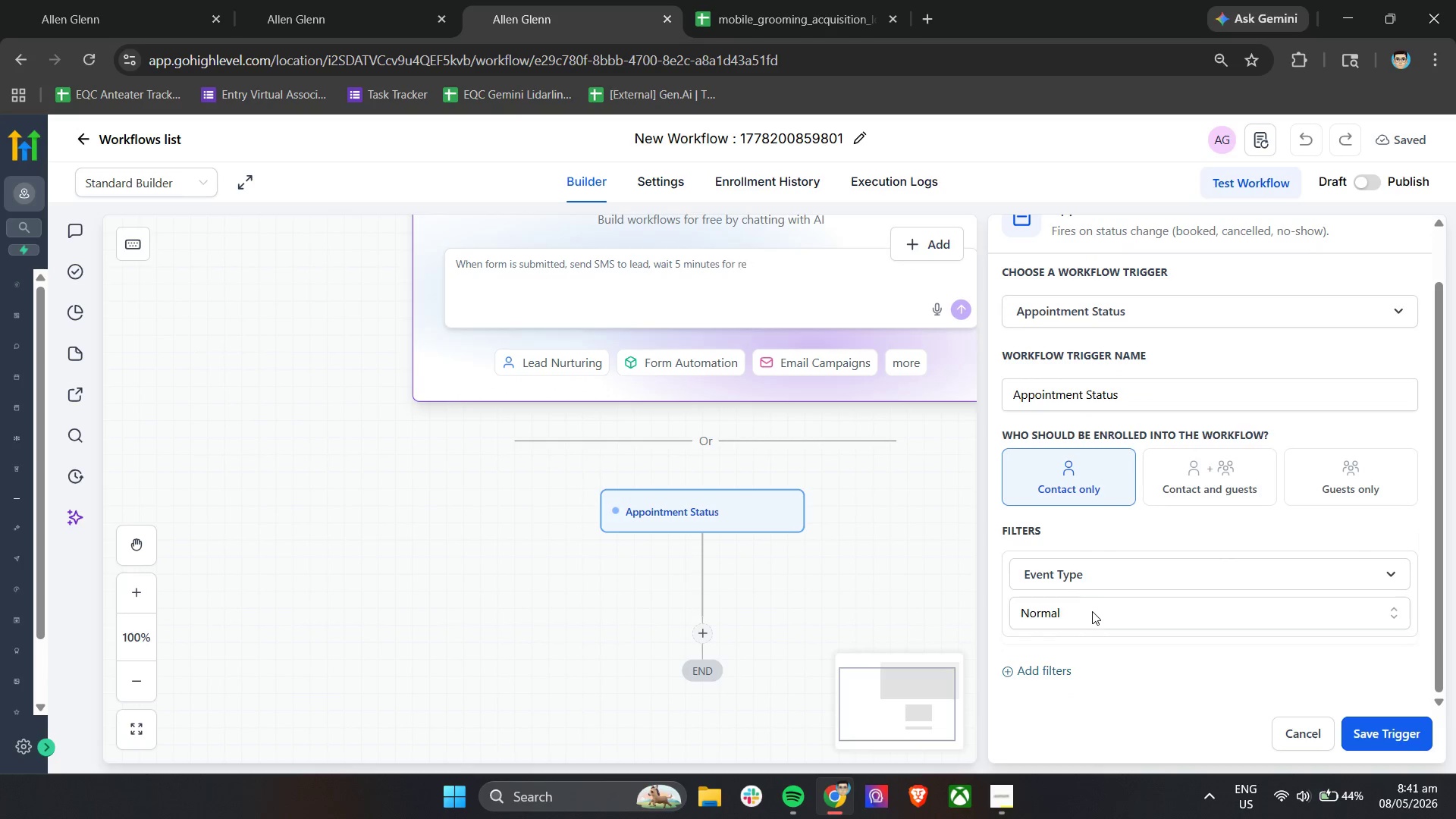 
left_click([1038, 664])
 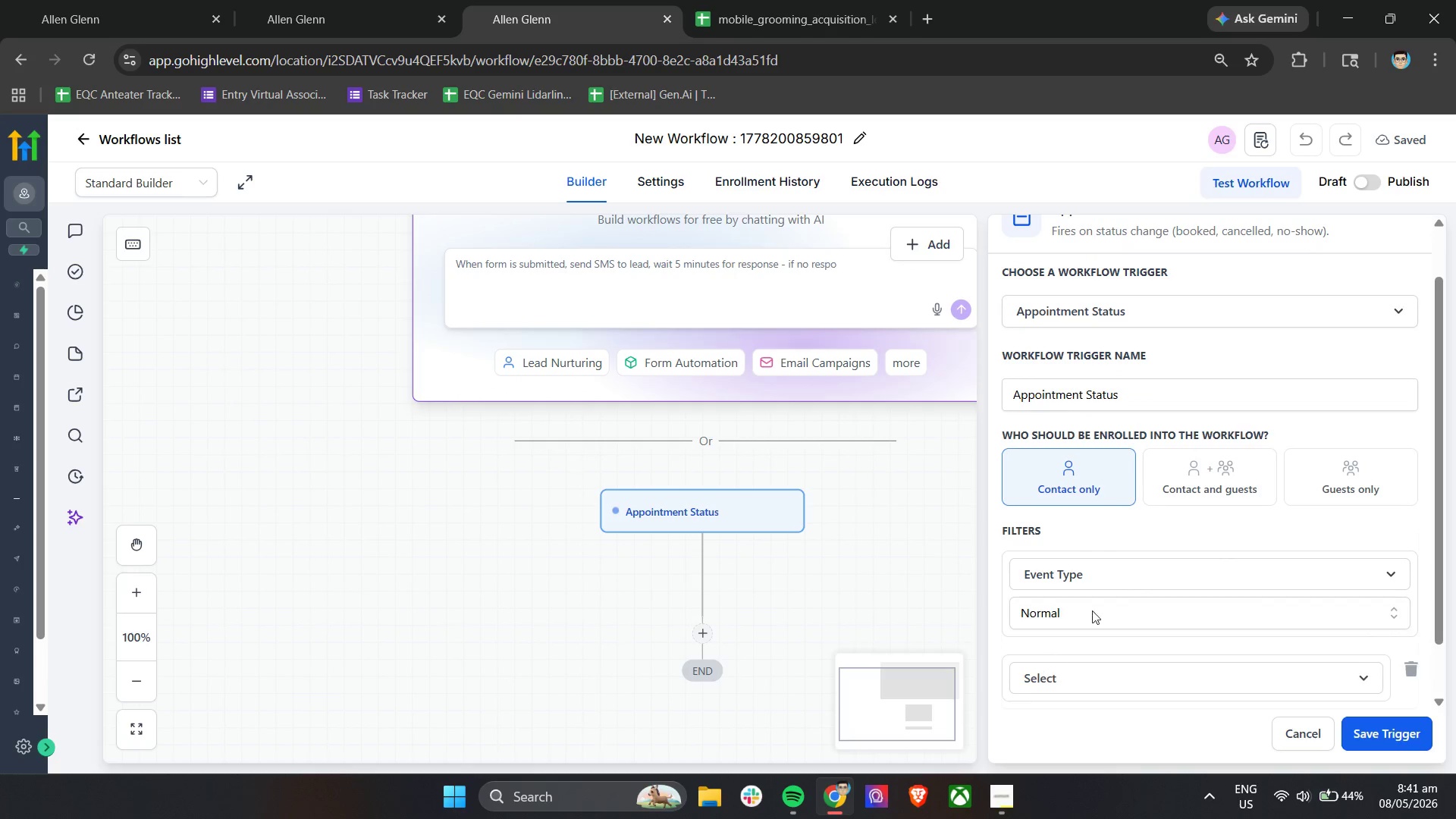 
left_click([1072, 606])
 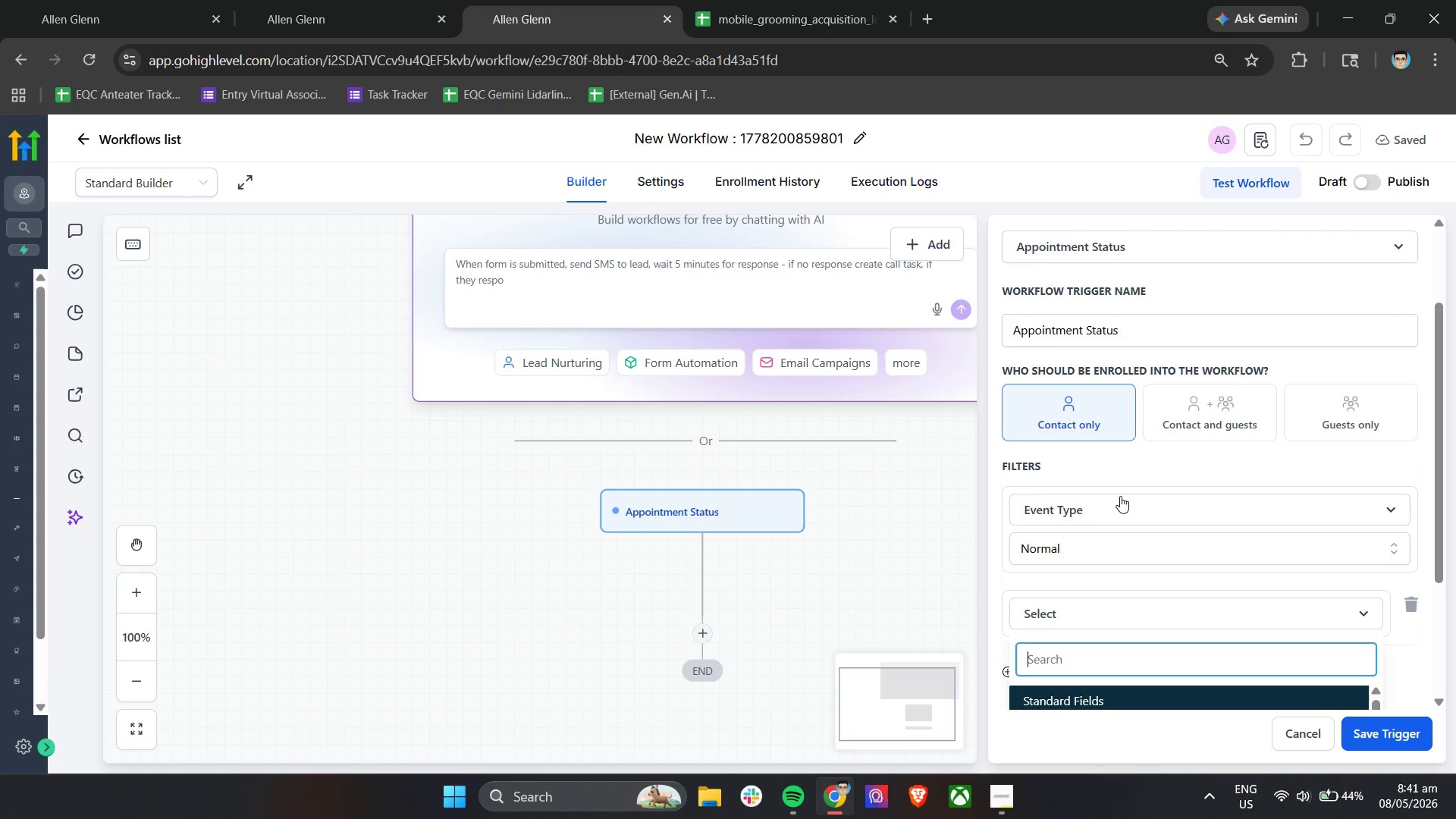 
scroll: coordinate [1121, 494], scroll_direction: down, amount: 8.0
 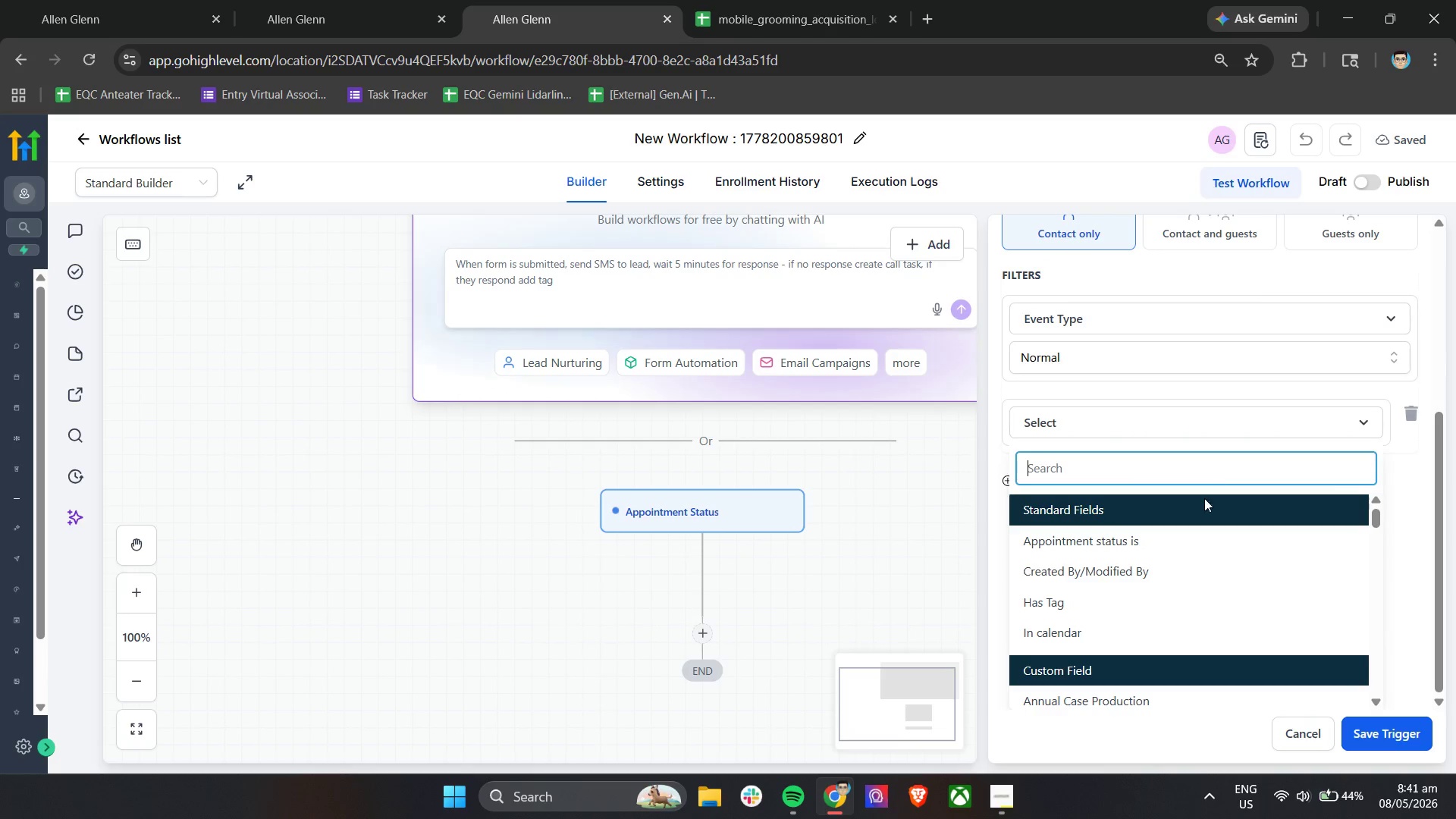 
left_click([1172, 544])
 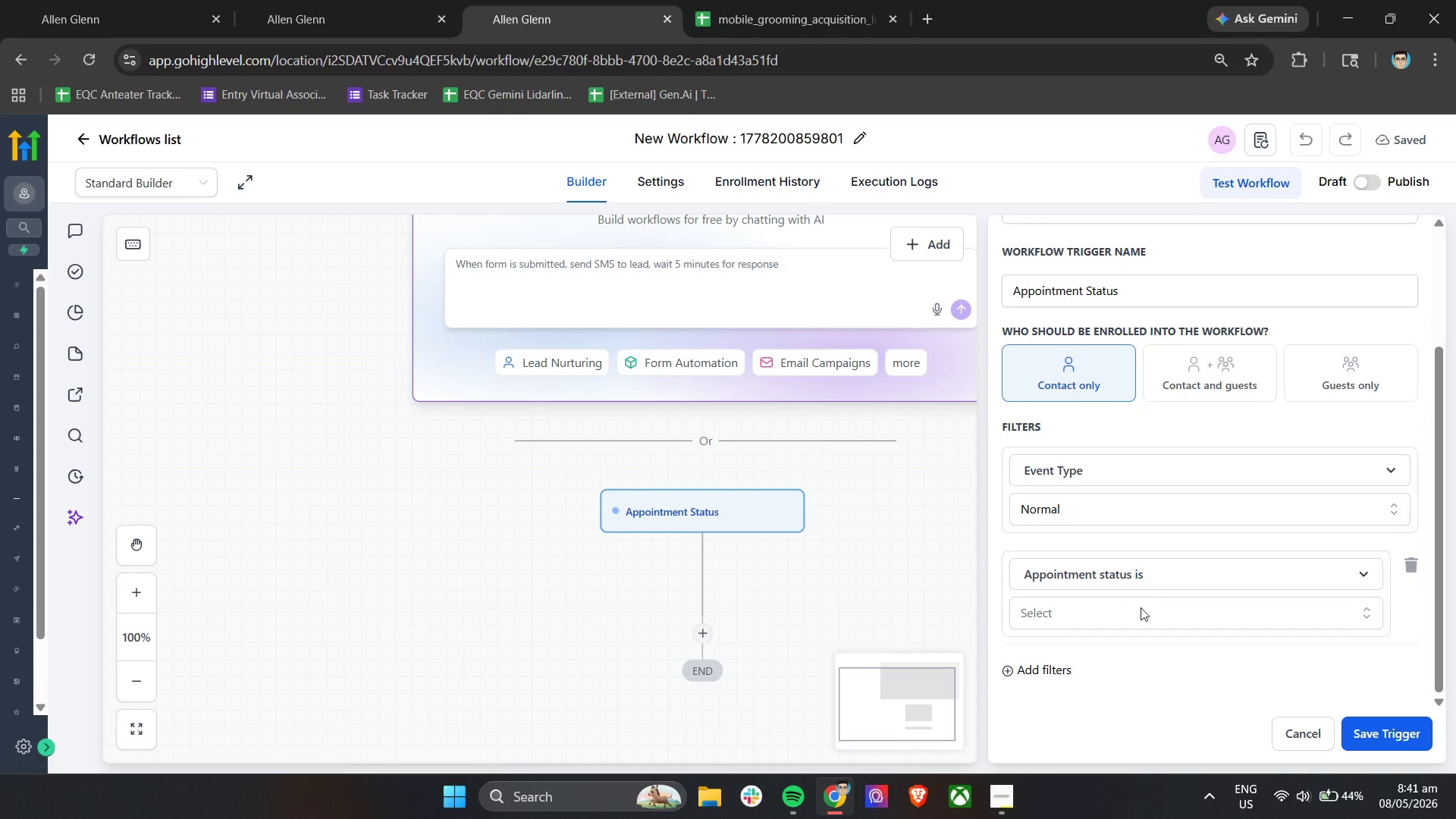 
left_click([1124, 618])
 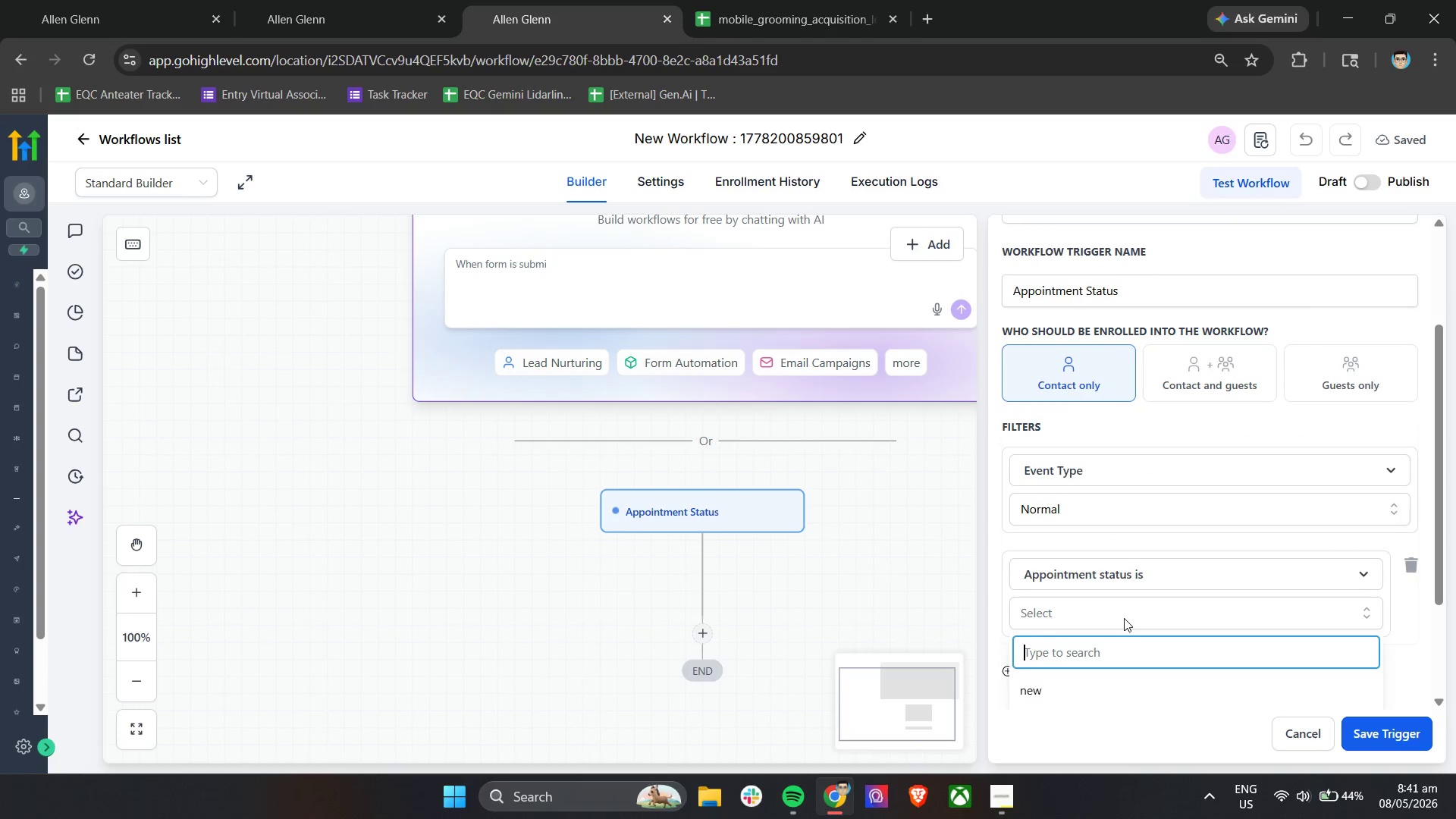 
scroll: coordinate [1124, 618], scroll_direction: down, amount: 3.0
 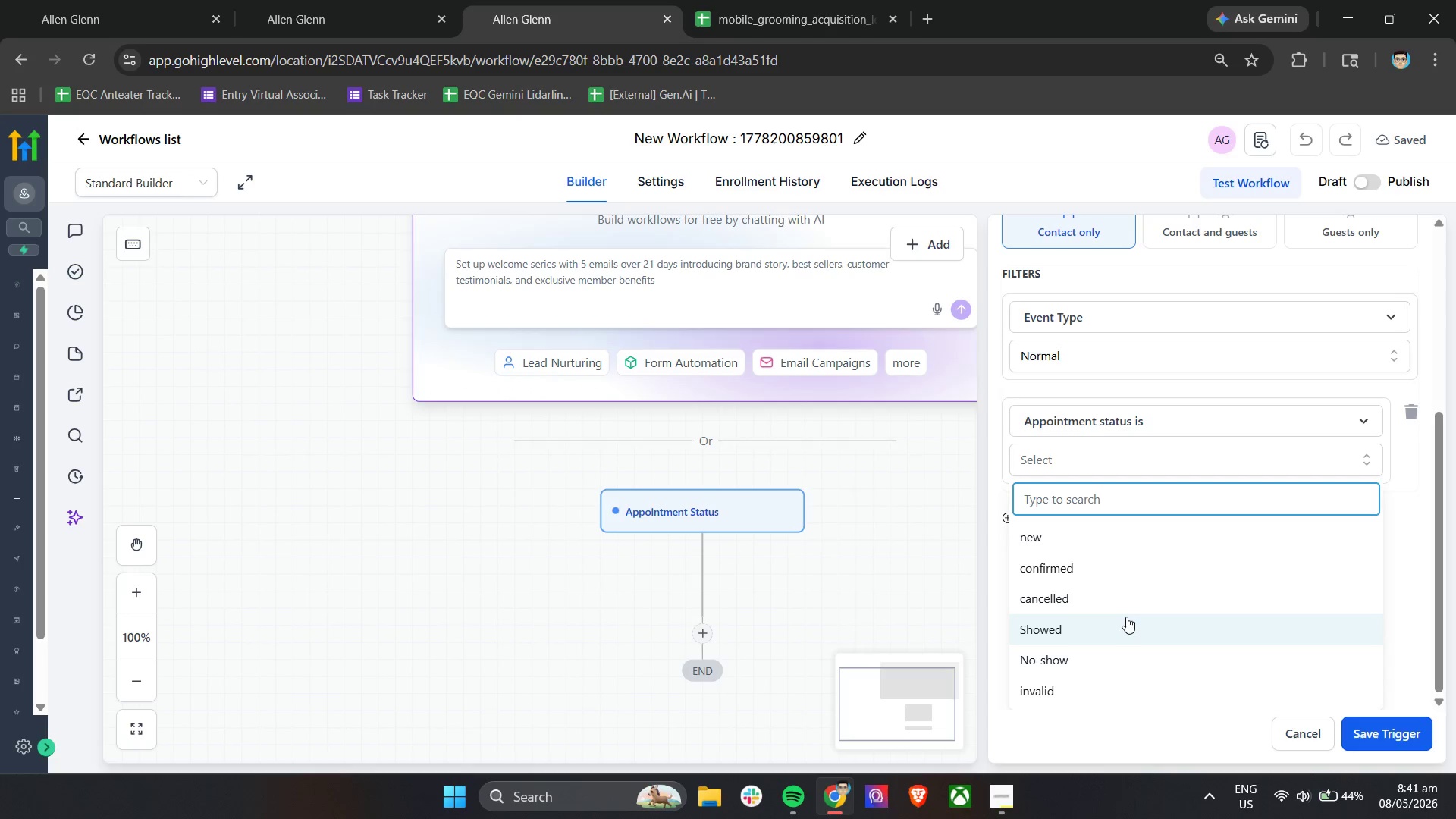 
wait(5.38)
 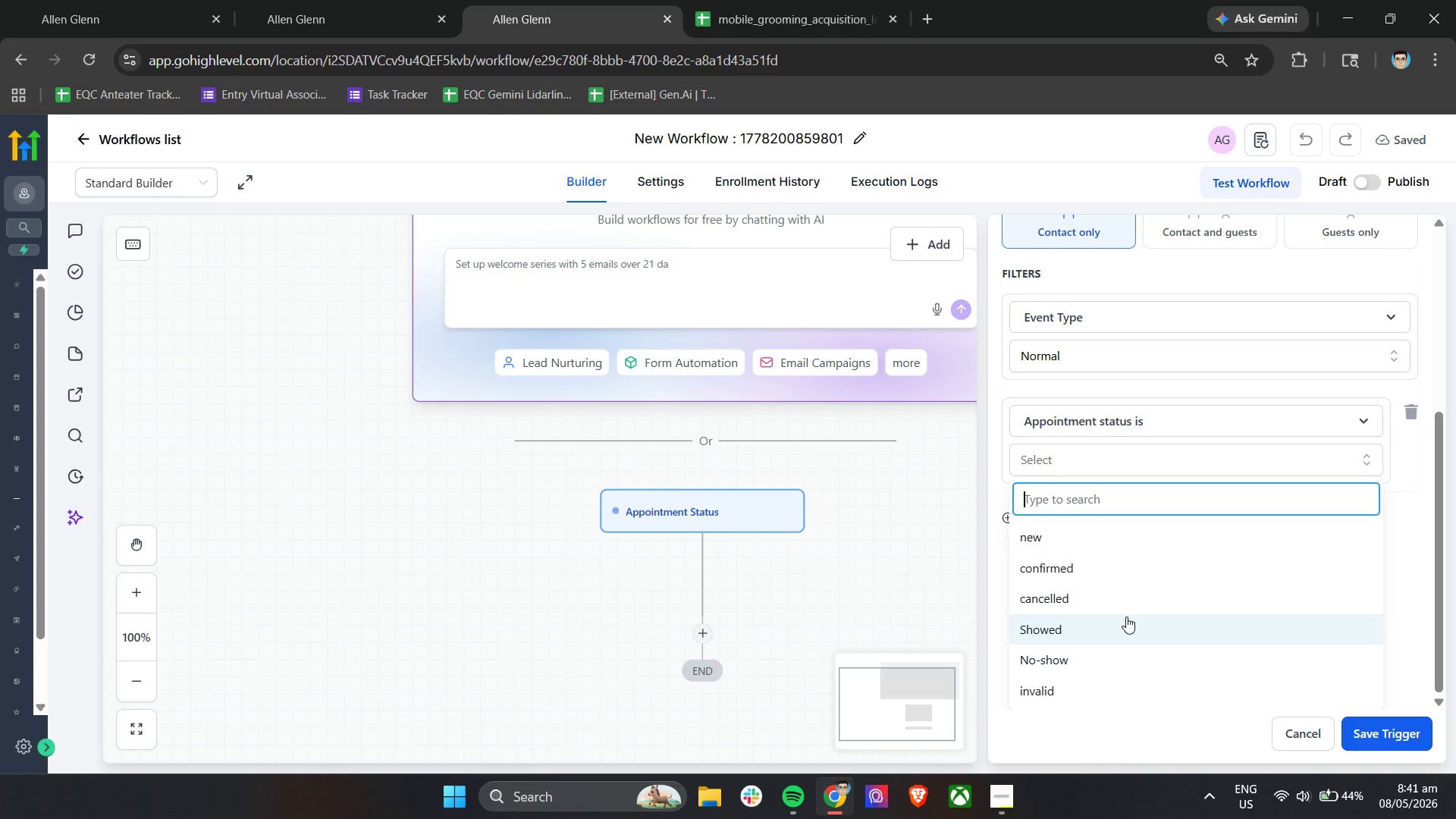 
left_click([1144, 569])
 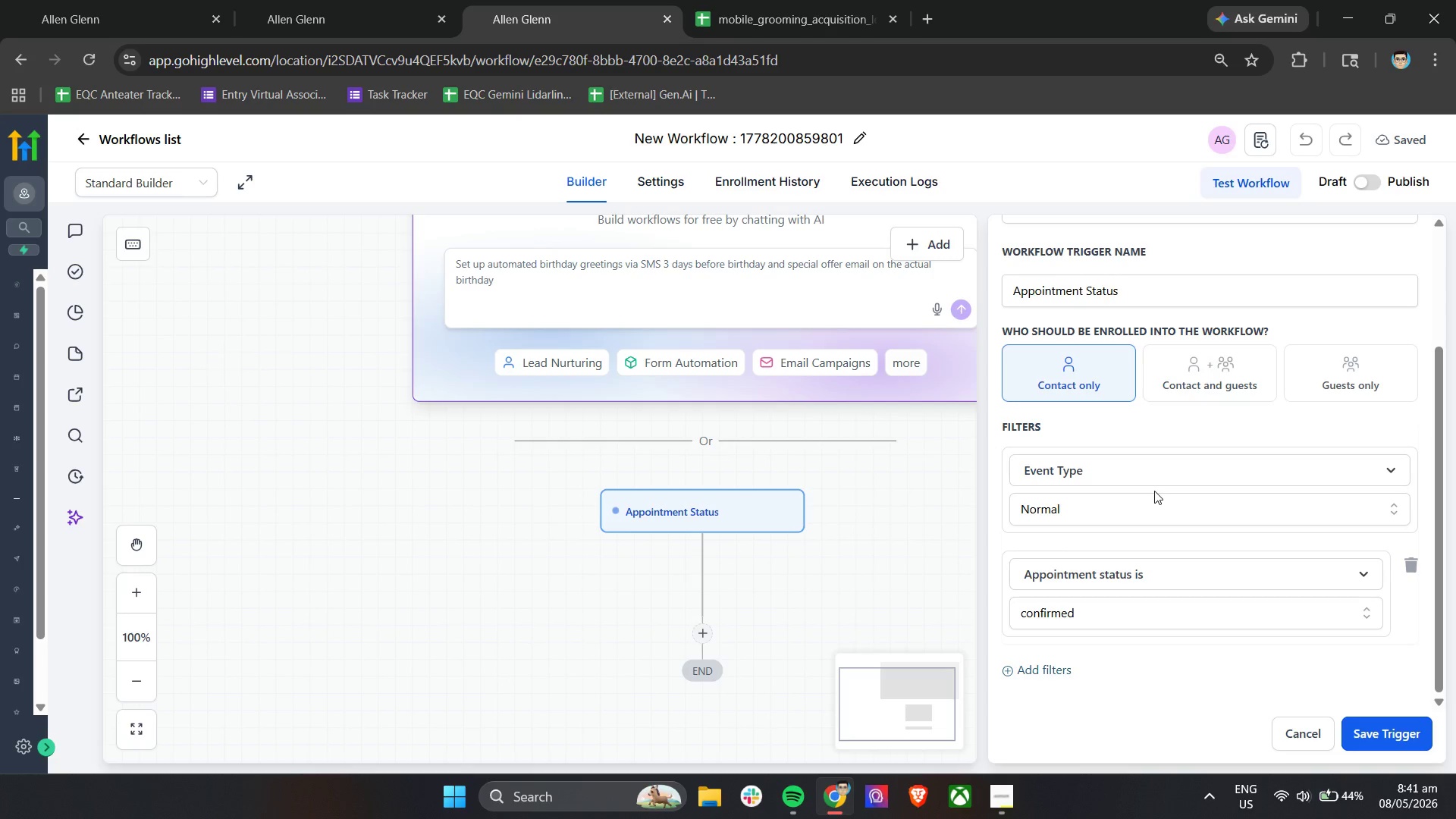 
wait(10.58)
 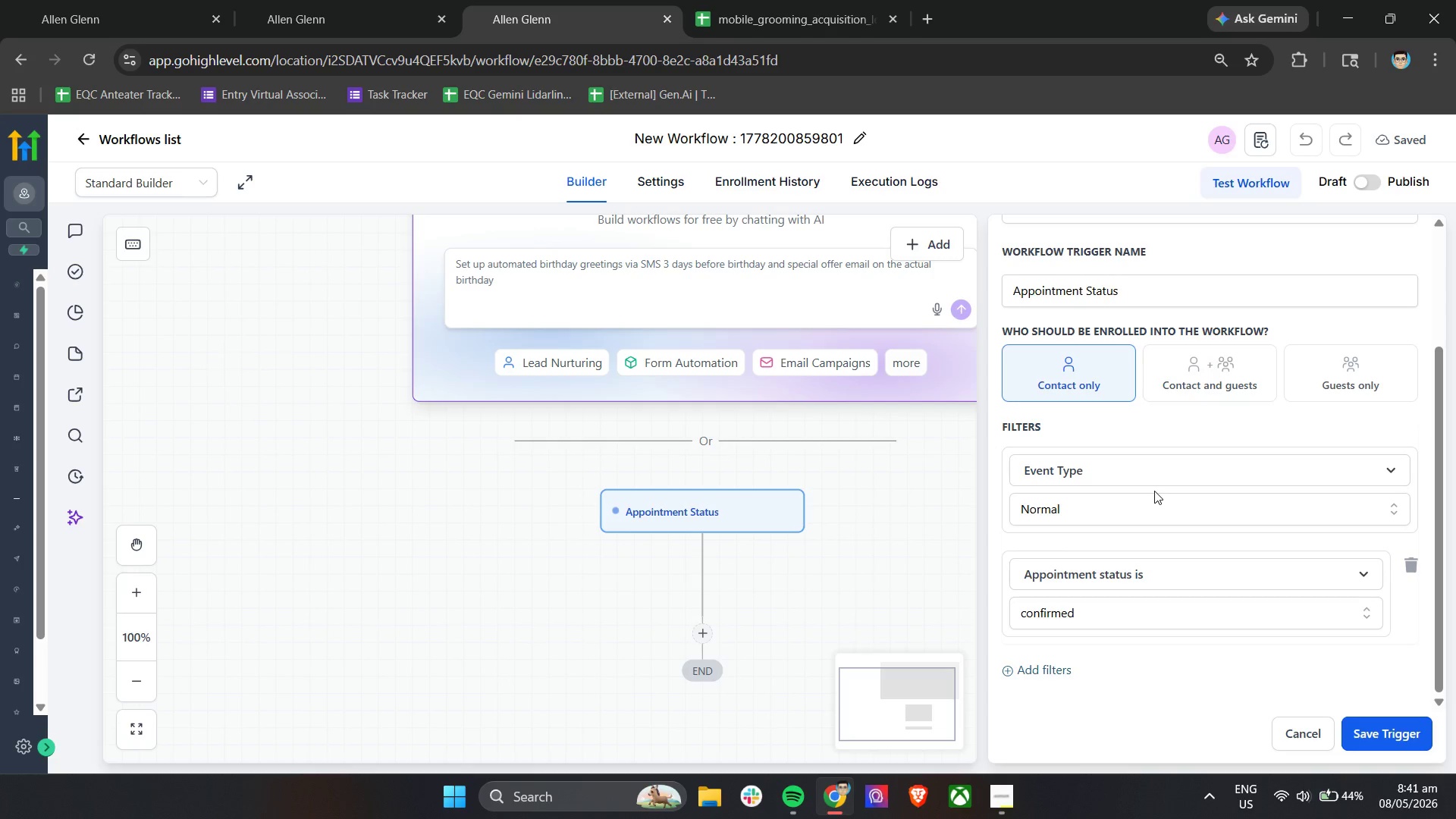 
scroll: coordinate [1154, 491], scroll_direction: up, amount: 7.0
 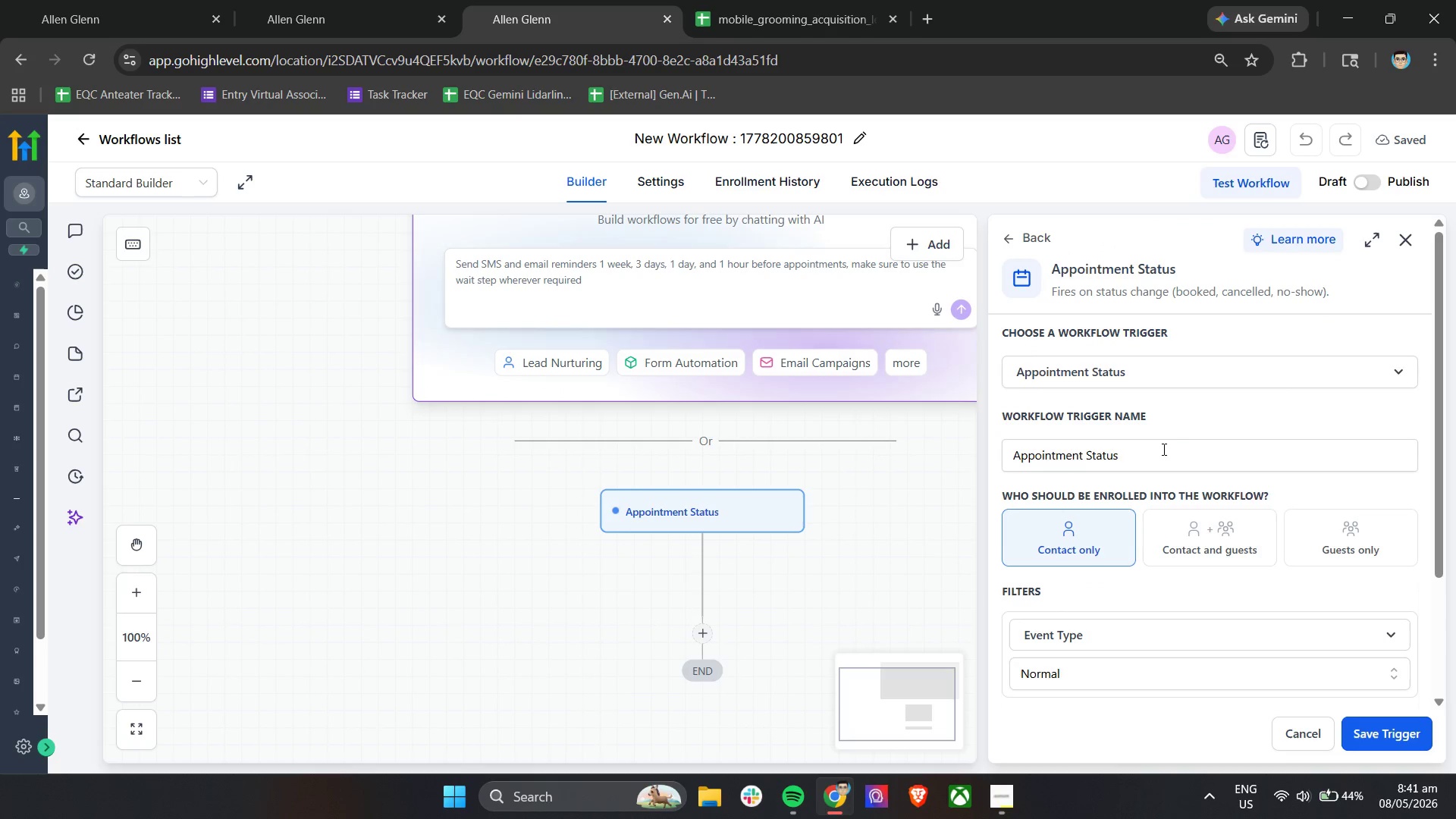 
double_click([1163, 452])
 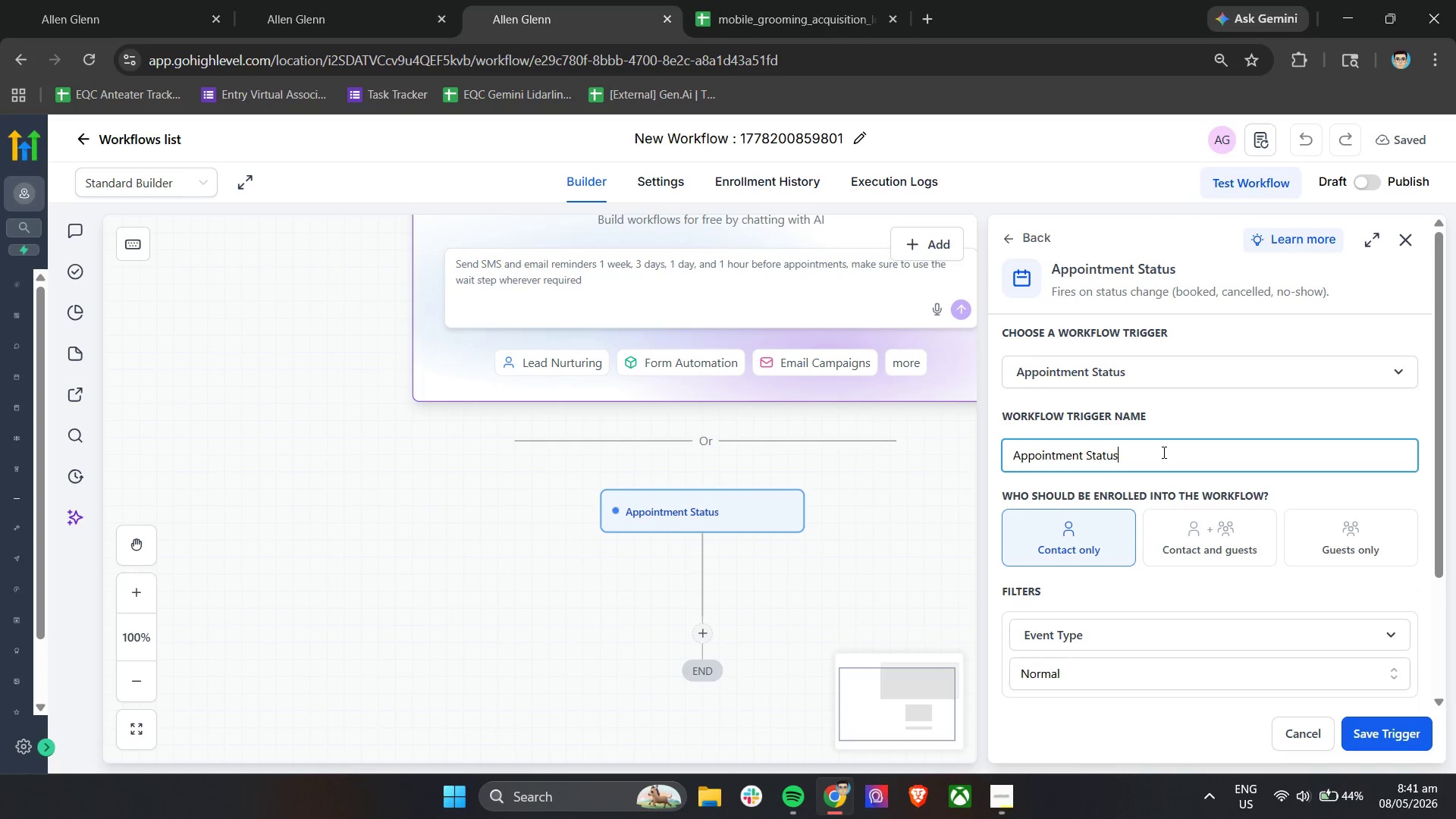 
triple_click([1163, 452])
 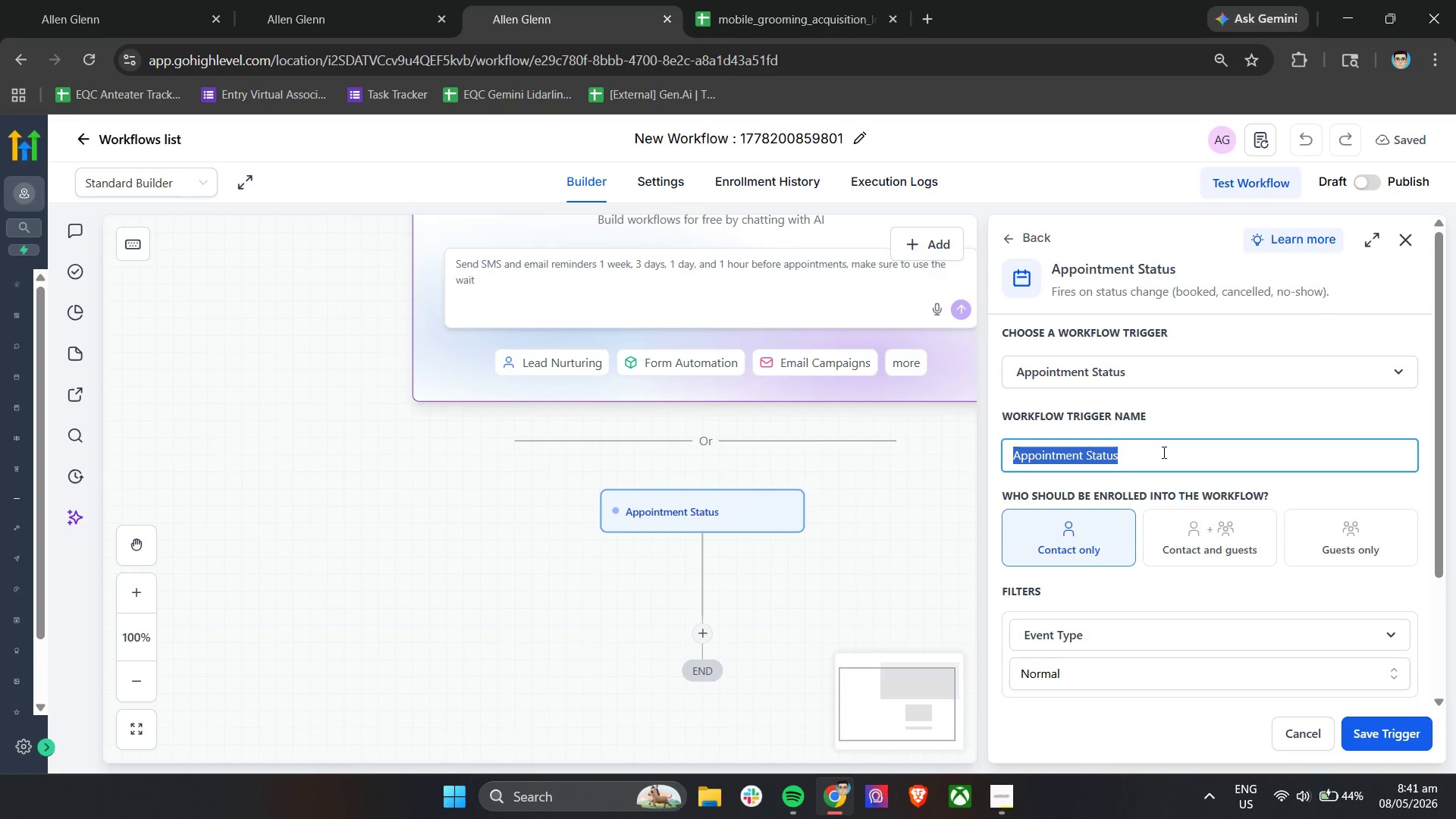 
type(Trigger - CO)
key(Backspace)
type(onsultation Appi)
key(Backspace)
type(ointment Booked)
 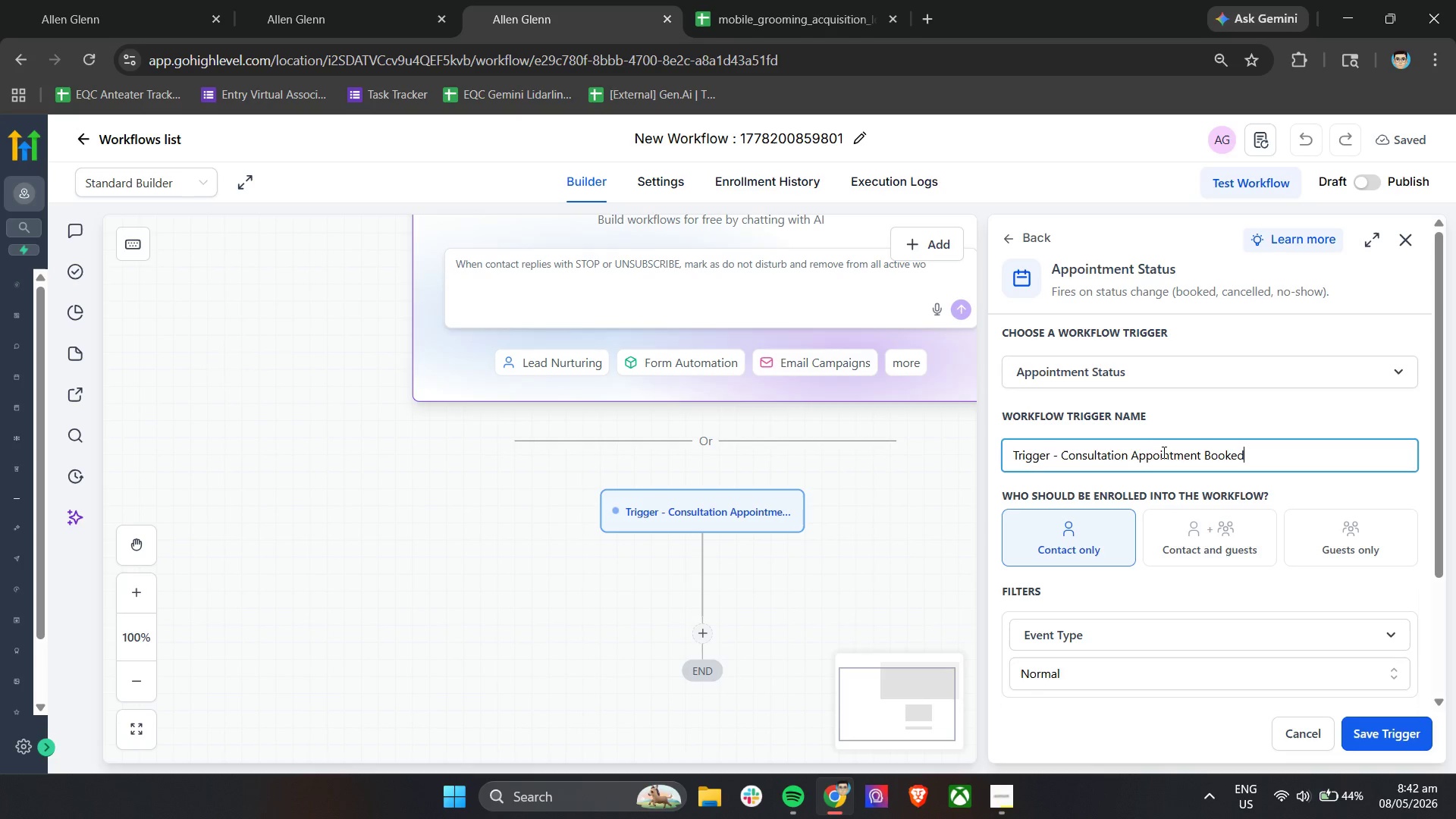 
left_click([1164, 507])
 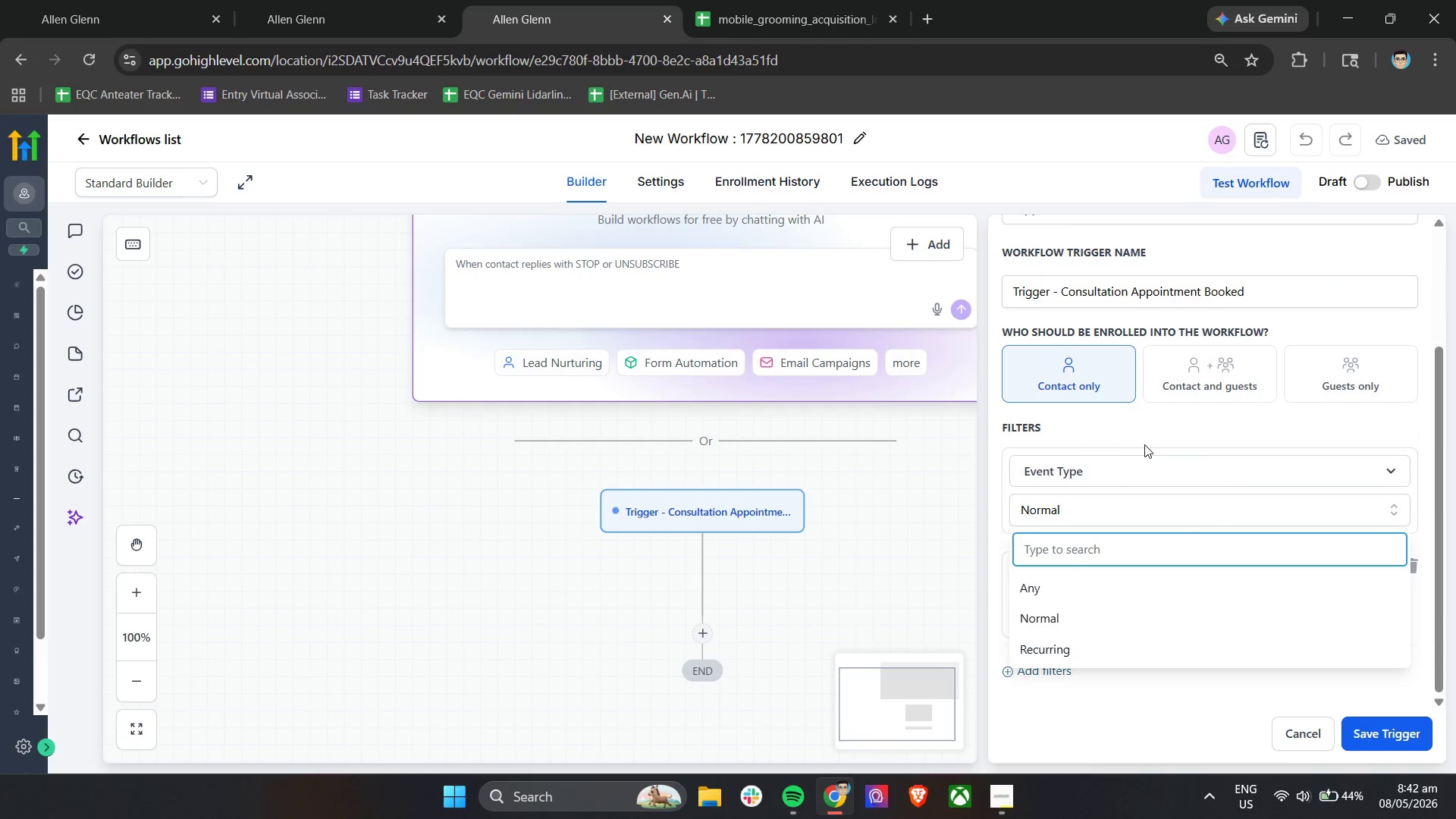 
scroll: coordinate [1163, 452], scroll_direction: down, amount: 6.0
 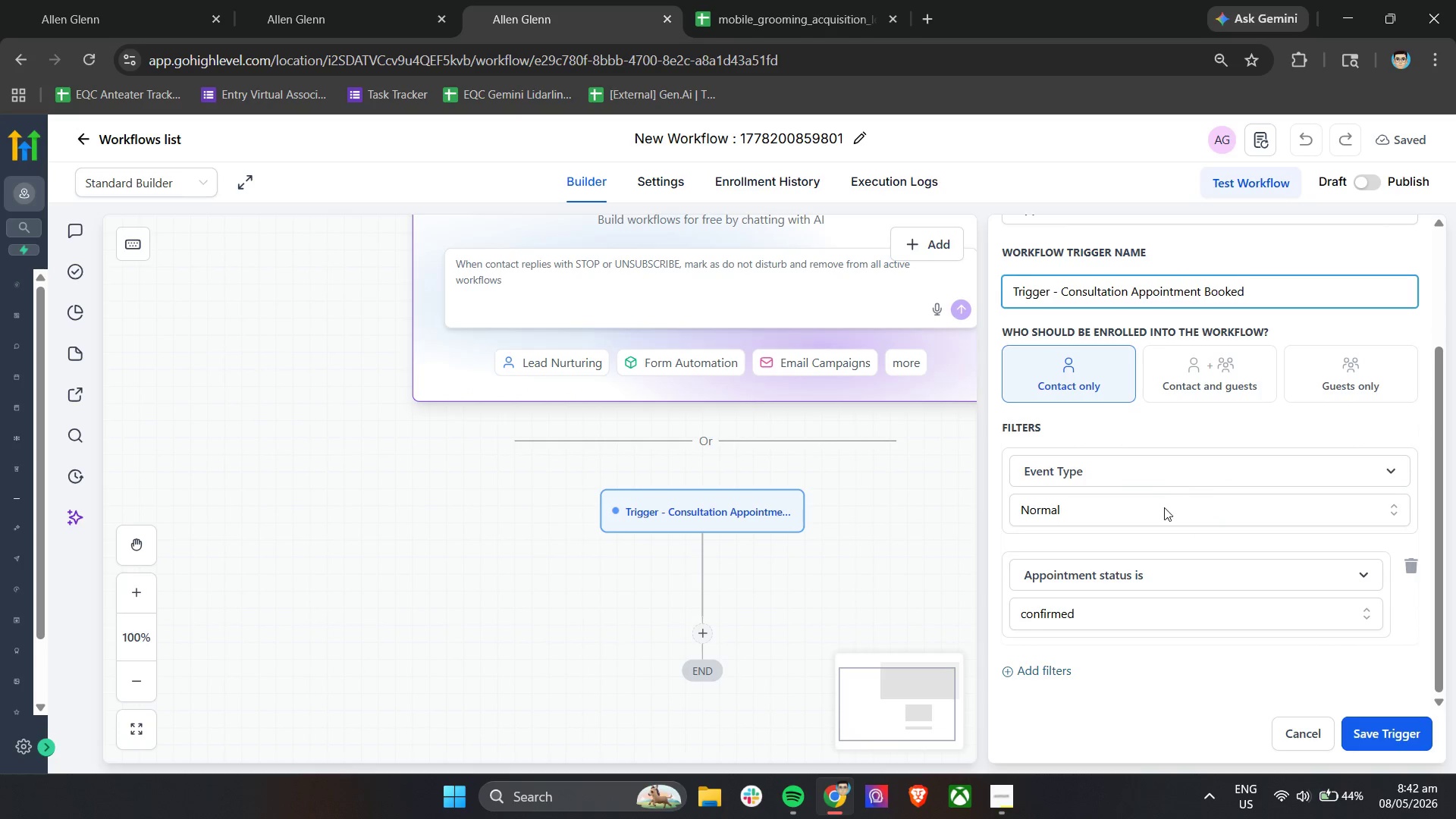 
left_click([1131, 435])
 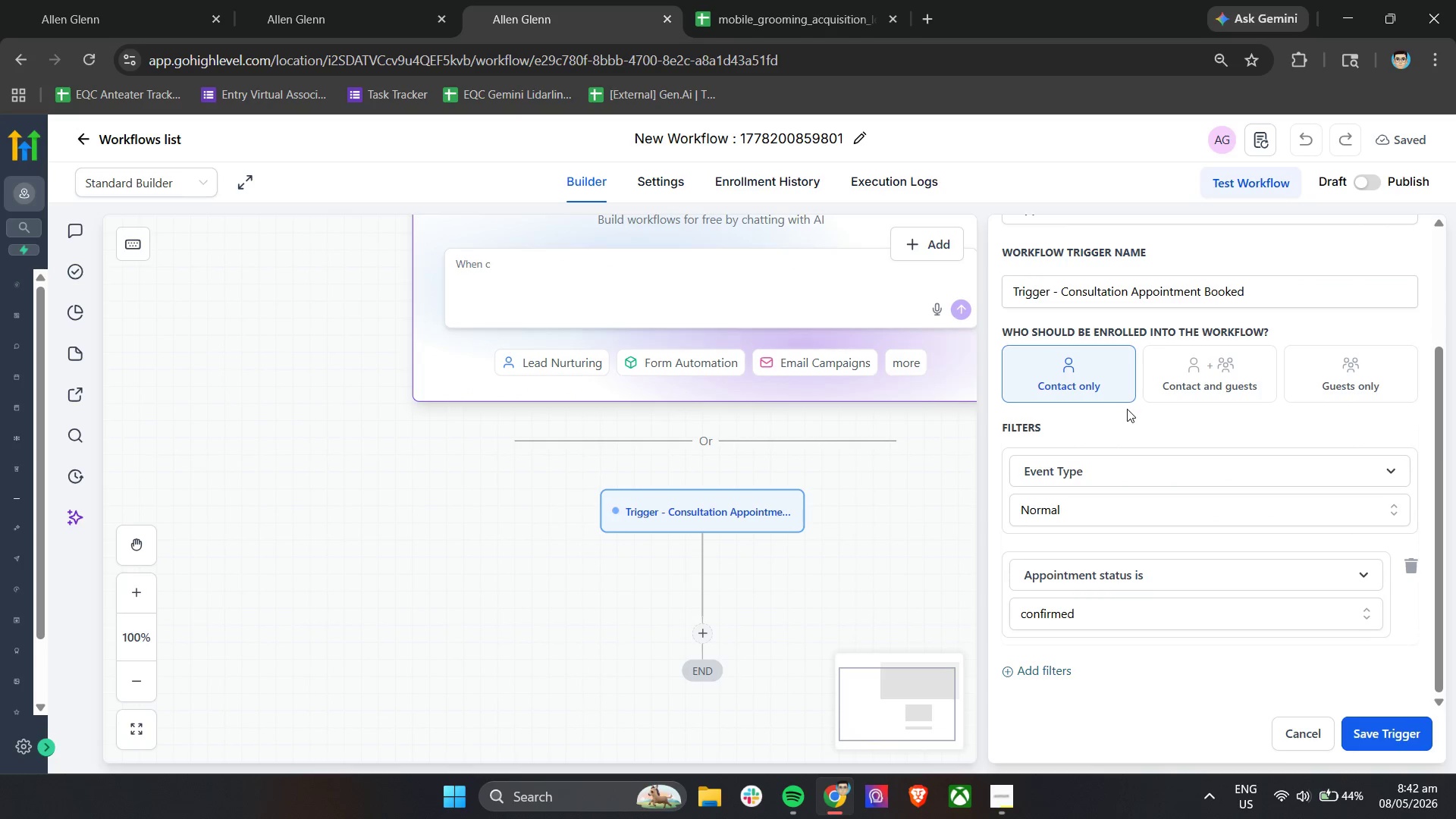 
scroll: coordinate [1163, 423], scroll_direction: down, amount: 5.0
 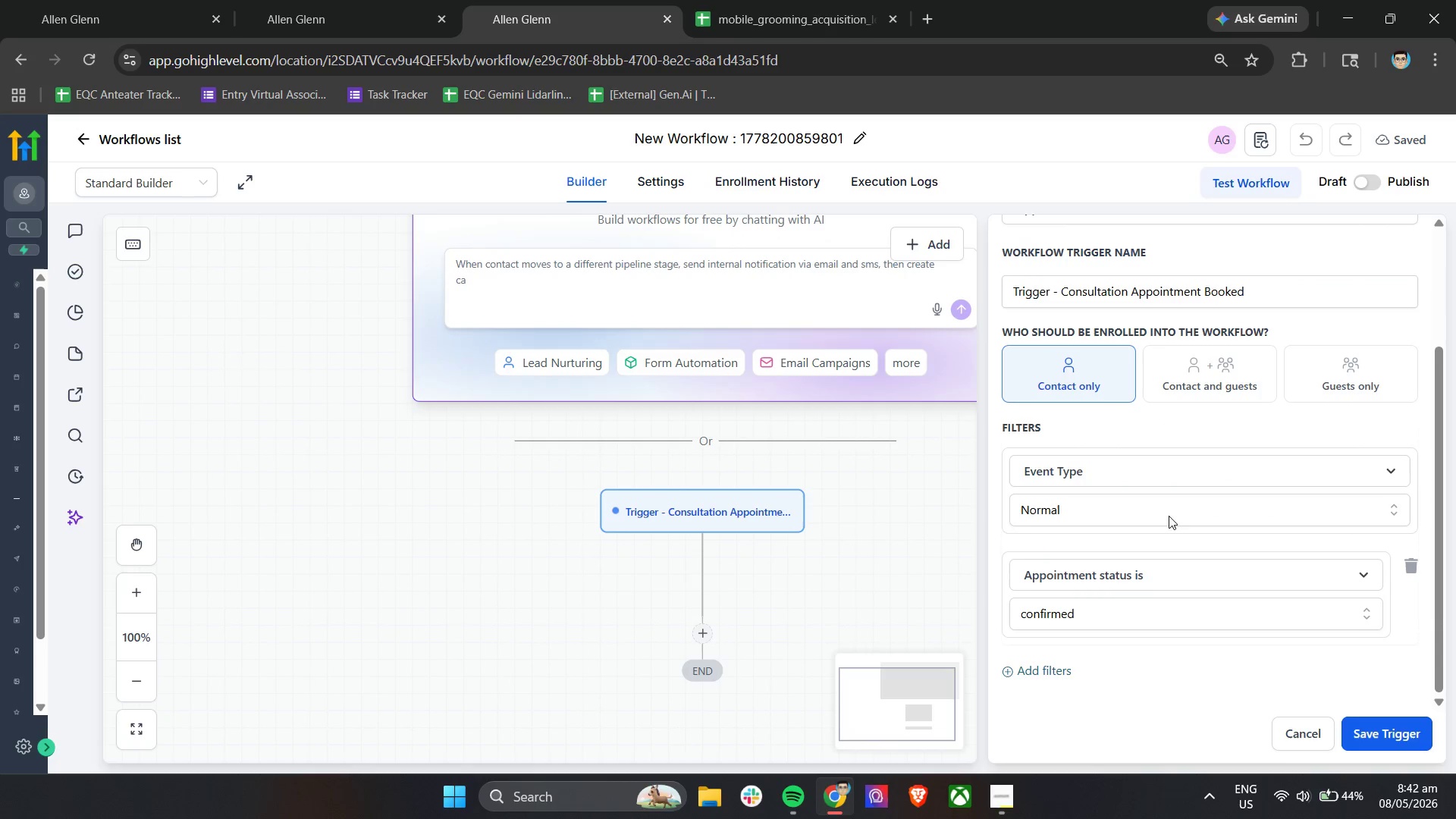 
left_click([1157, 514])
 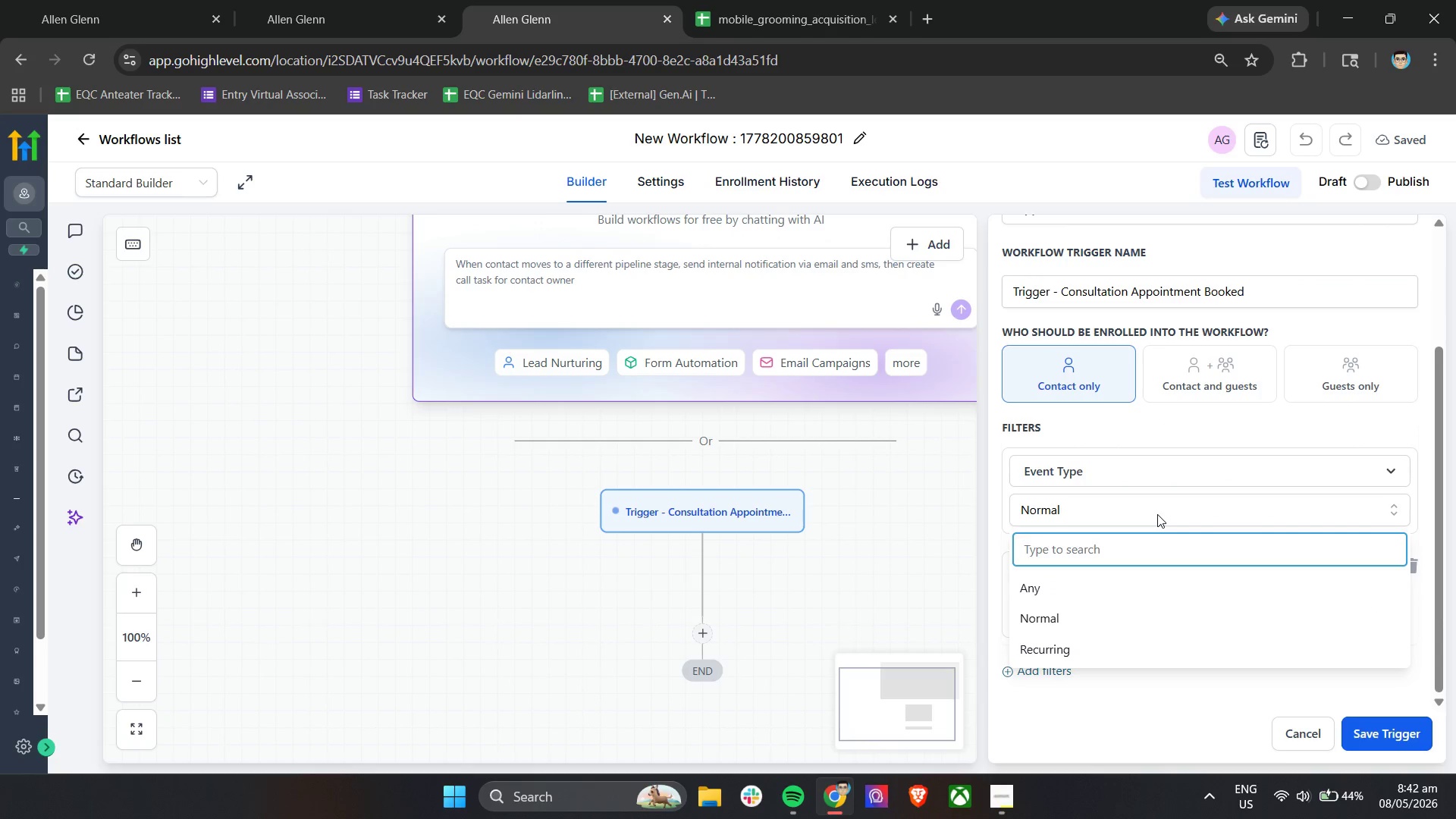 
left_click([1163, 472])
 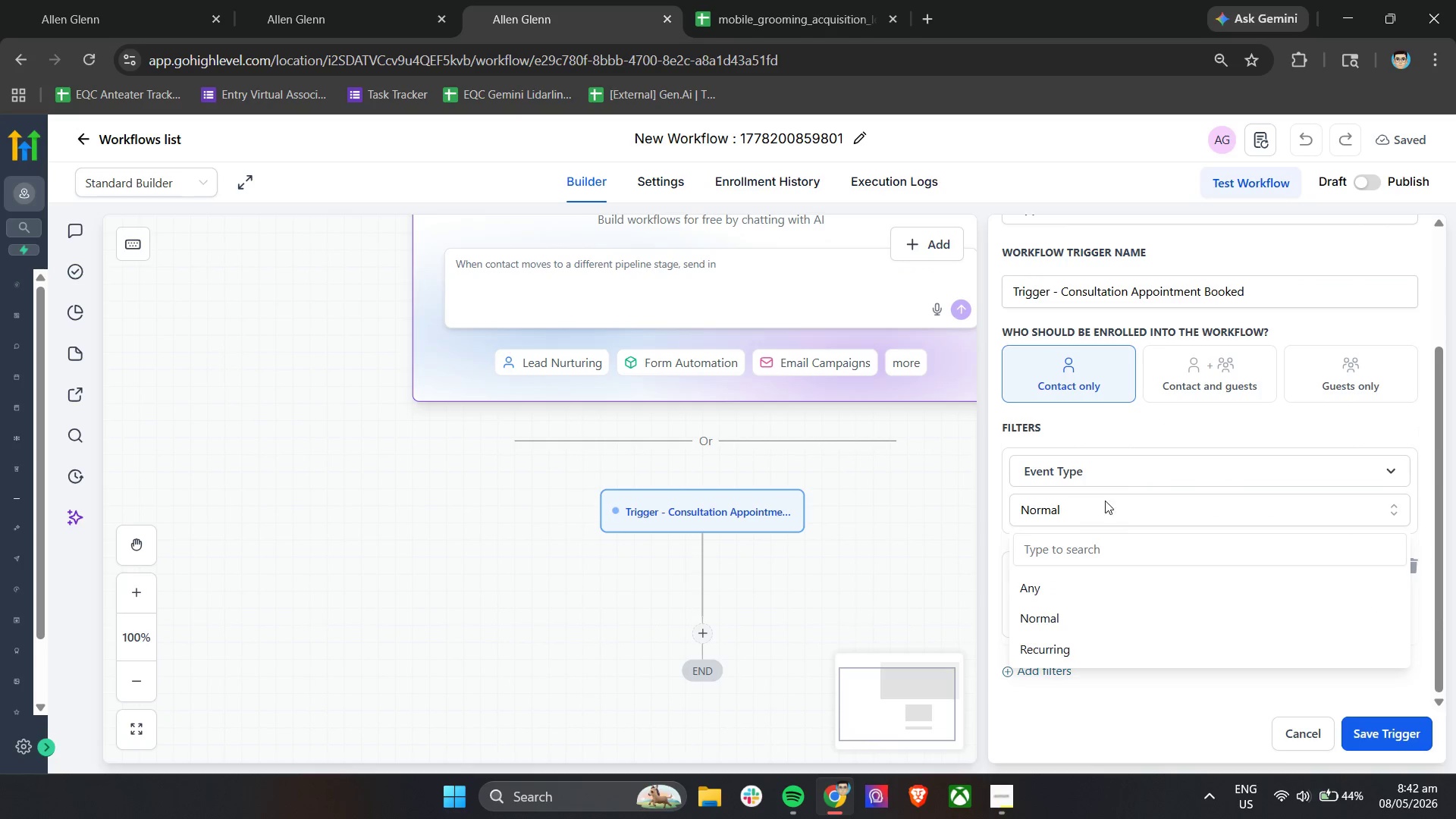 
scroll: coordinate [1096, 635], scroll_direction: down, amount: 7.0
 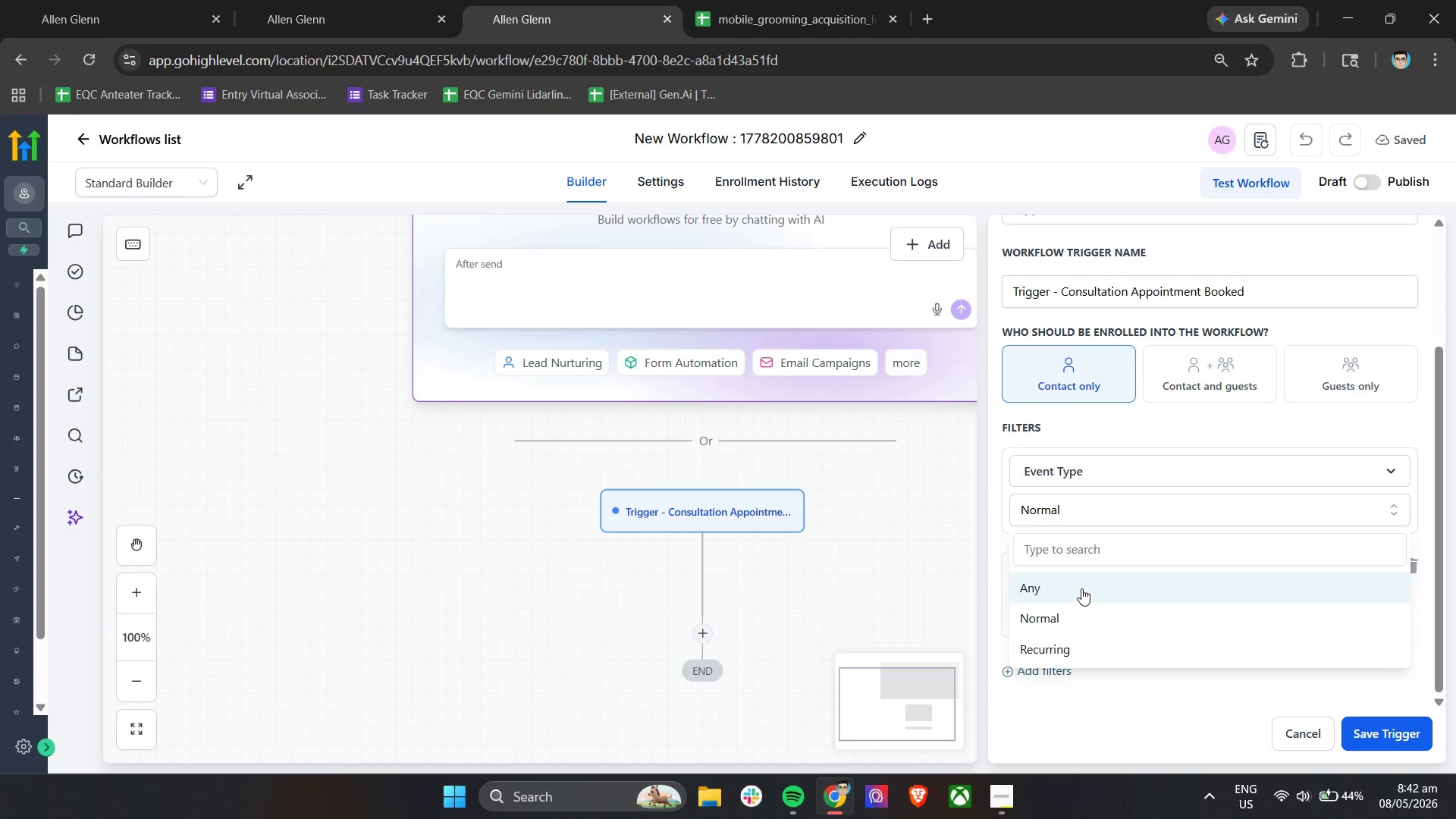 
left_click([1081, 588])
 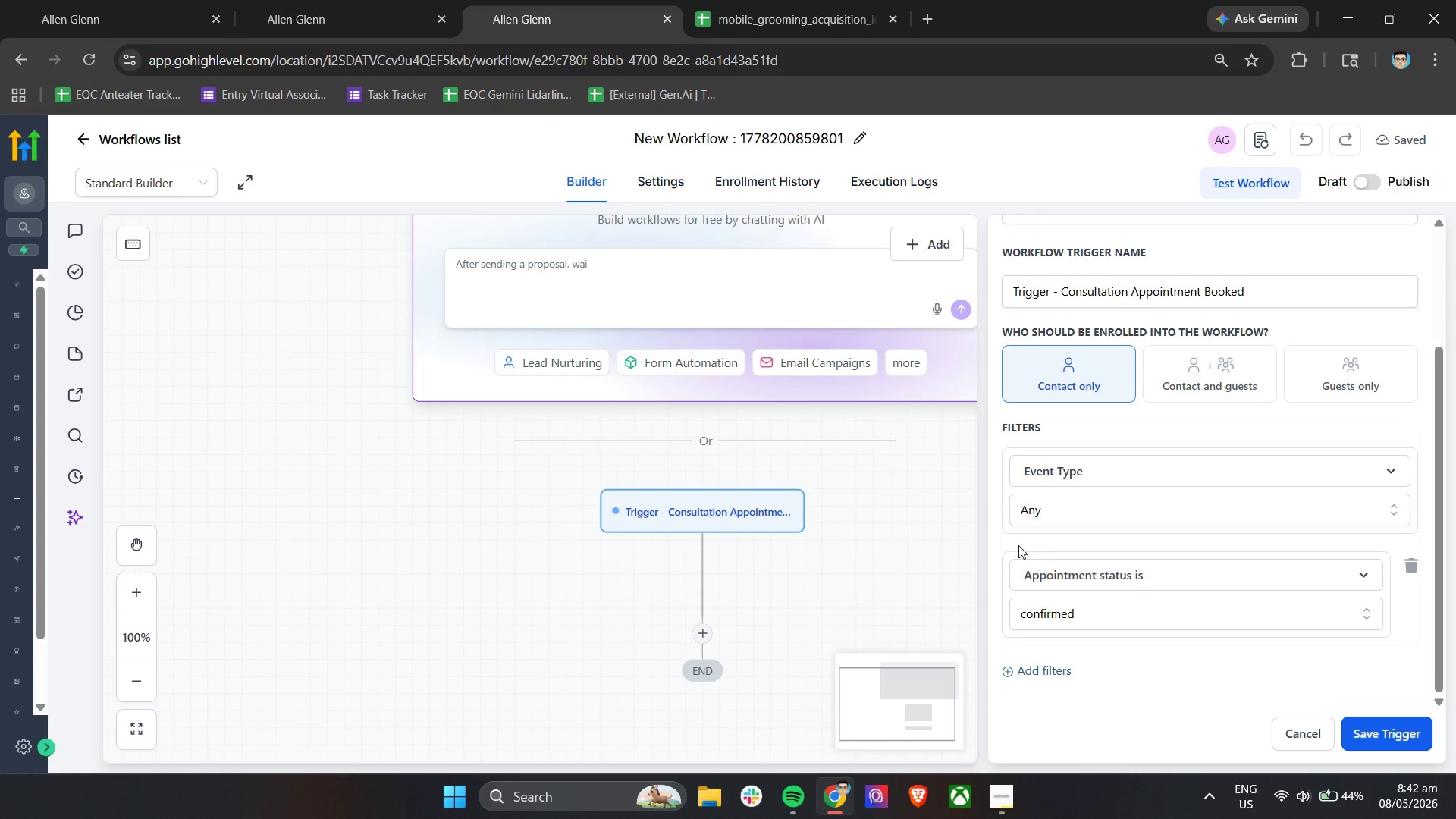 
left_click([1012, 541])
 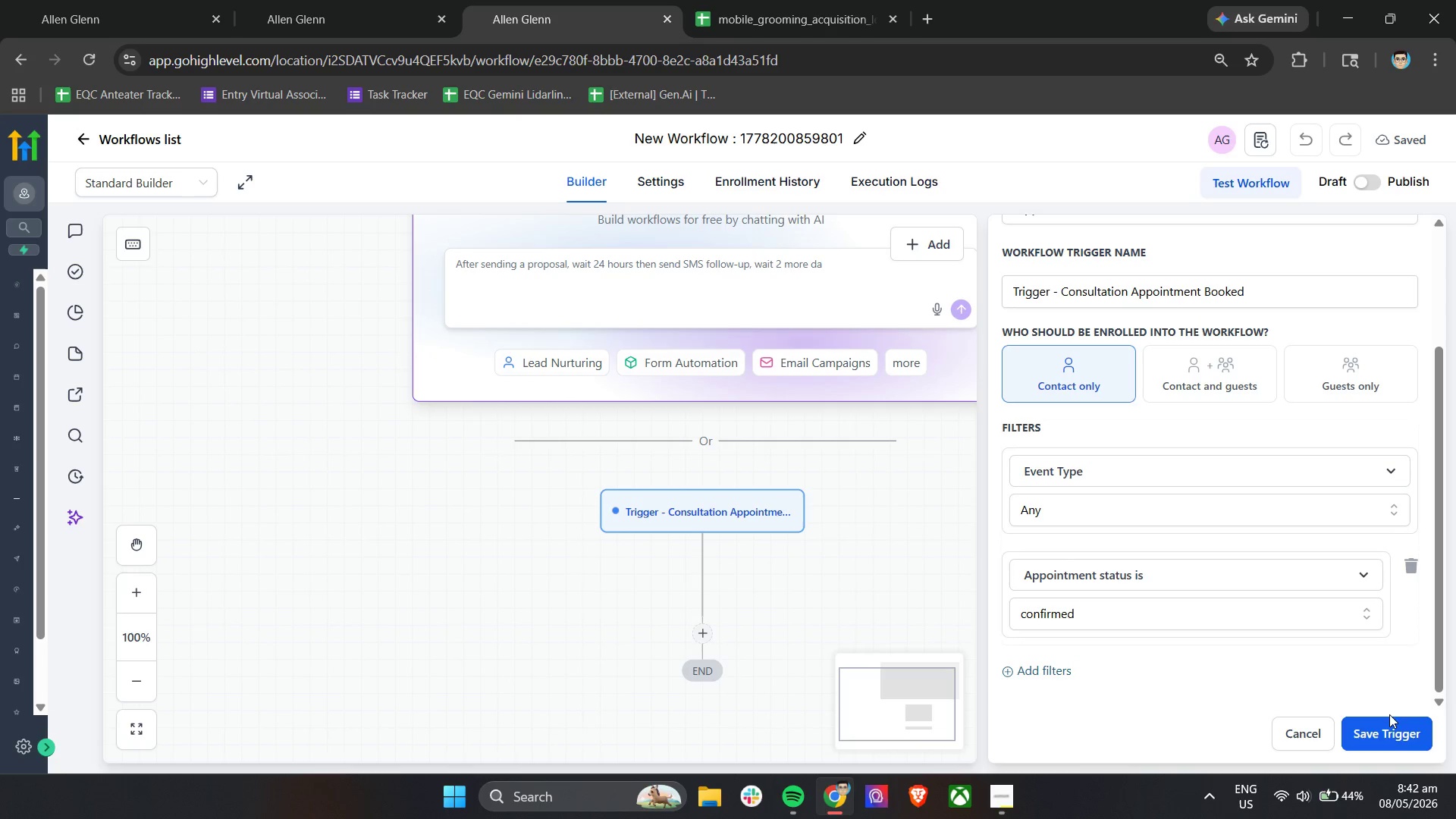 
left_click([1103, 516])
 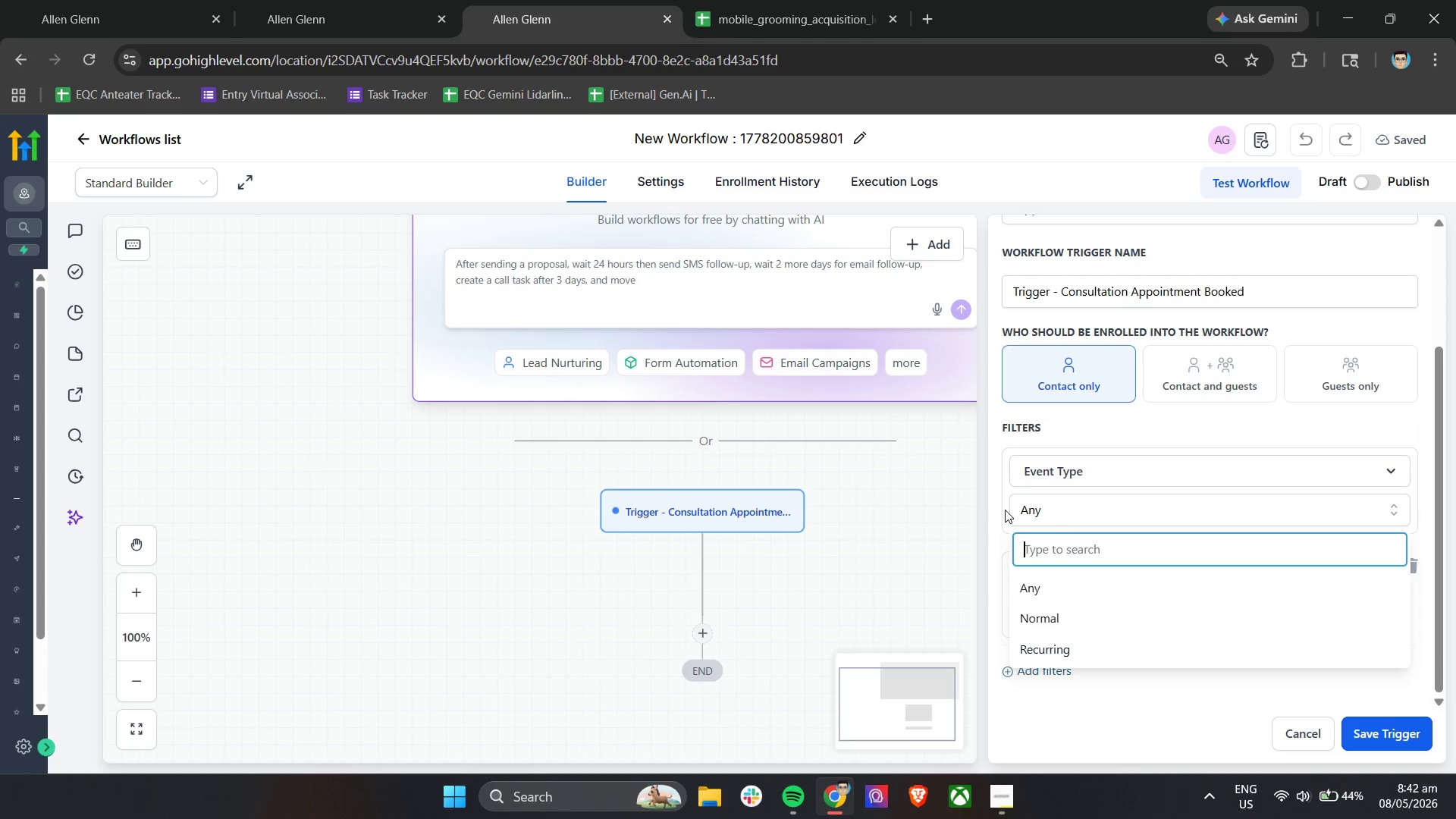 
left_click([1005, 510])
 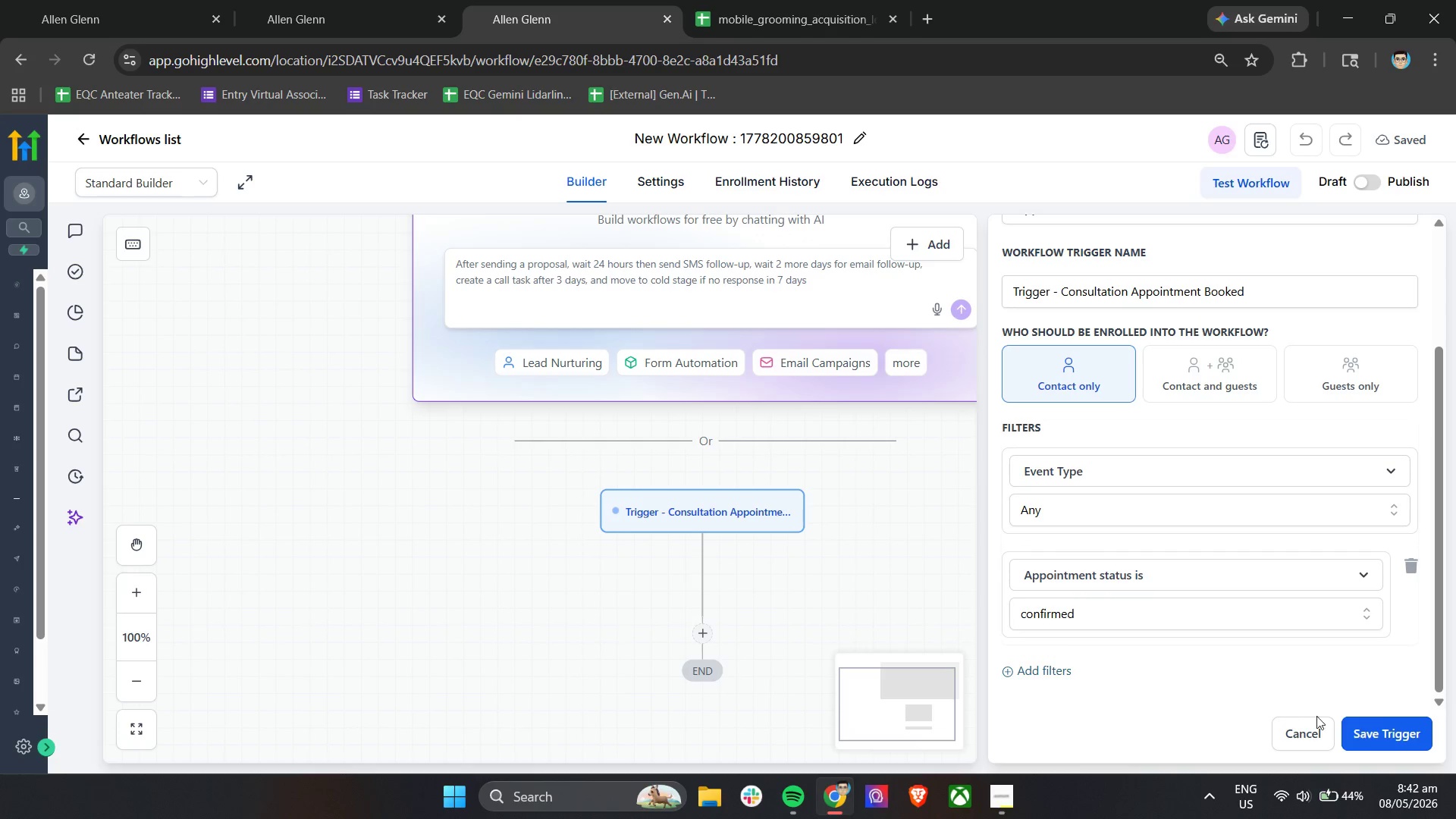 
left_click([1381, 730])
 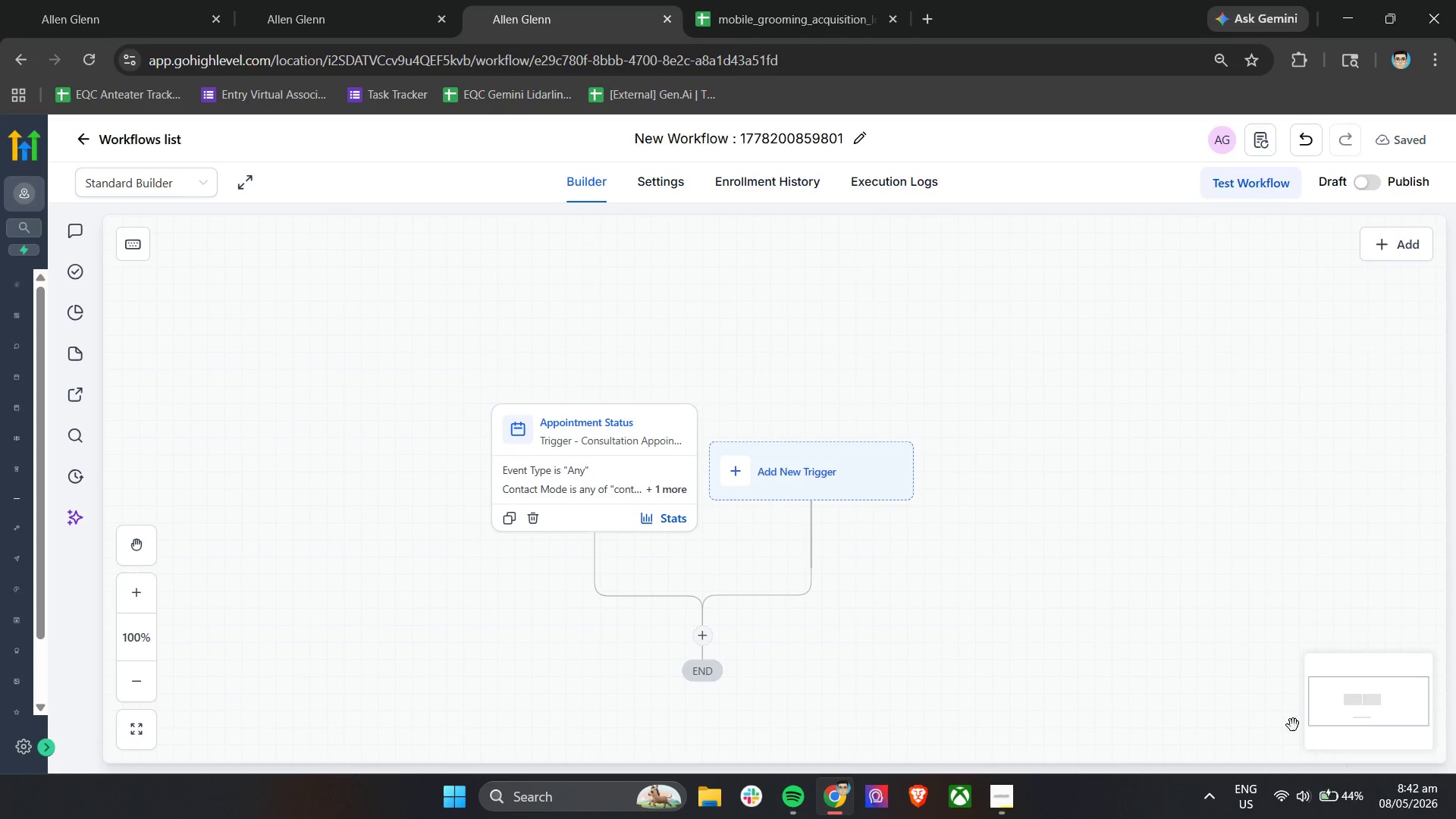 
wait(5.97)
 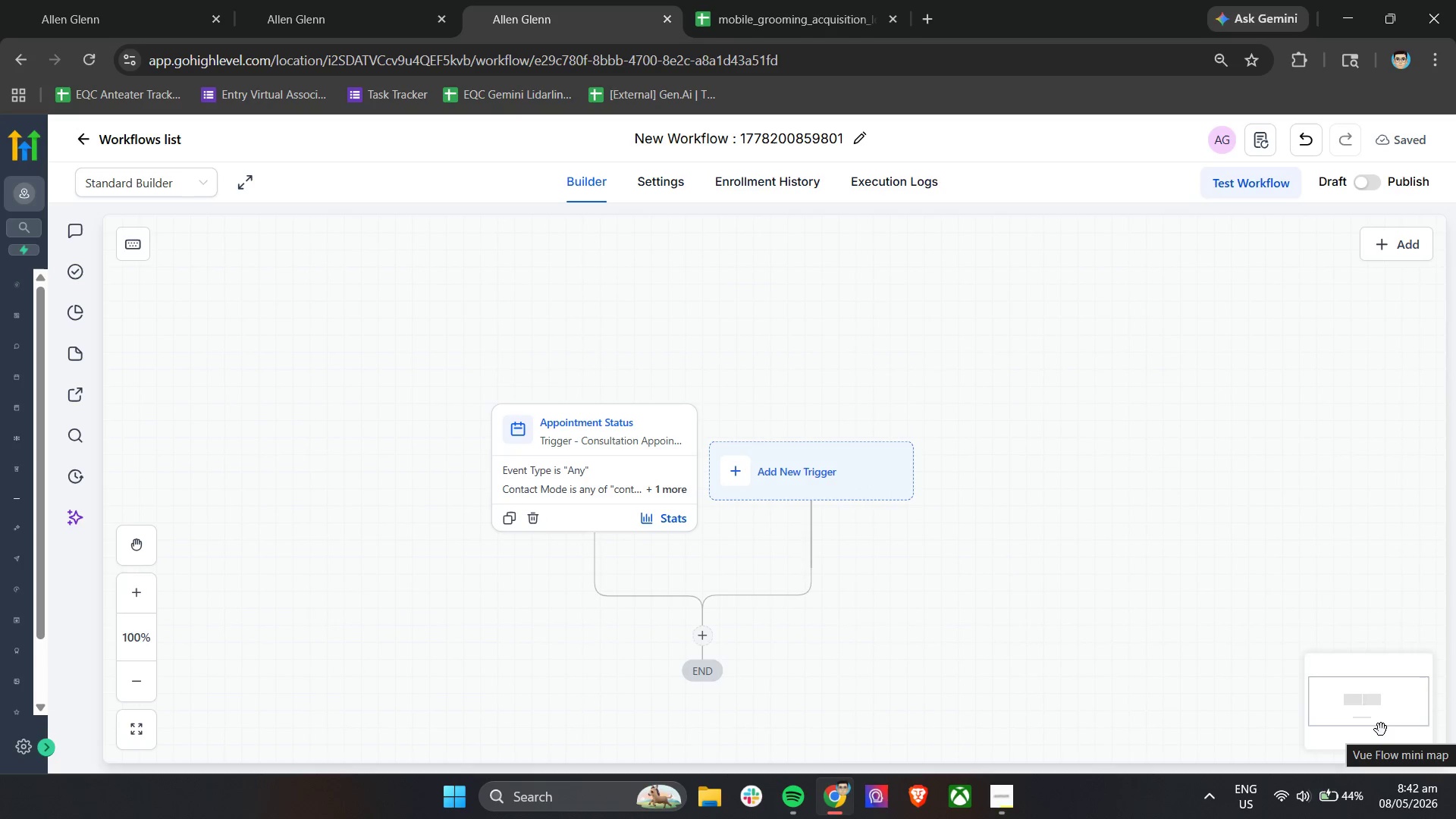 
left_click([705, 643])
 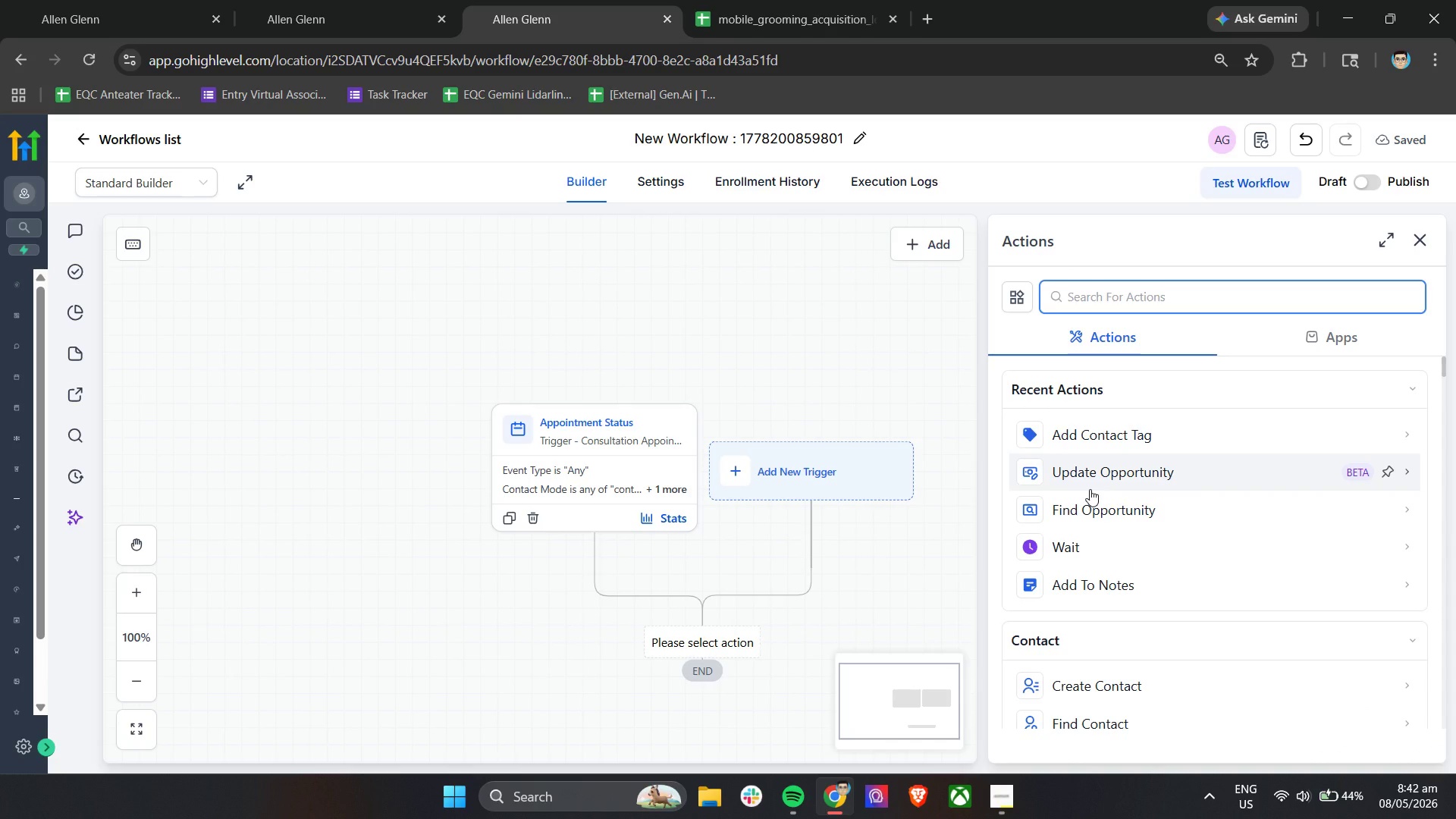 
wait(6.92)
 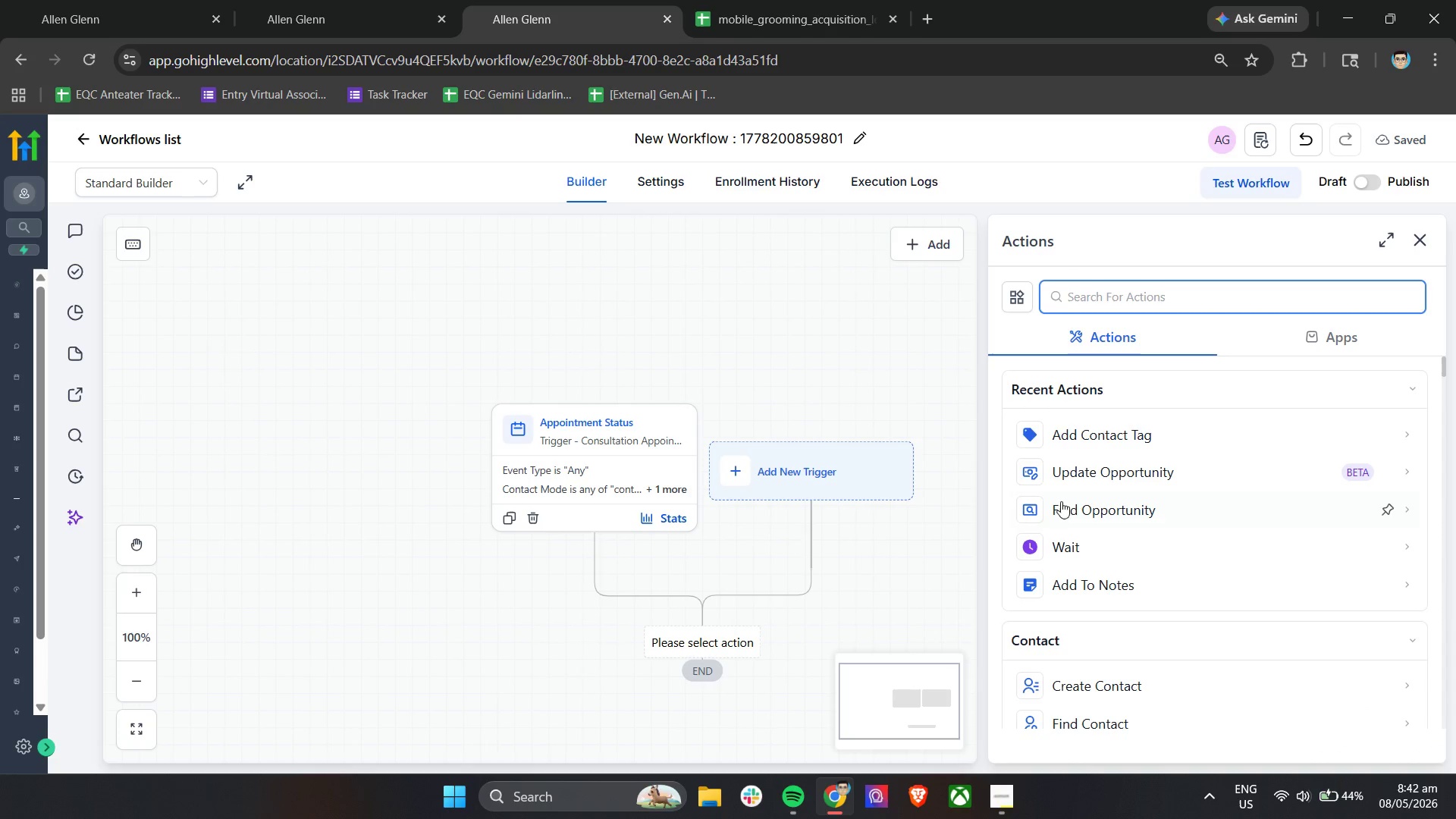 
key(I)
 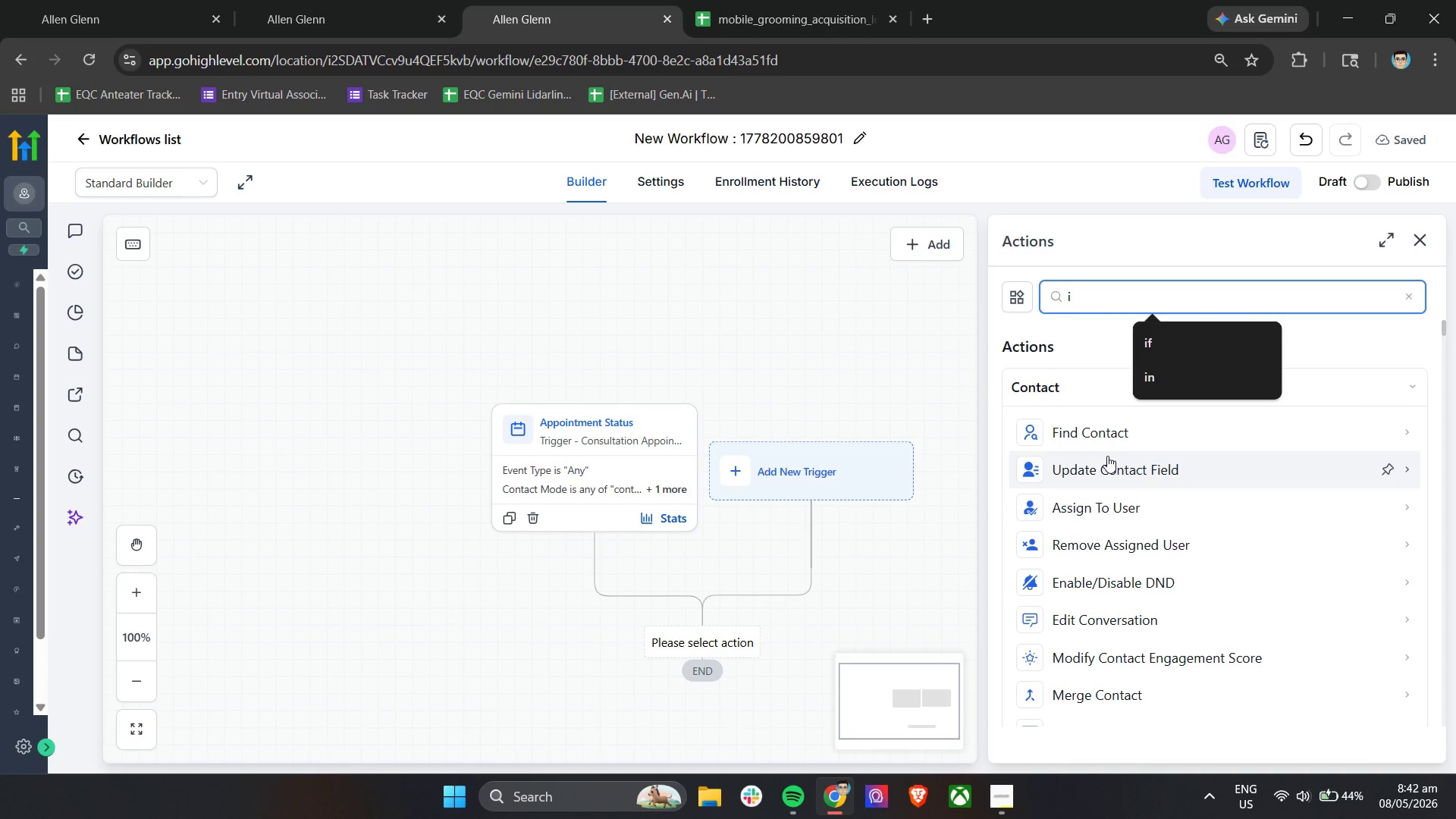 
key(N)
 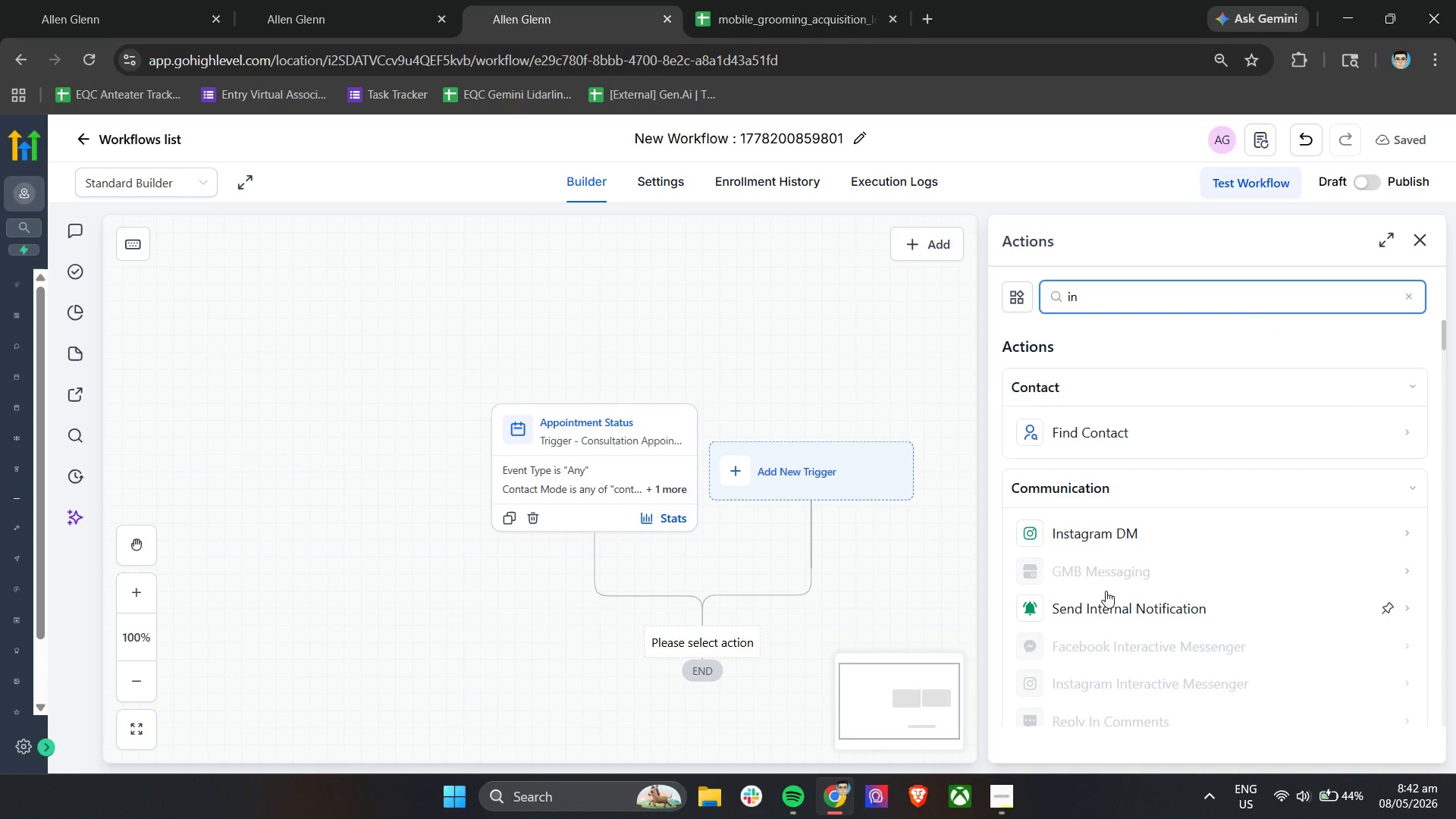 
left_click([1106, 604])
 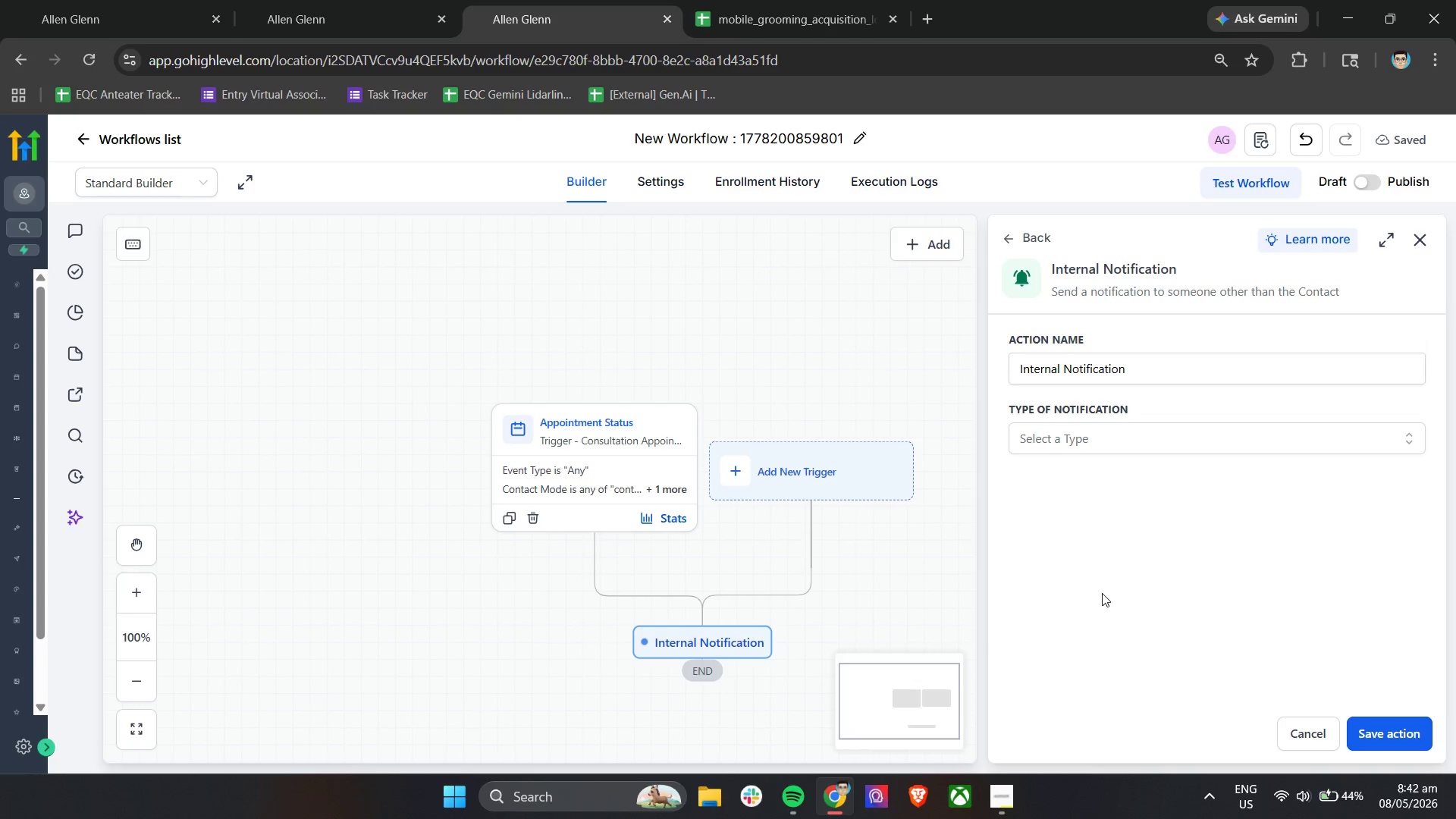 
wait(5.25)
 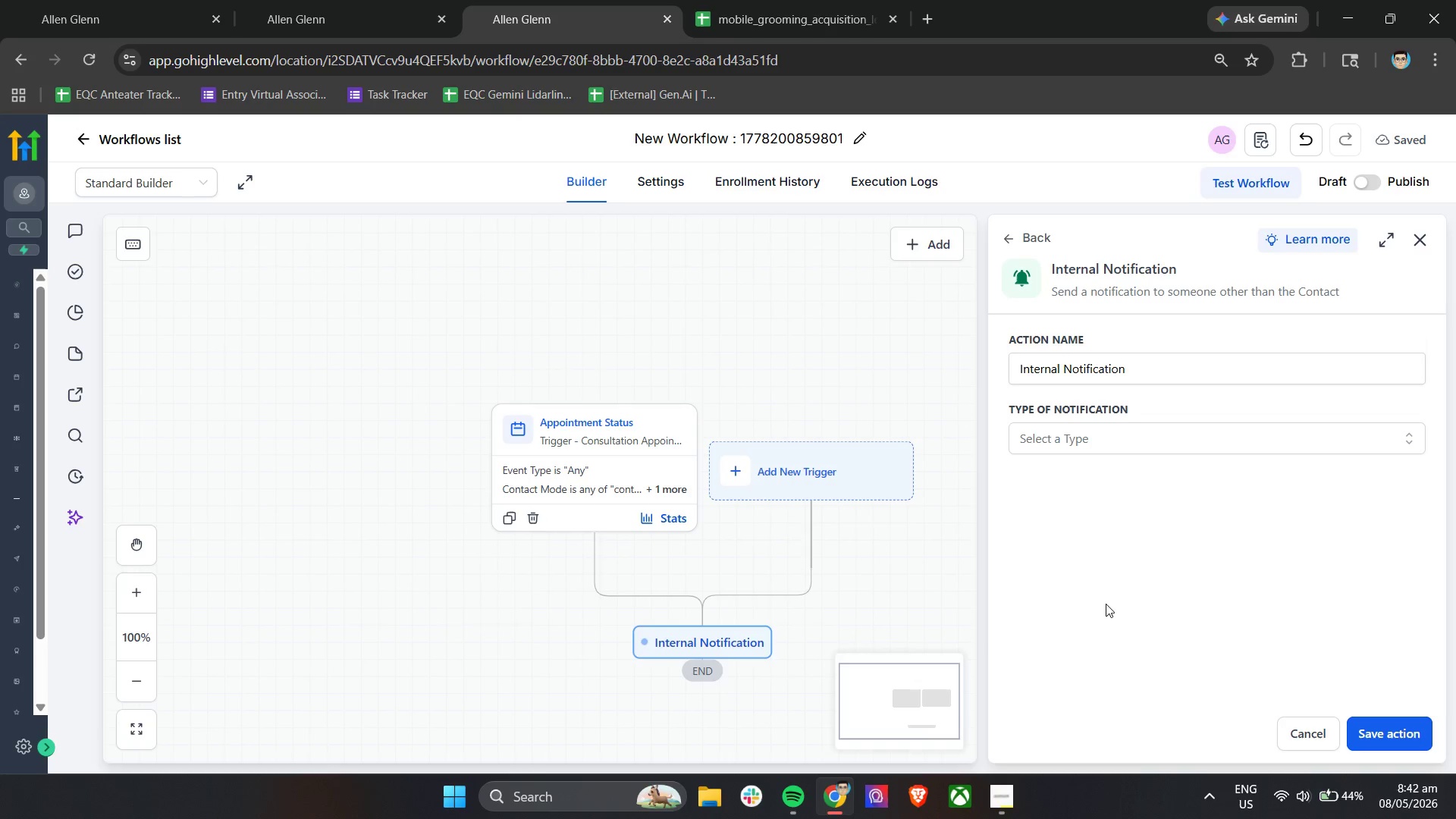 
left_click([1070, 448])
 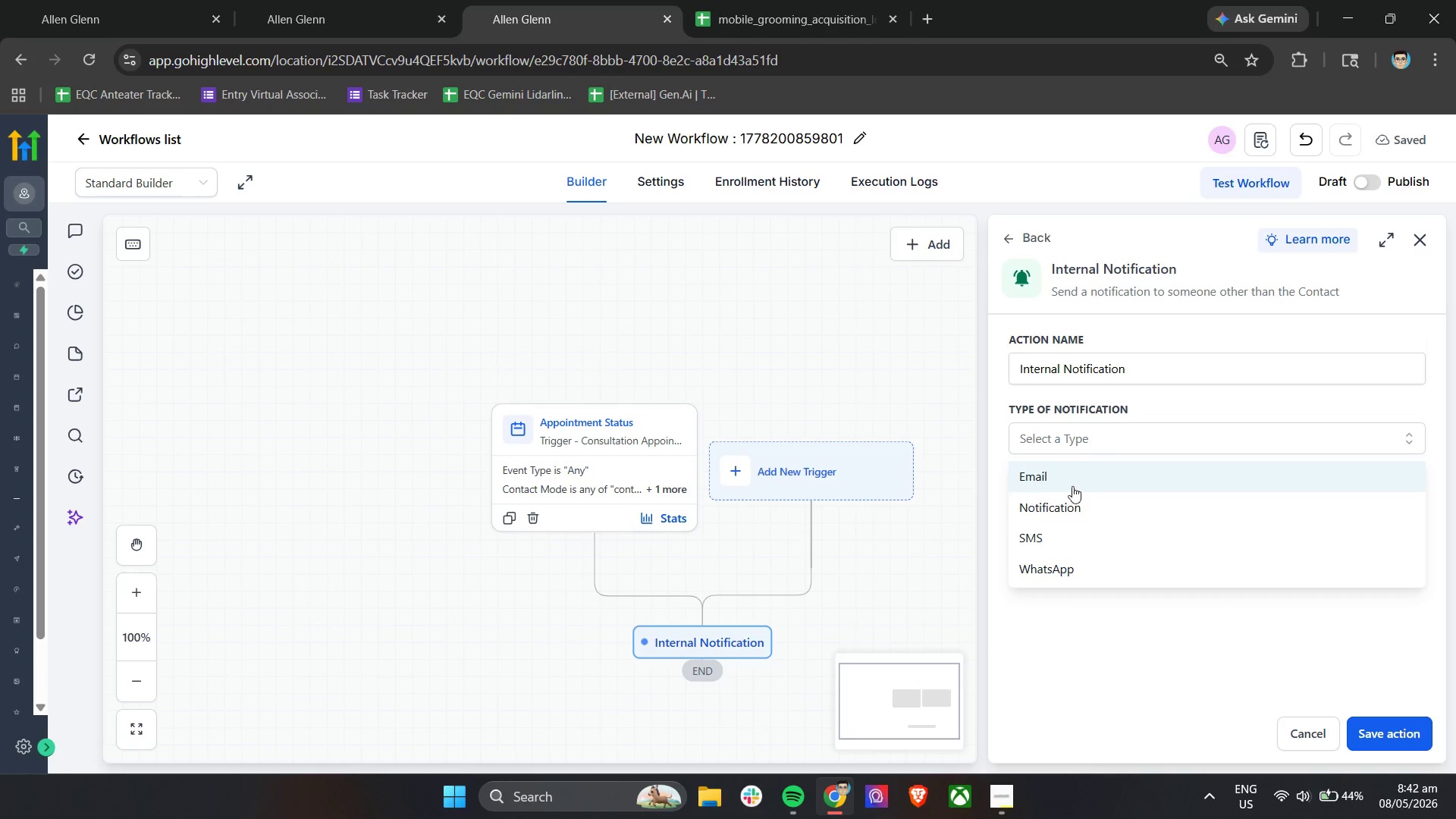 
left_click([1072, 504])
 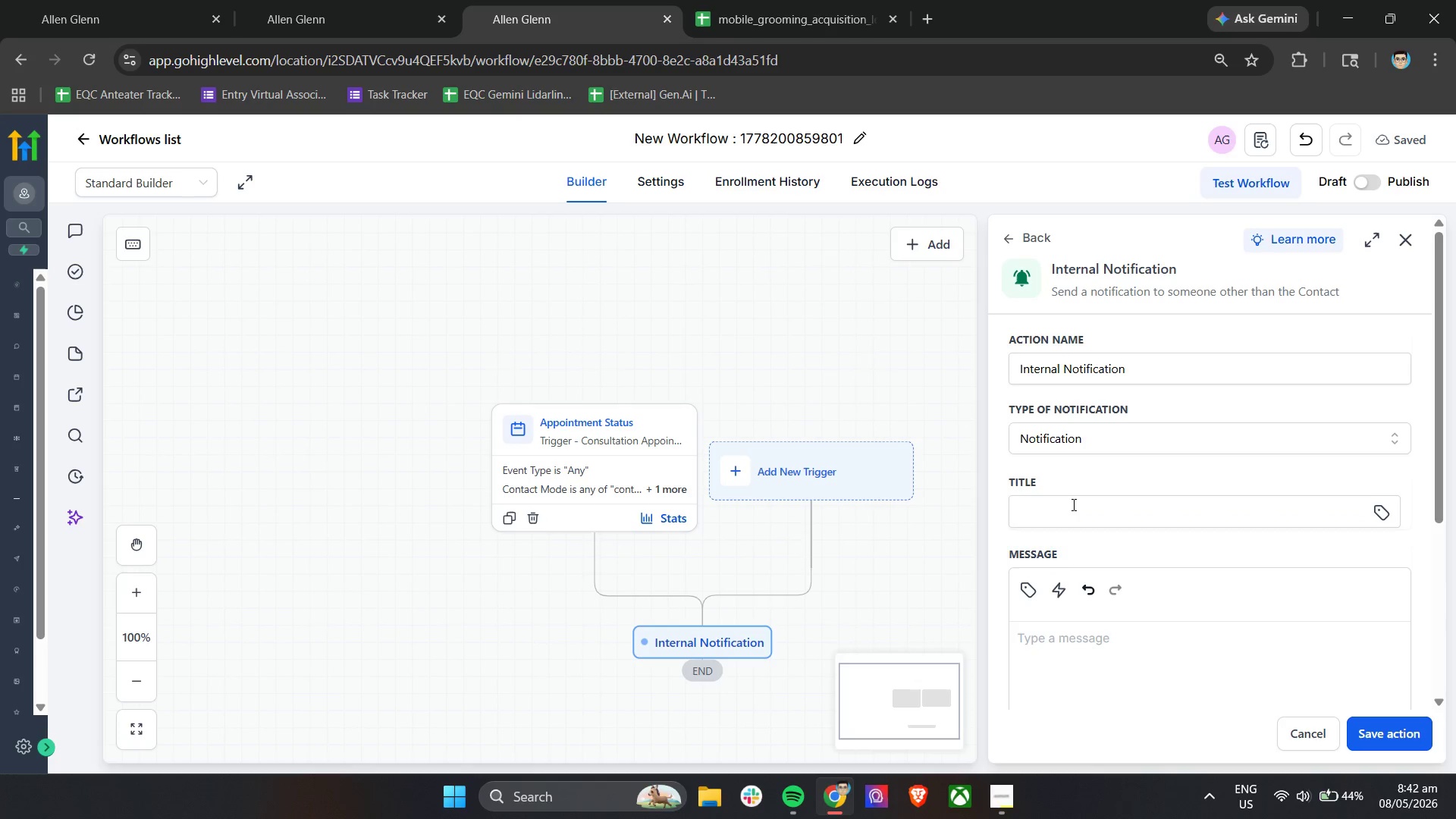 
scroll: coordinate [1072, 504], scroll_direction: down, amount: 2.0
 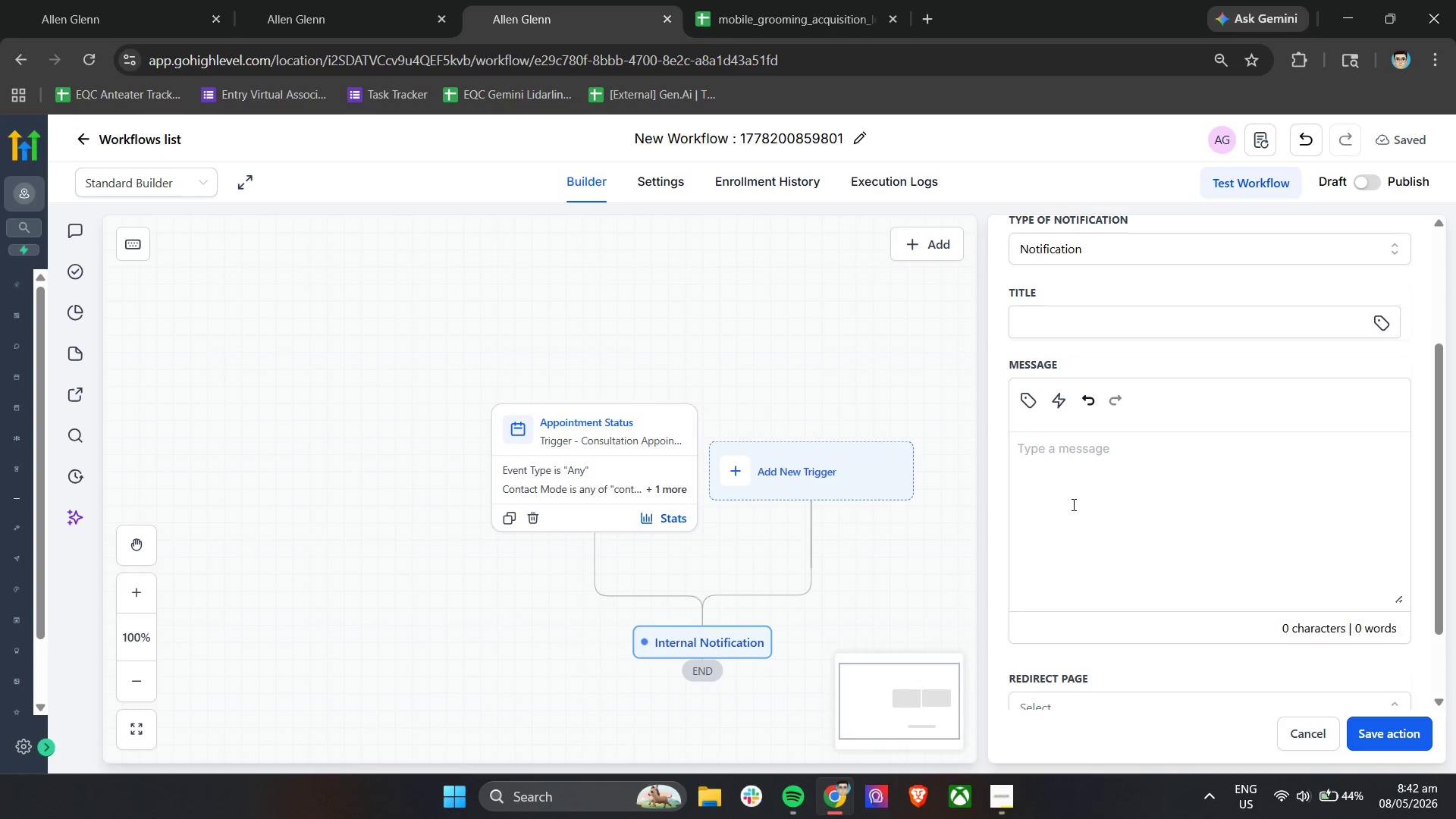 
wait(11.49)
 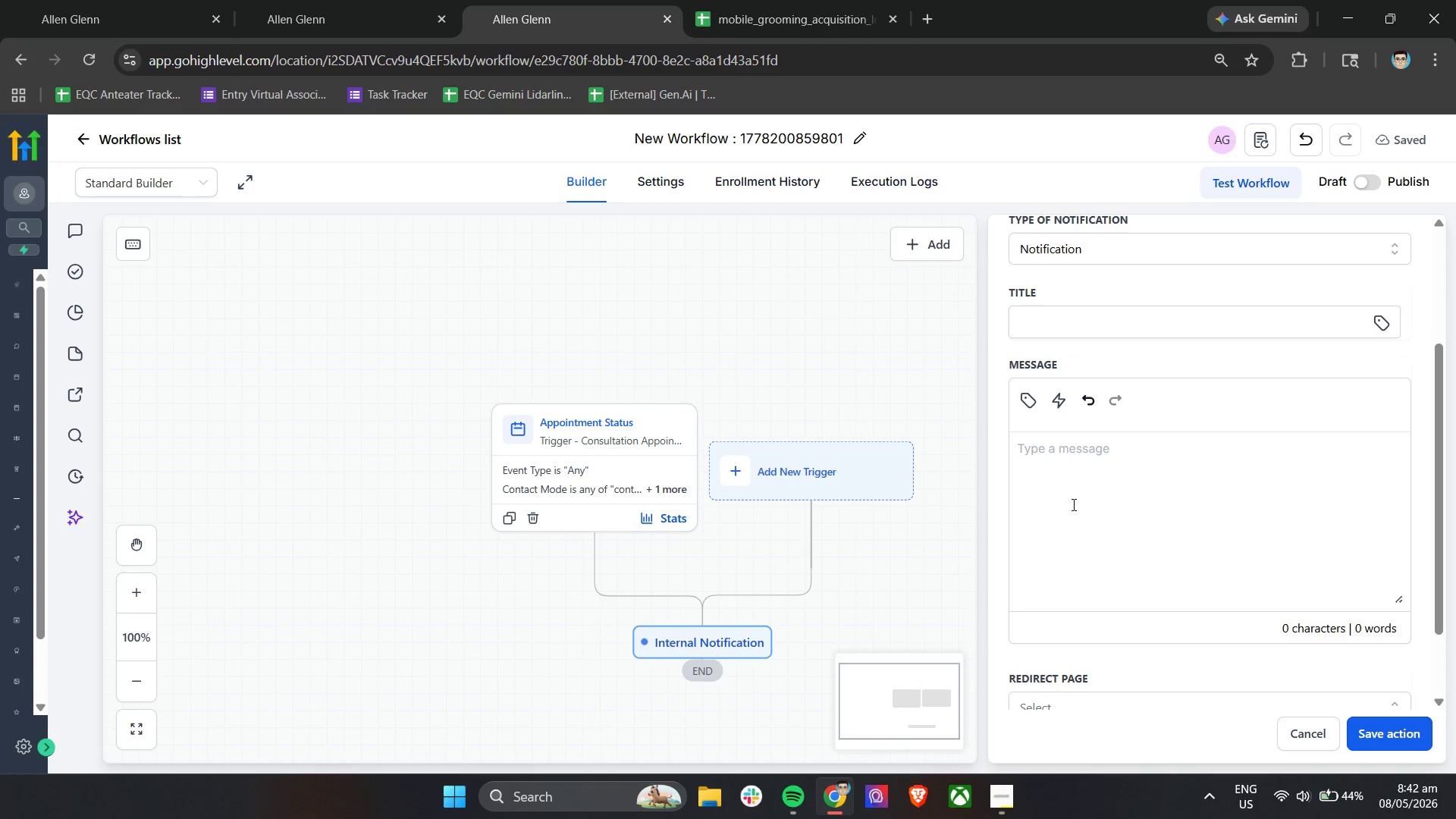 
scroll: coordinate [1105, 512], scroll_direction: up, amount: 2.0
 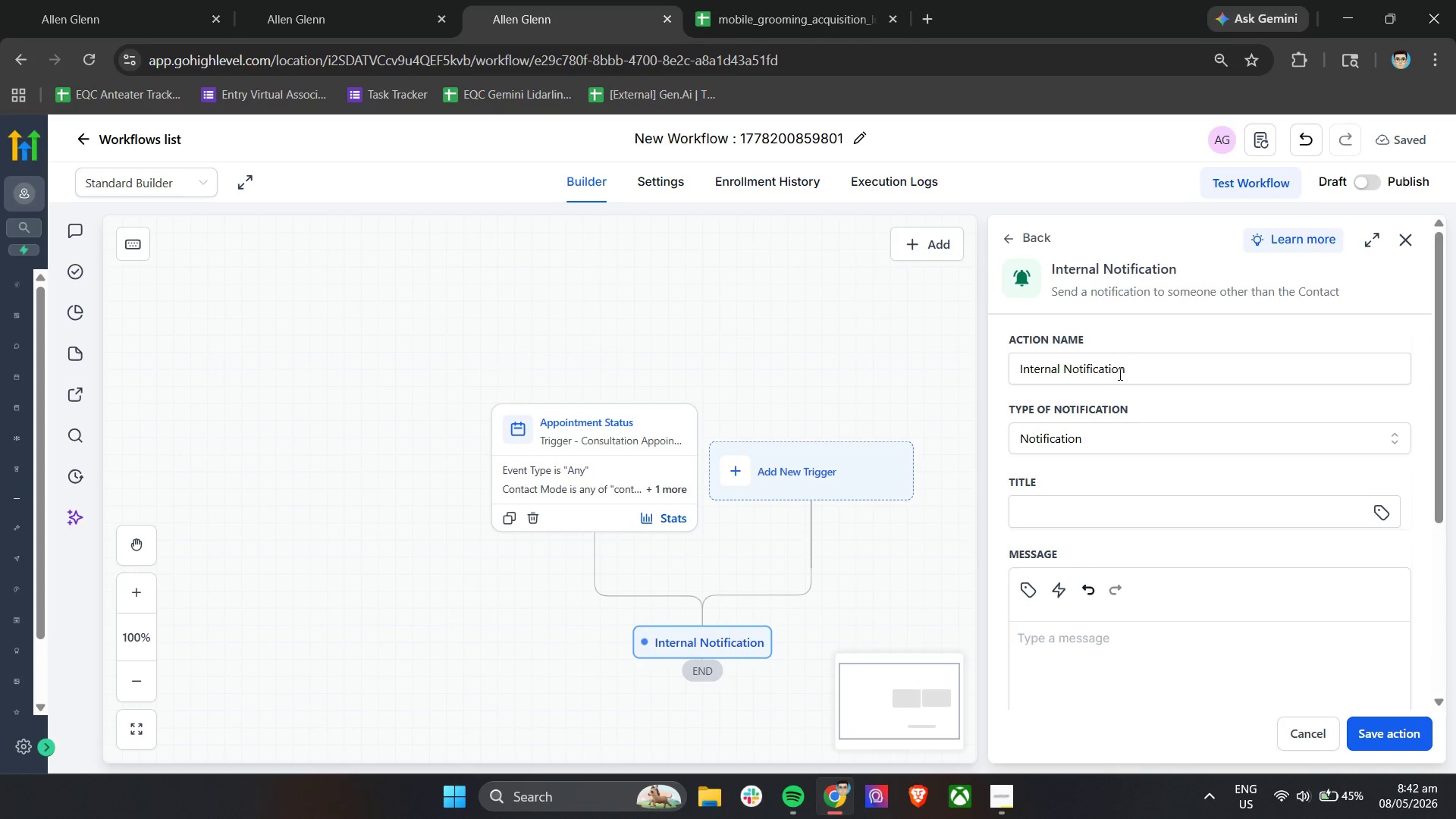 
double_click([1141, 366])
 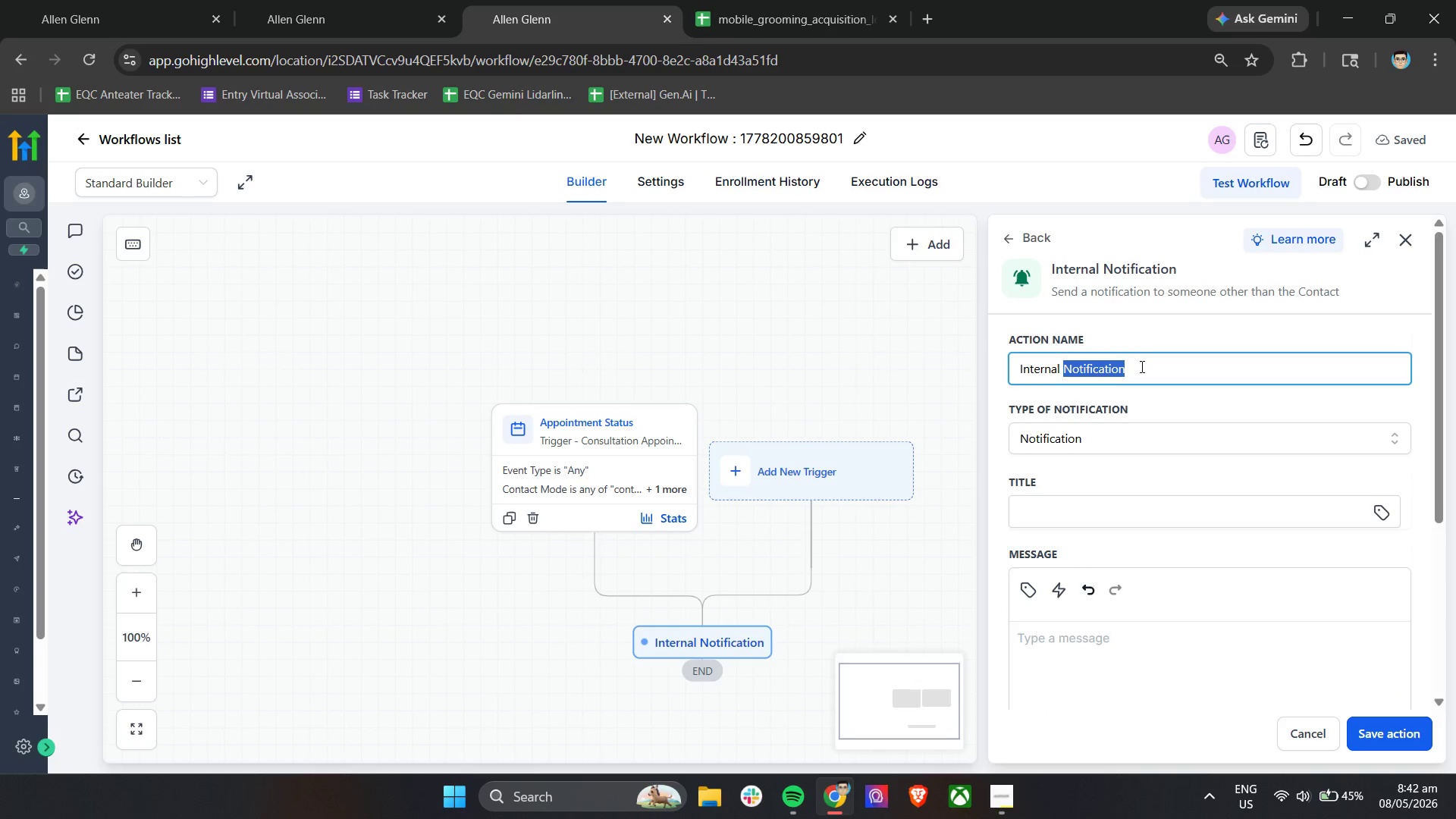 
triple_click([1141, 366])
 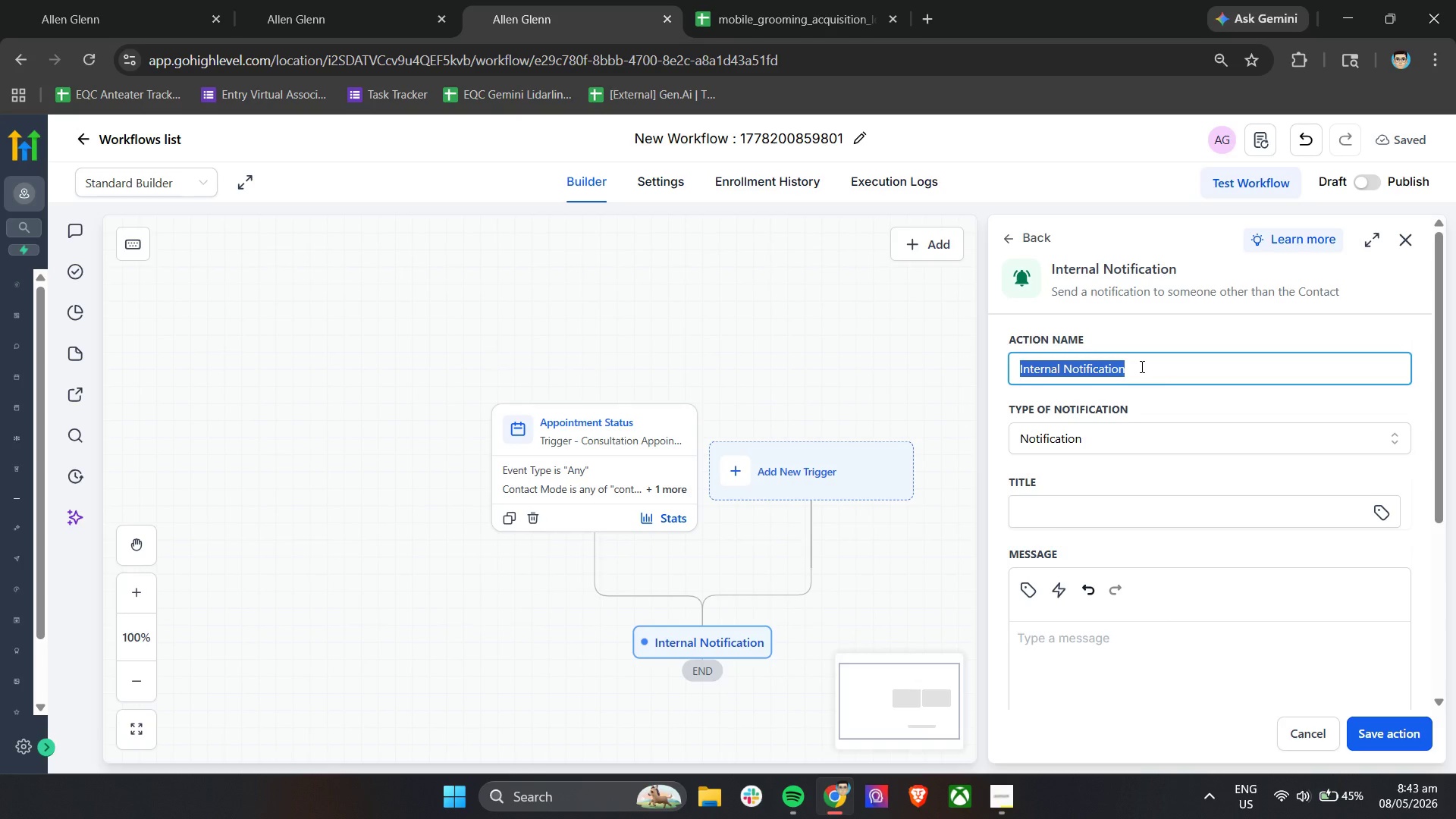 
key(ArrowDown)
 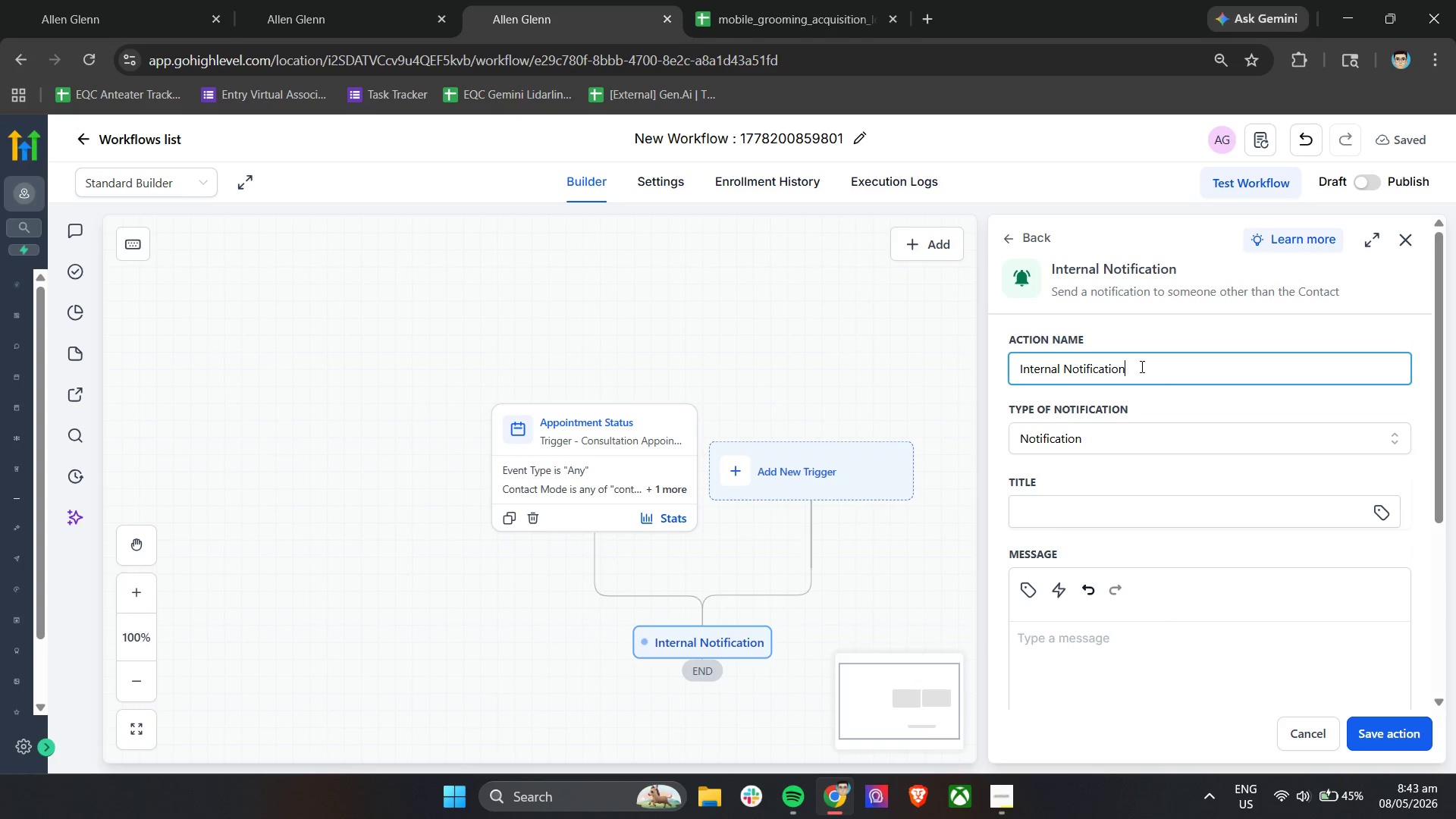 
type(  -)
key(Backspace)
key(Backspace)
key(Backspace)
type(  -)
key(Backspace)
key(Backspace)
key(Backspace)
type( - COnsultation Booked)
 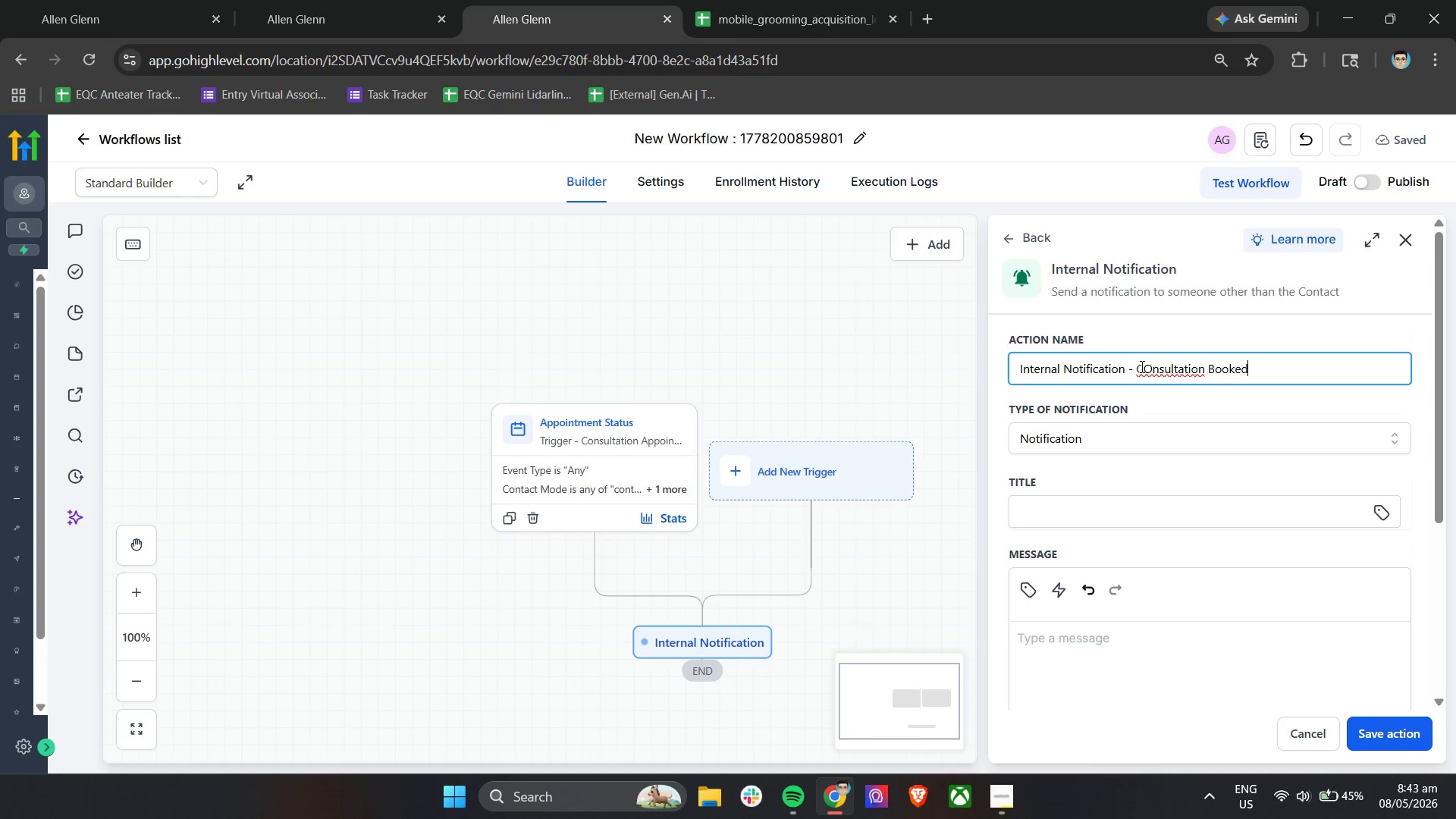 
left_click([1154, 361])
 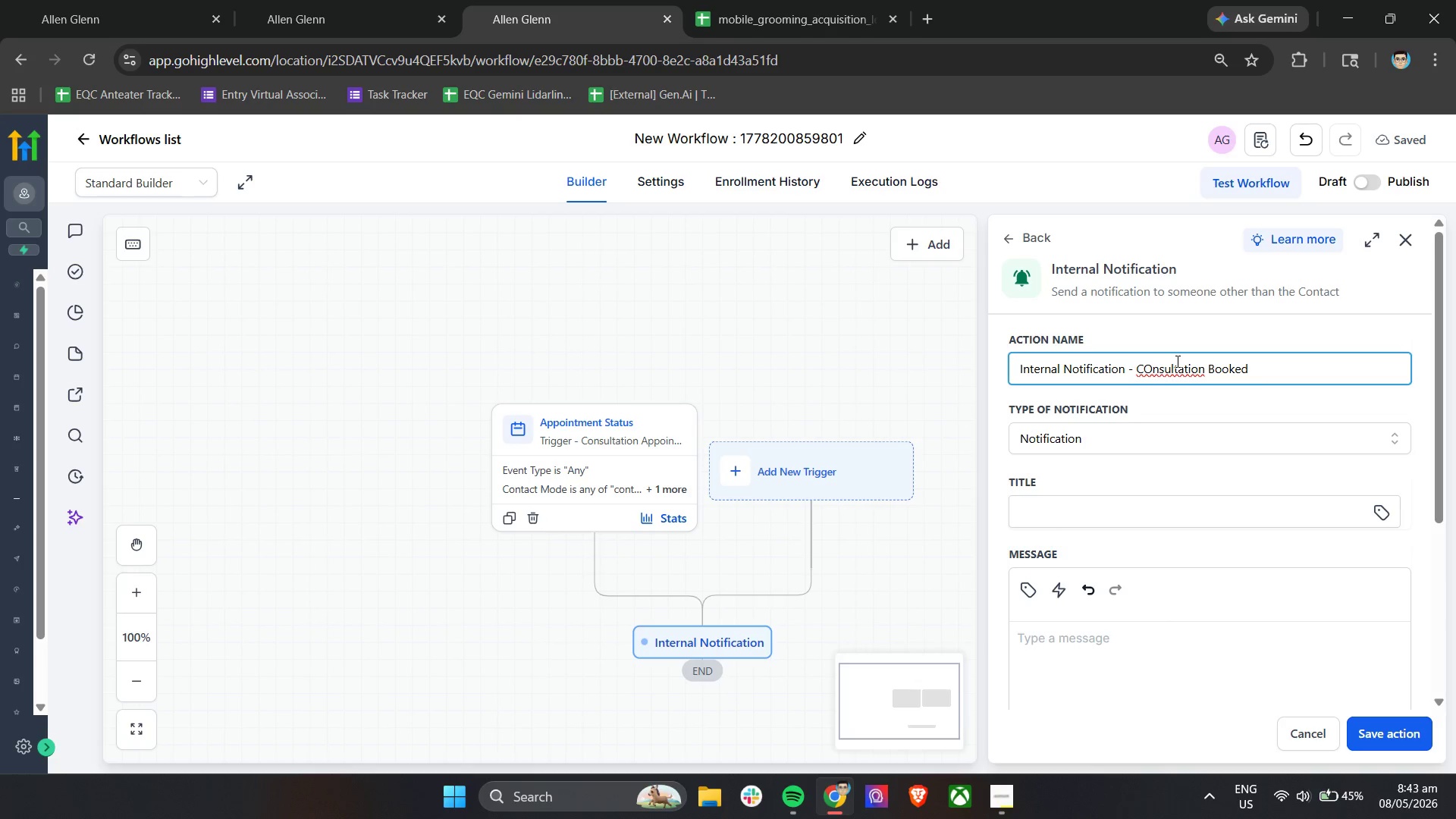 
key(Backspace)
 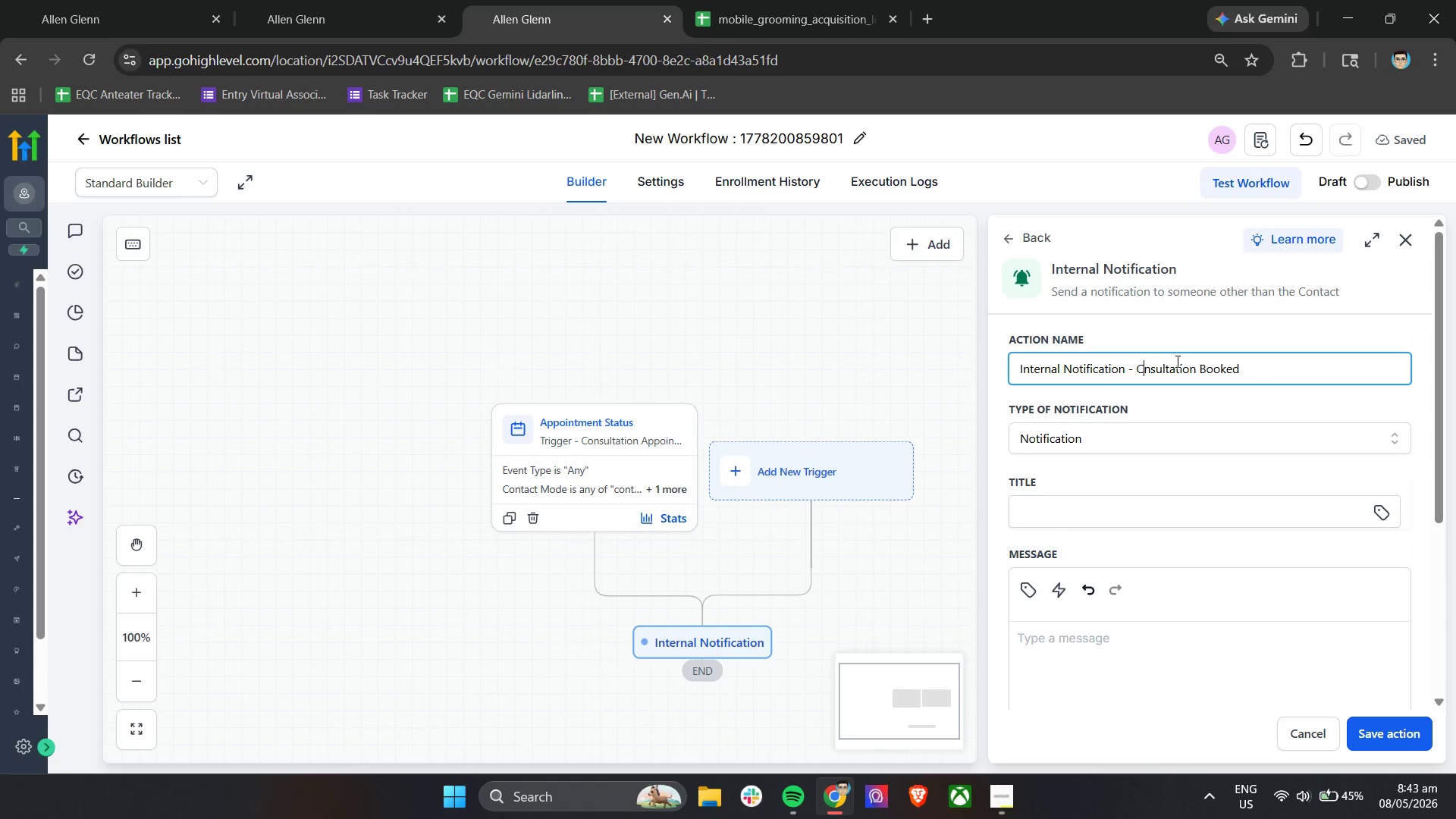 
key(O)
 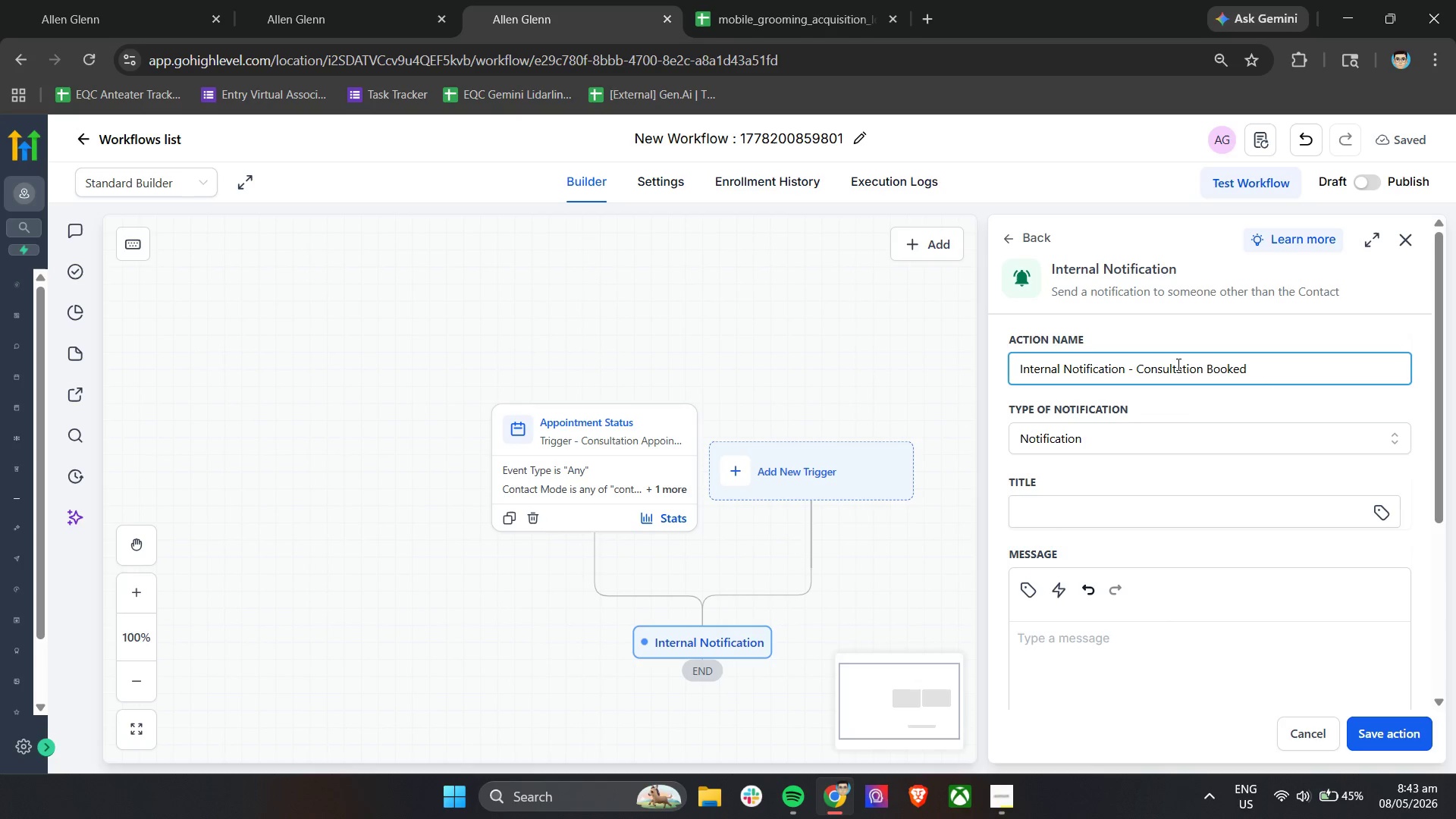 
left_click([1181, 403])
 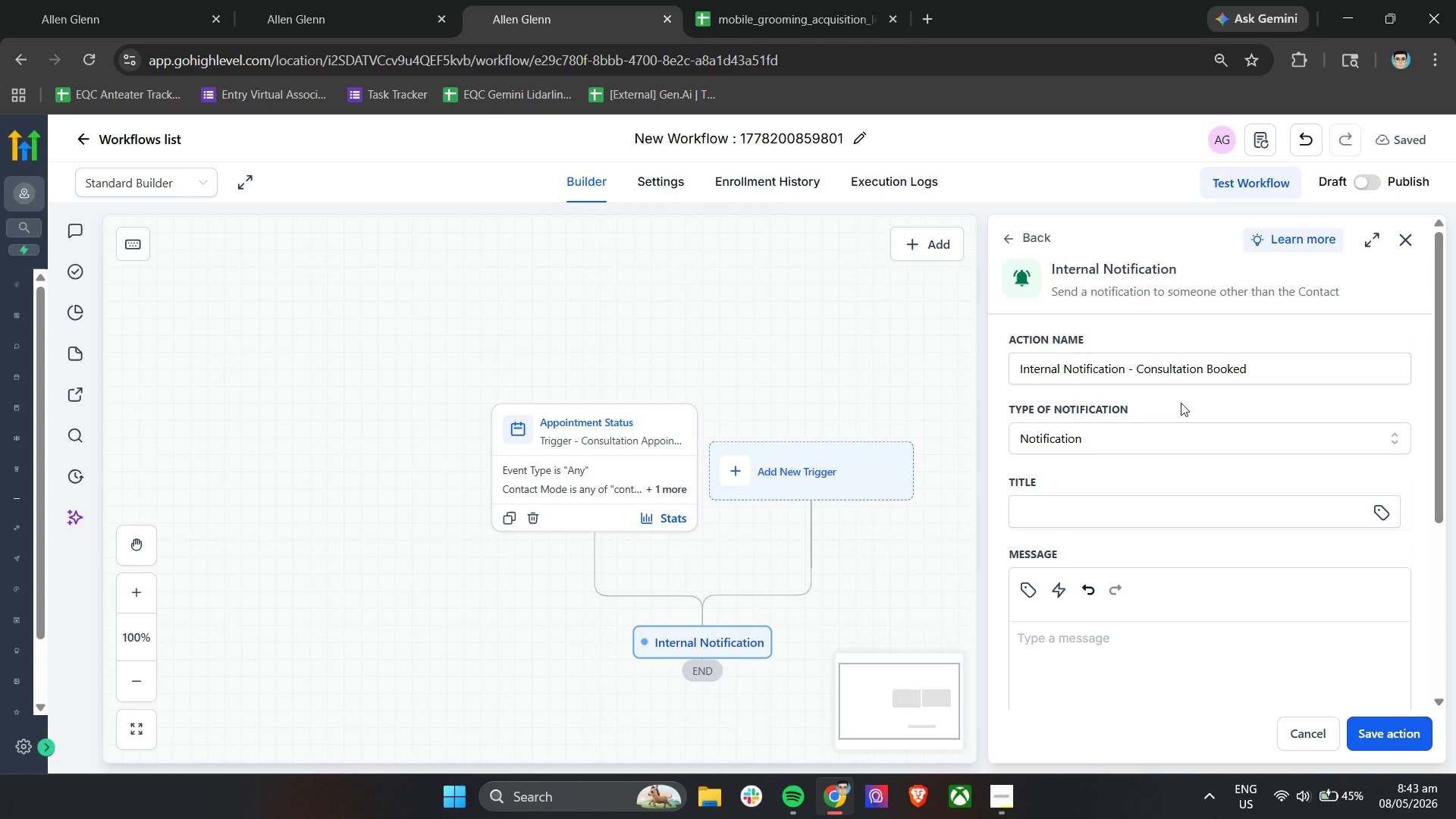 
wait(5.25)
 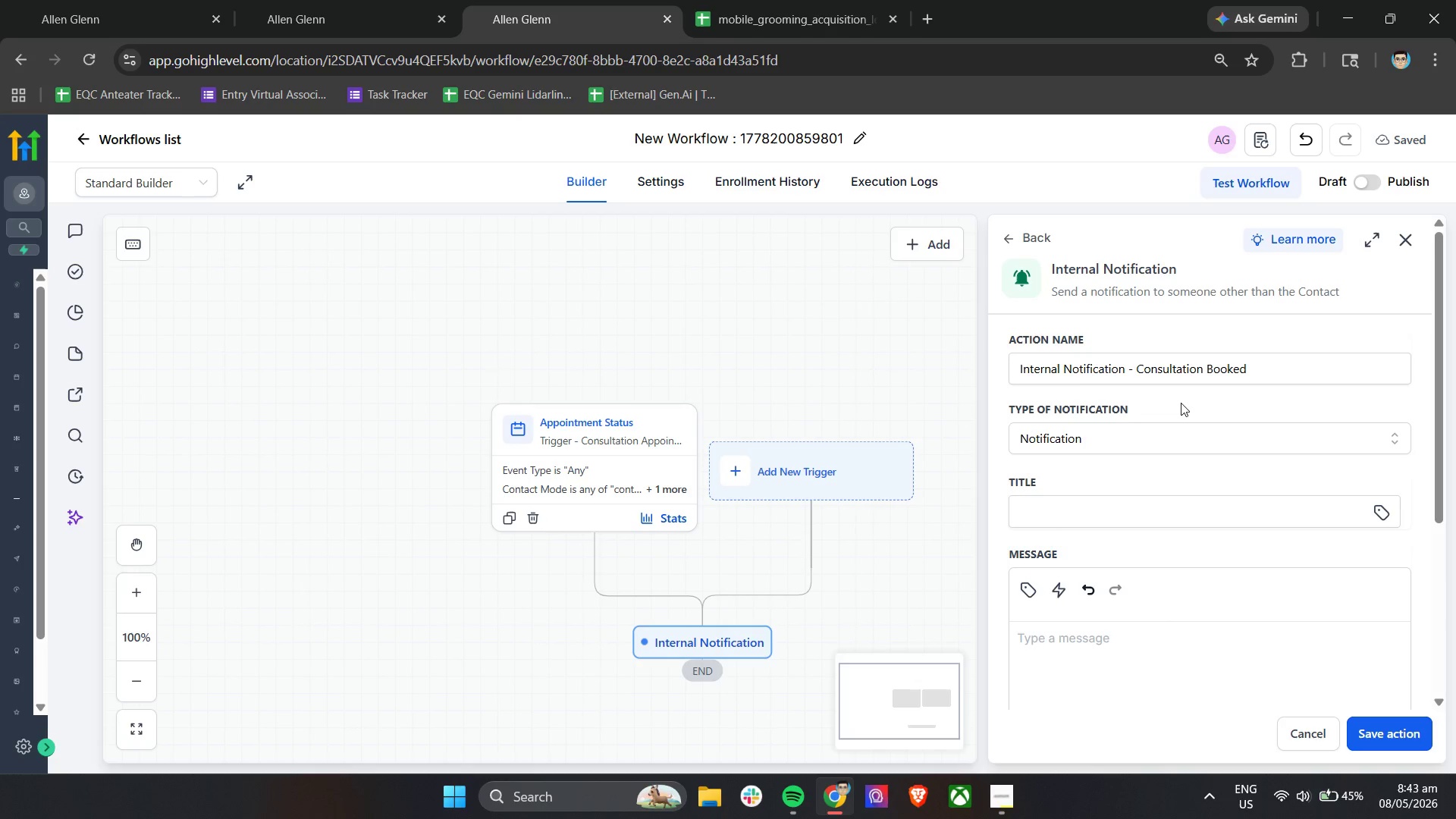 
scroll: coordinate [1181, 403], scroll_direction: down, amount: 3.0
 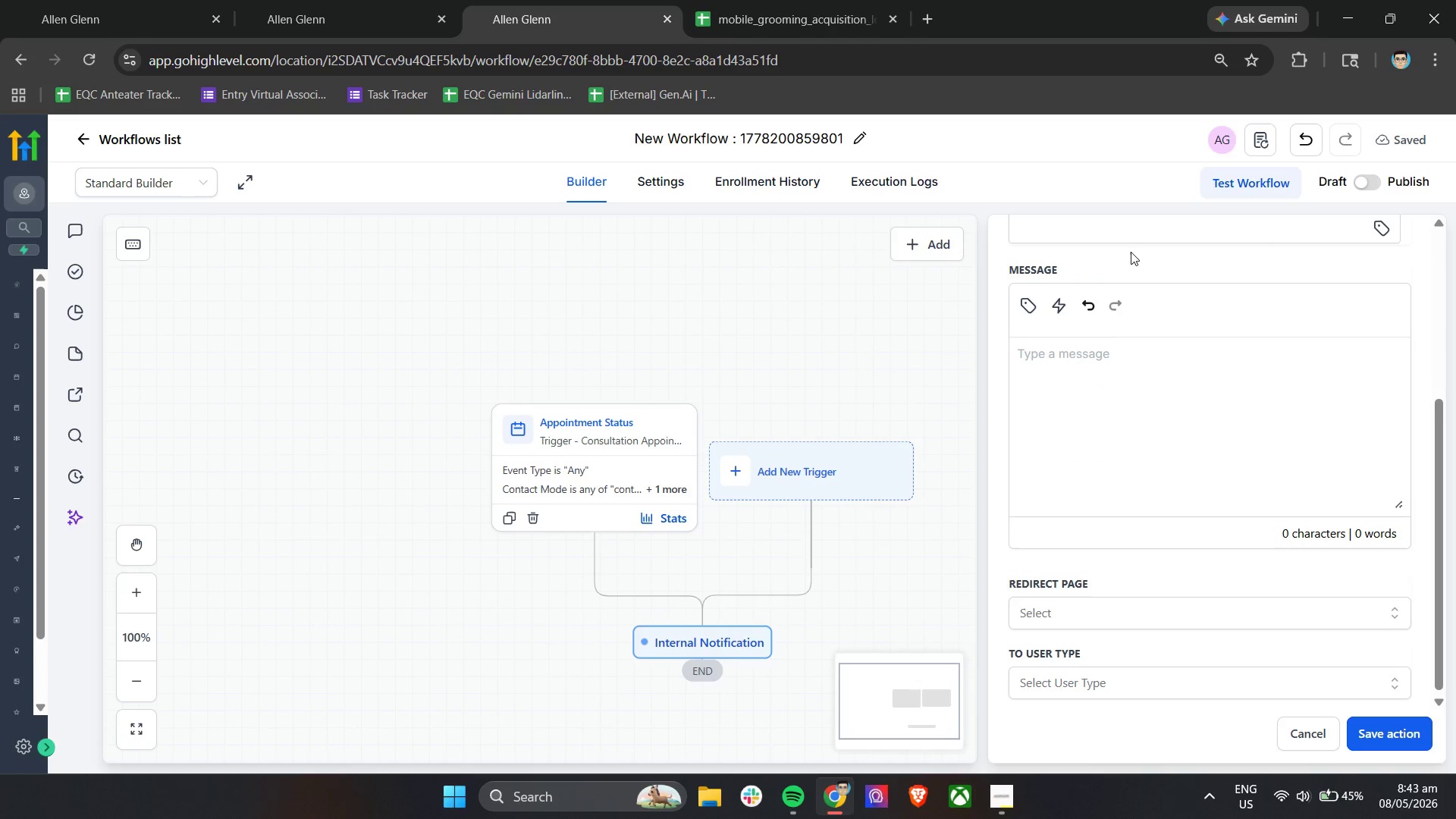 
scroll: coordinate [1131, 251], scroll_direction: up, amount: 1.0
 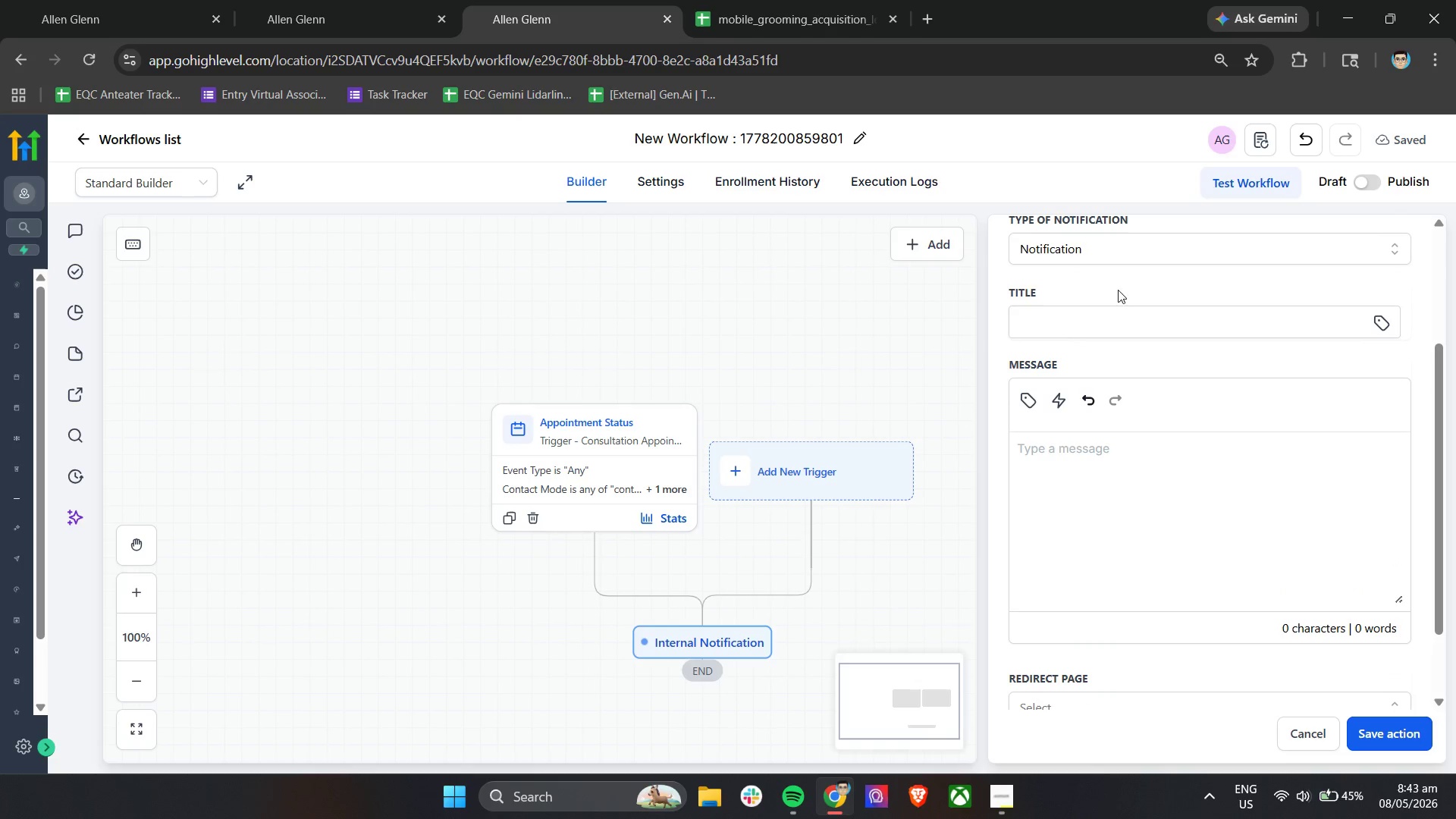 
left_click([1093, 330])
 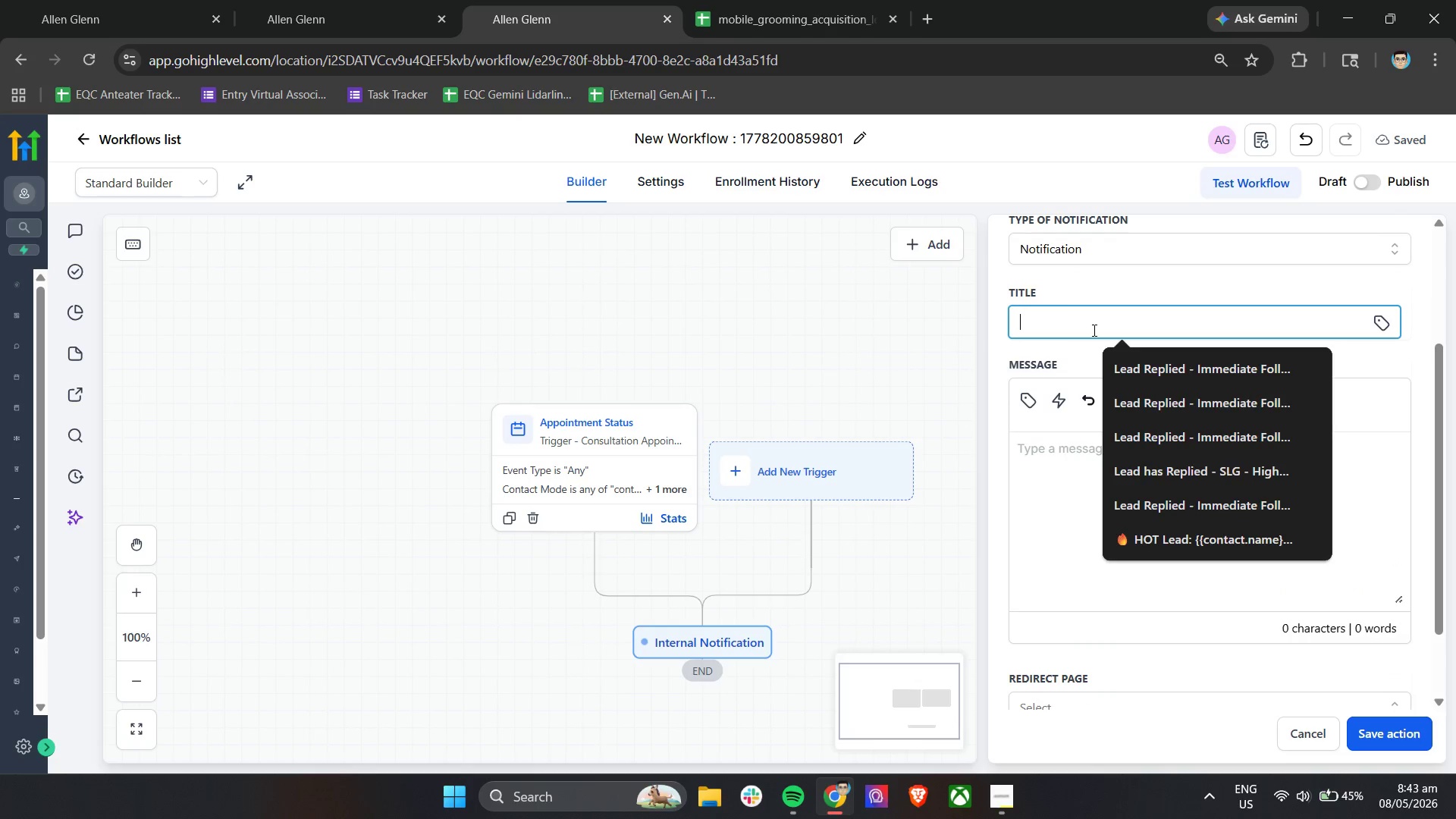 
wait(12.78)
 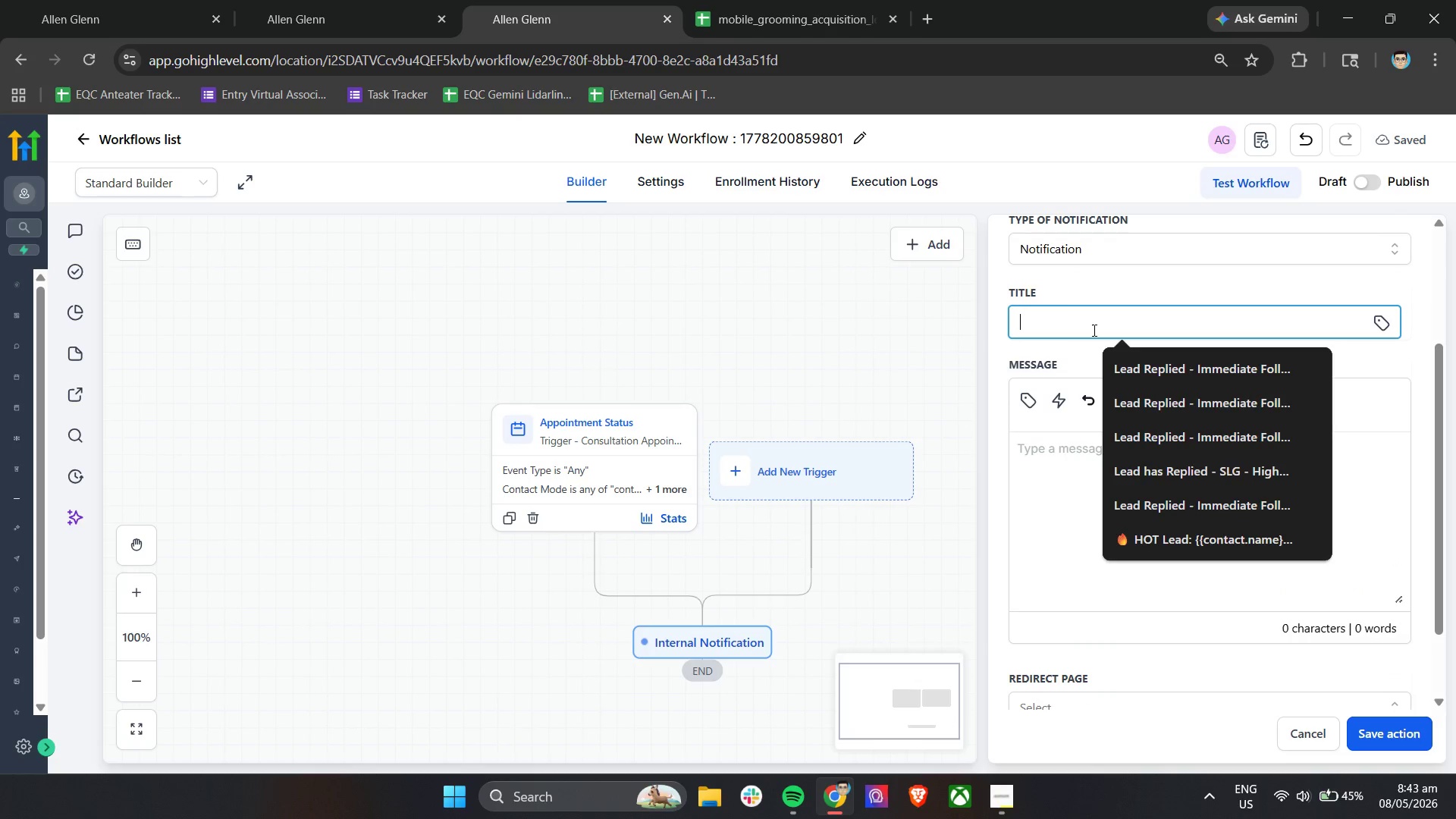 
type(LinkedIn Prospect )
 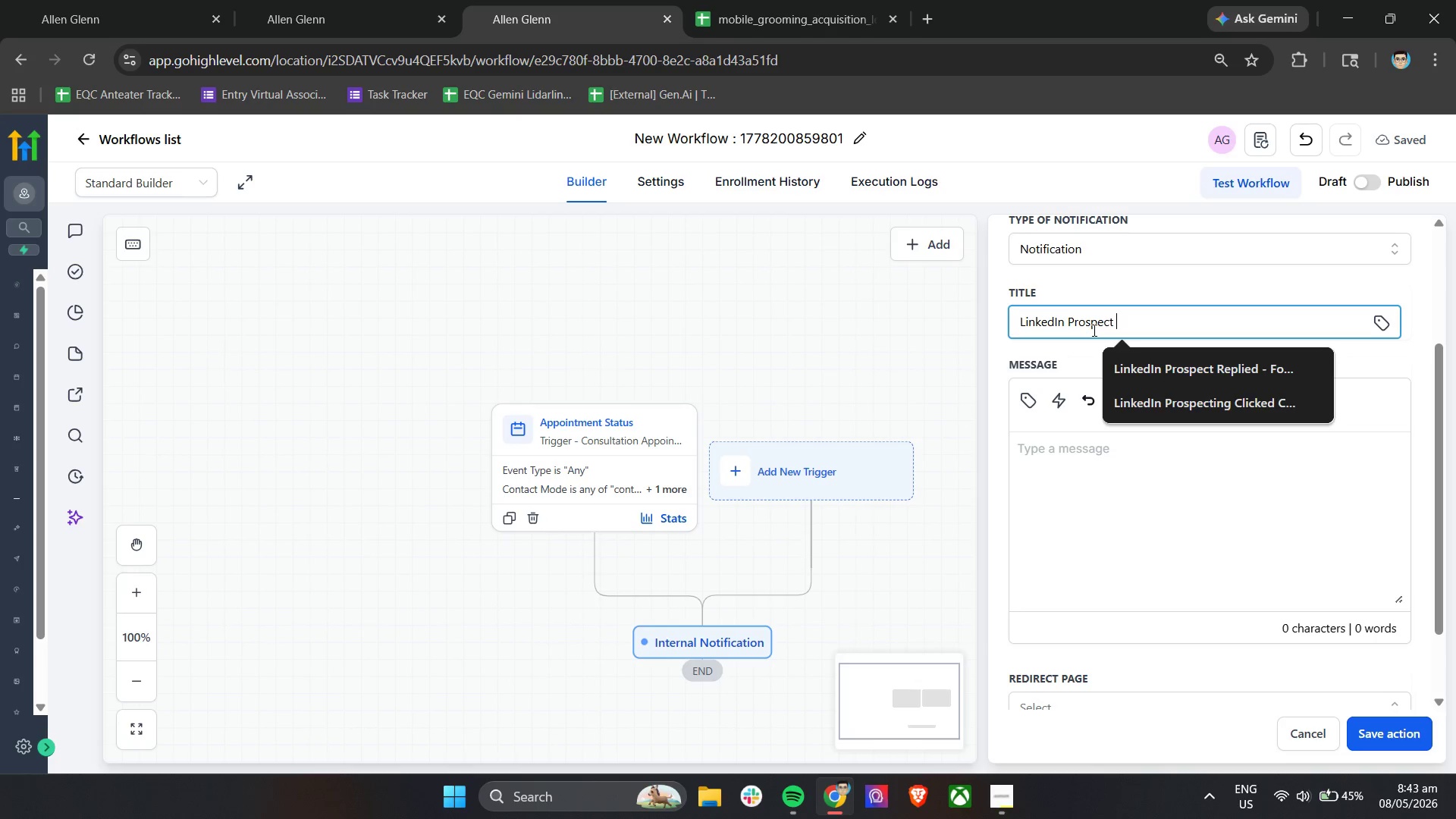 
type(Booked Consultation)
 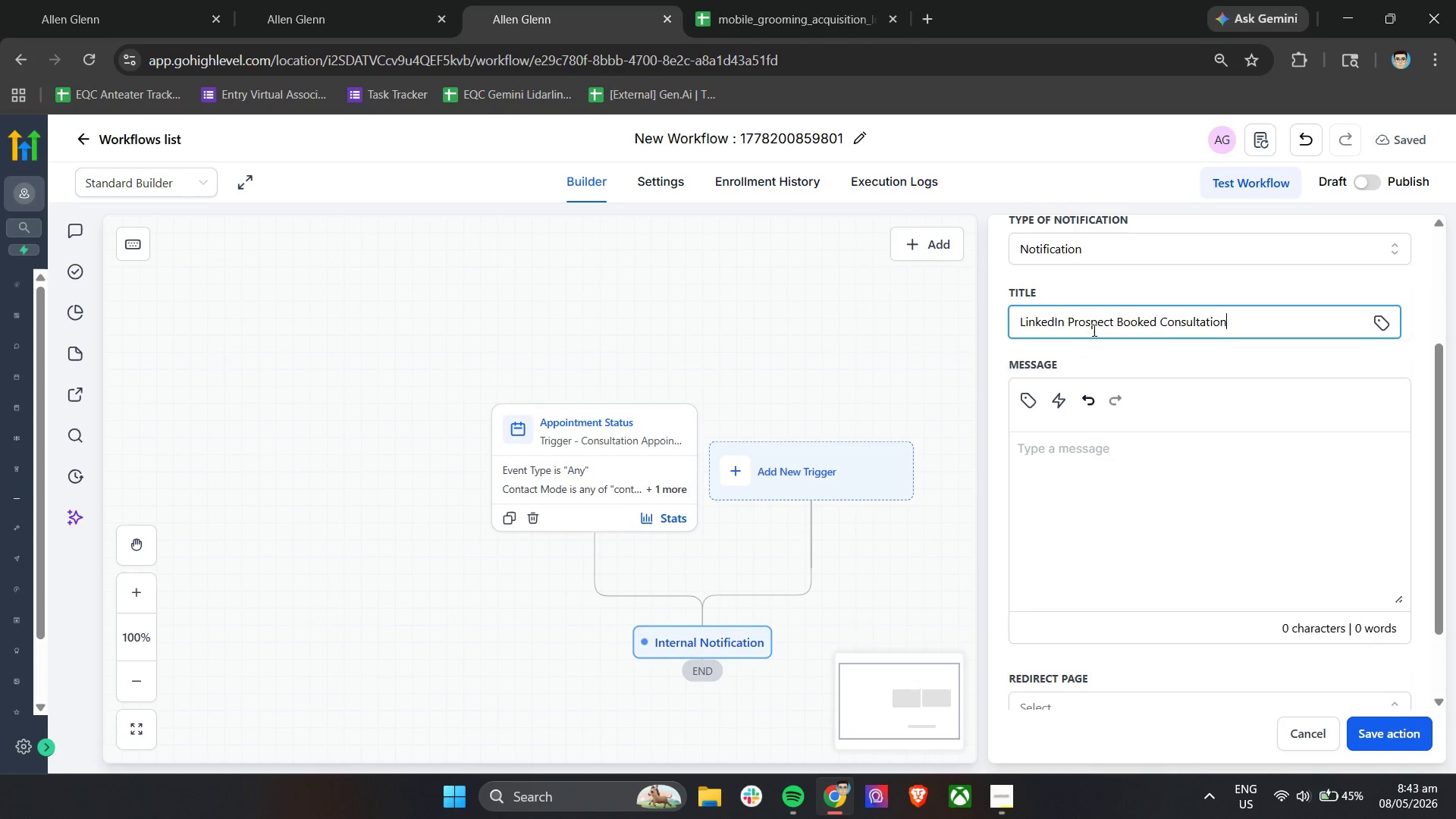 
left_click([1093, 334])
 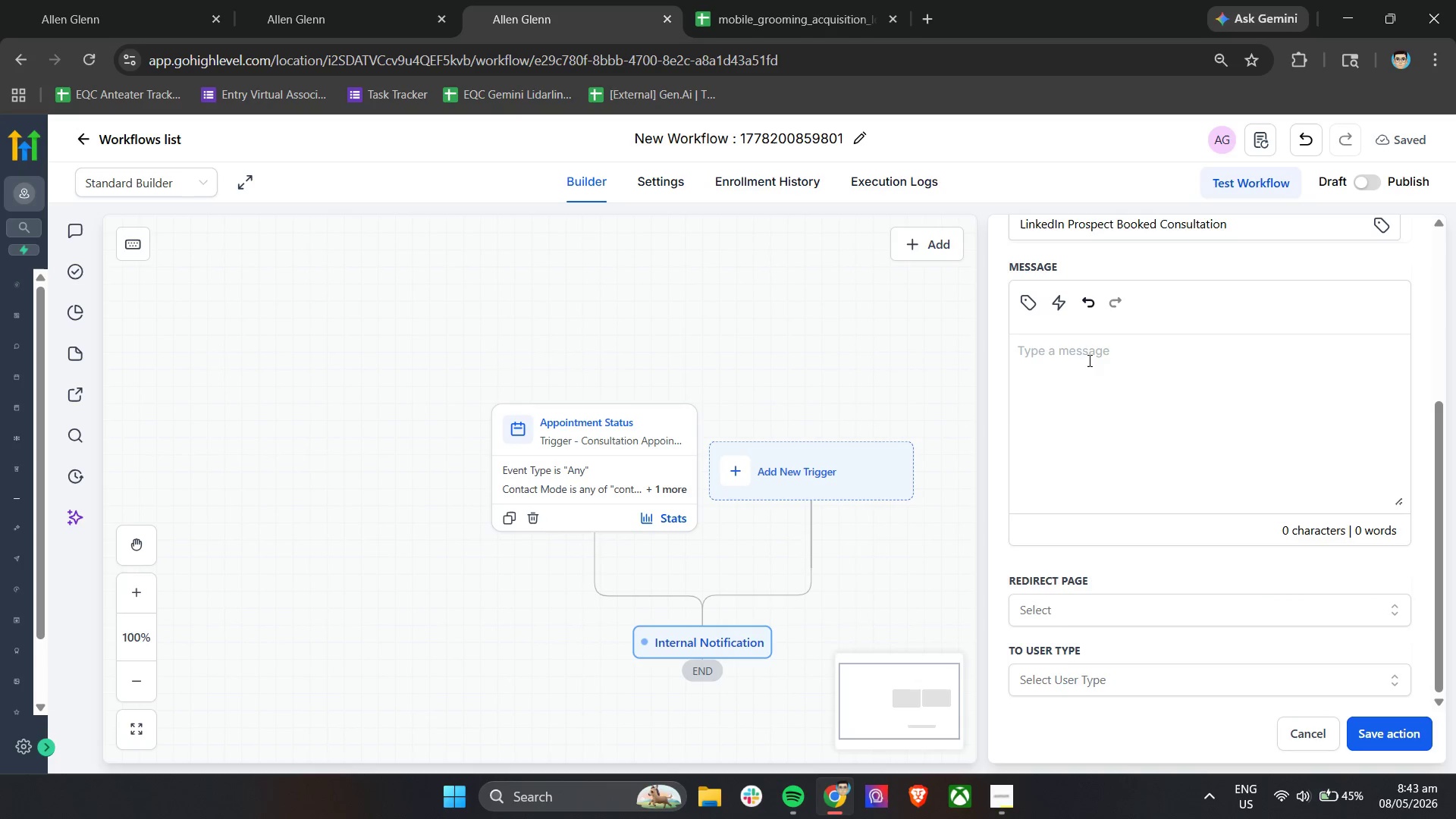 
scroll: coordinate [1093, 330], scroll_direction: down, amount: 2.0
 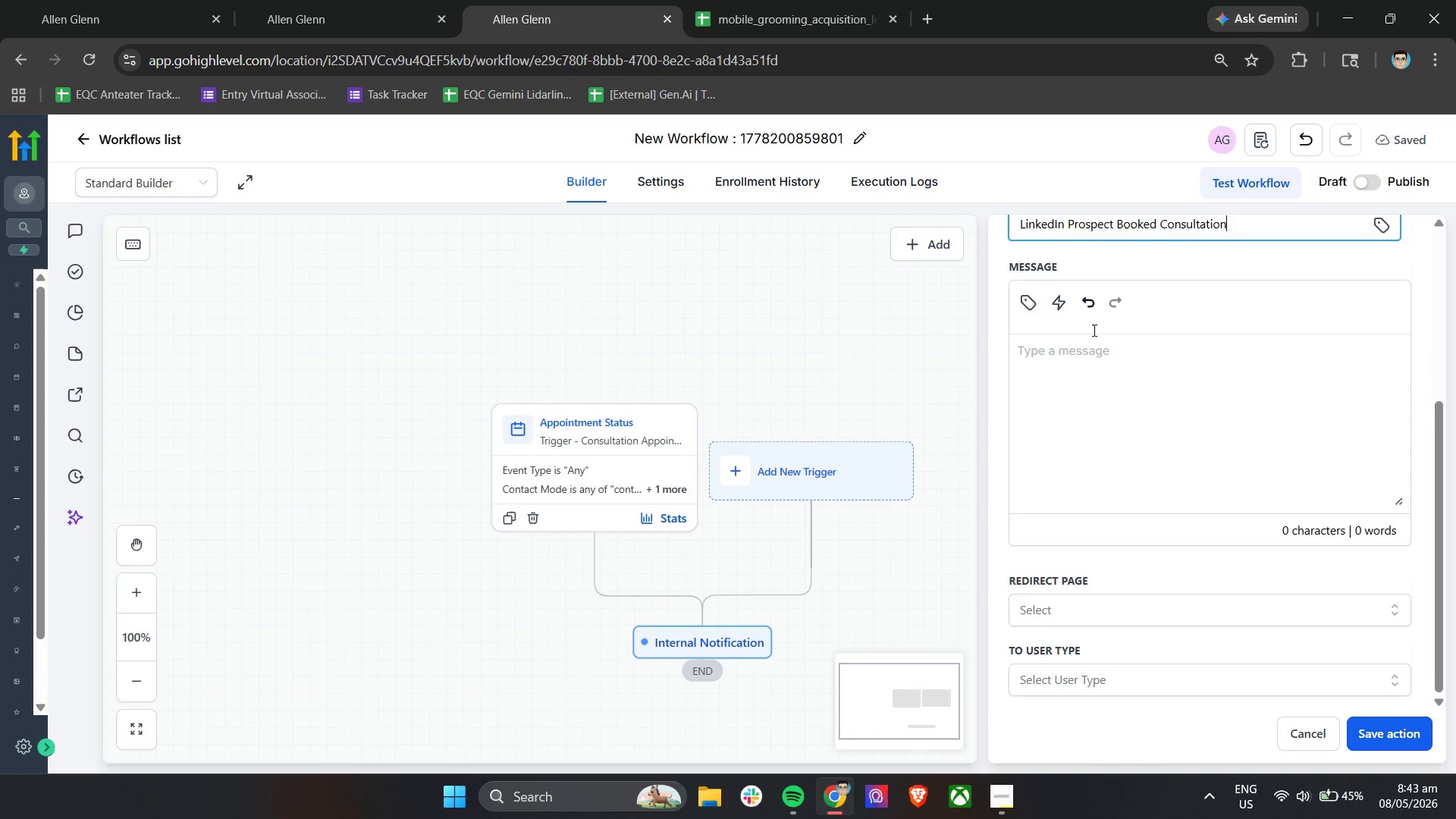 
double_click([1093, 368])
 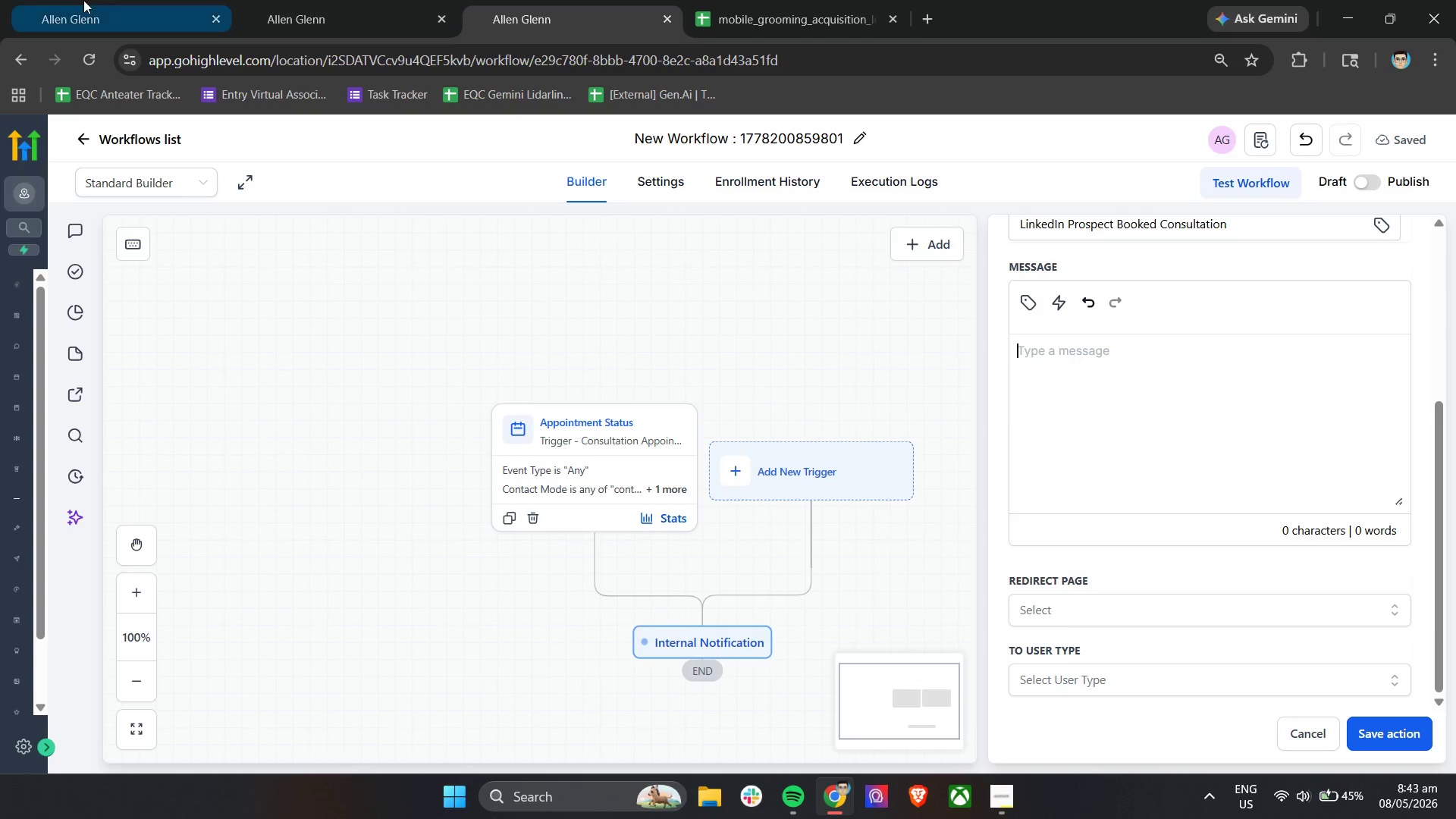 
left_click([83, 0])
 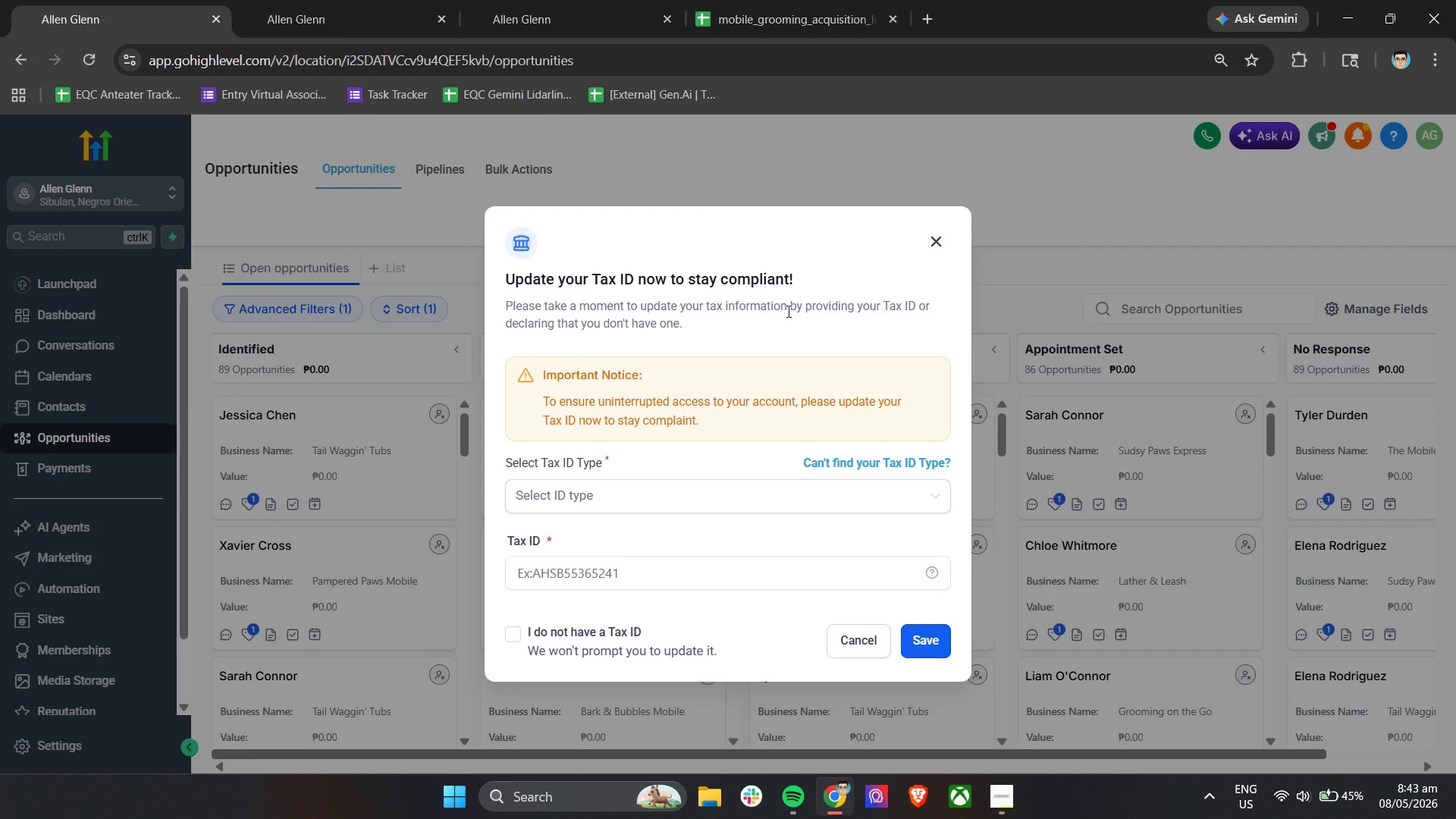 
left_click([937, 239])
 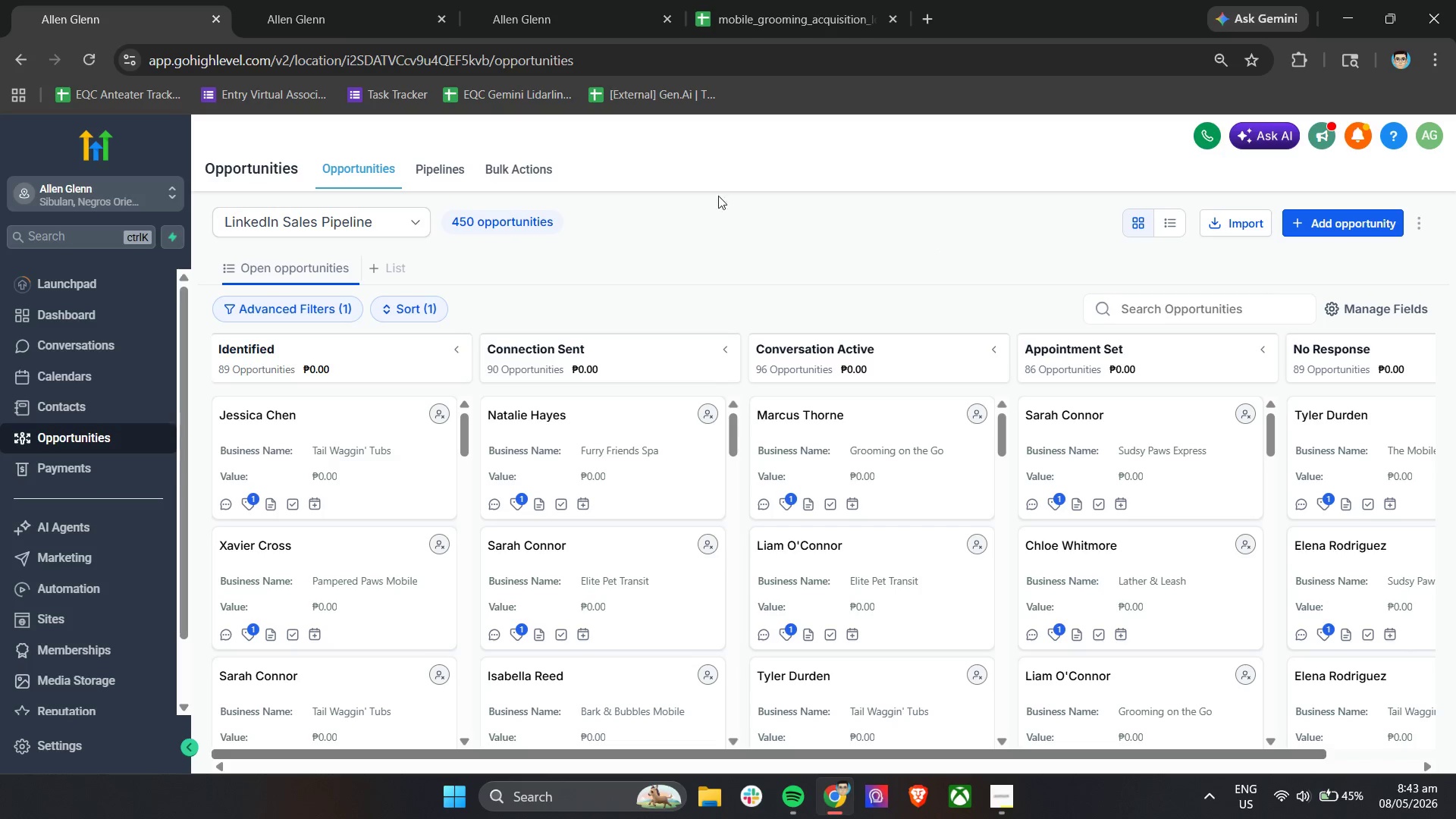 
left_click([733, 0])
 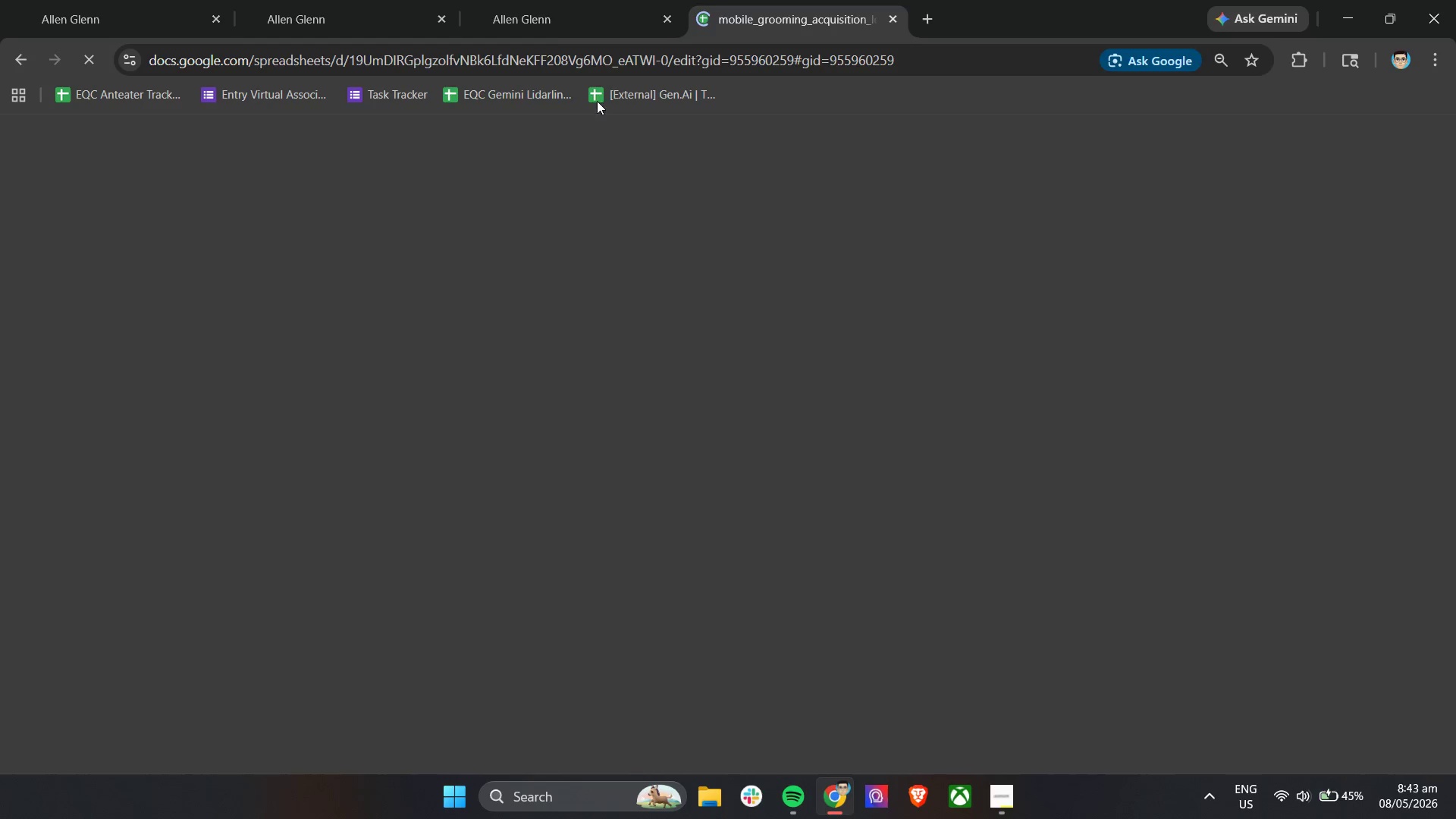 
left_click([538, 0])
 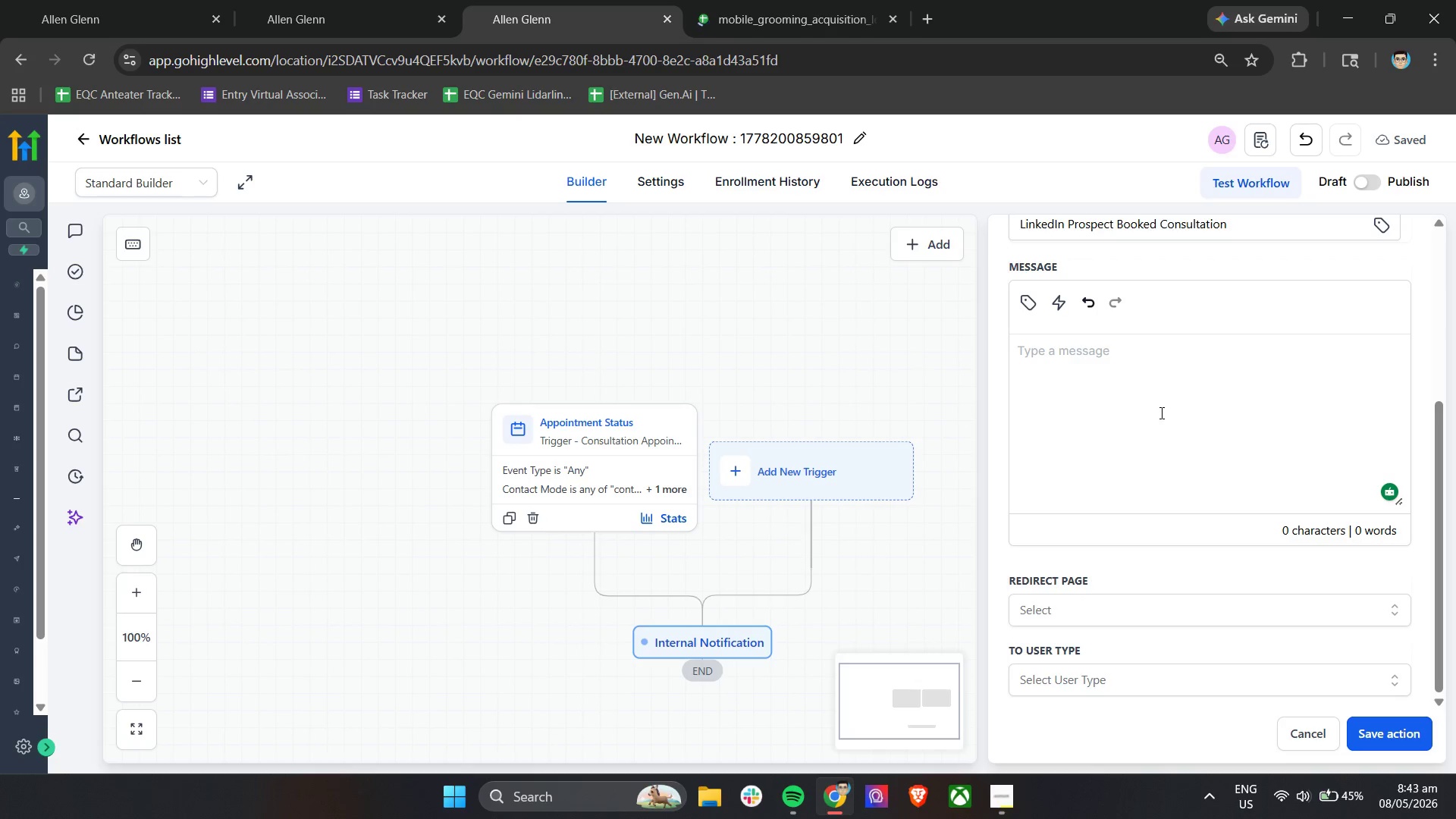 
type(A l)
key(Backspace)
type(Linkedi)
key(Backspace)
type(In Pros)
key(Backspace)
key(Backspace)
key(Backspace)
key(Backspace)
type(prospect hs successg)
key(Backspace)
type(fully booked a consultation.)
 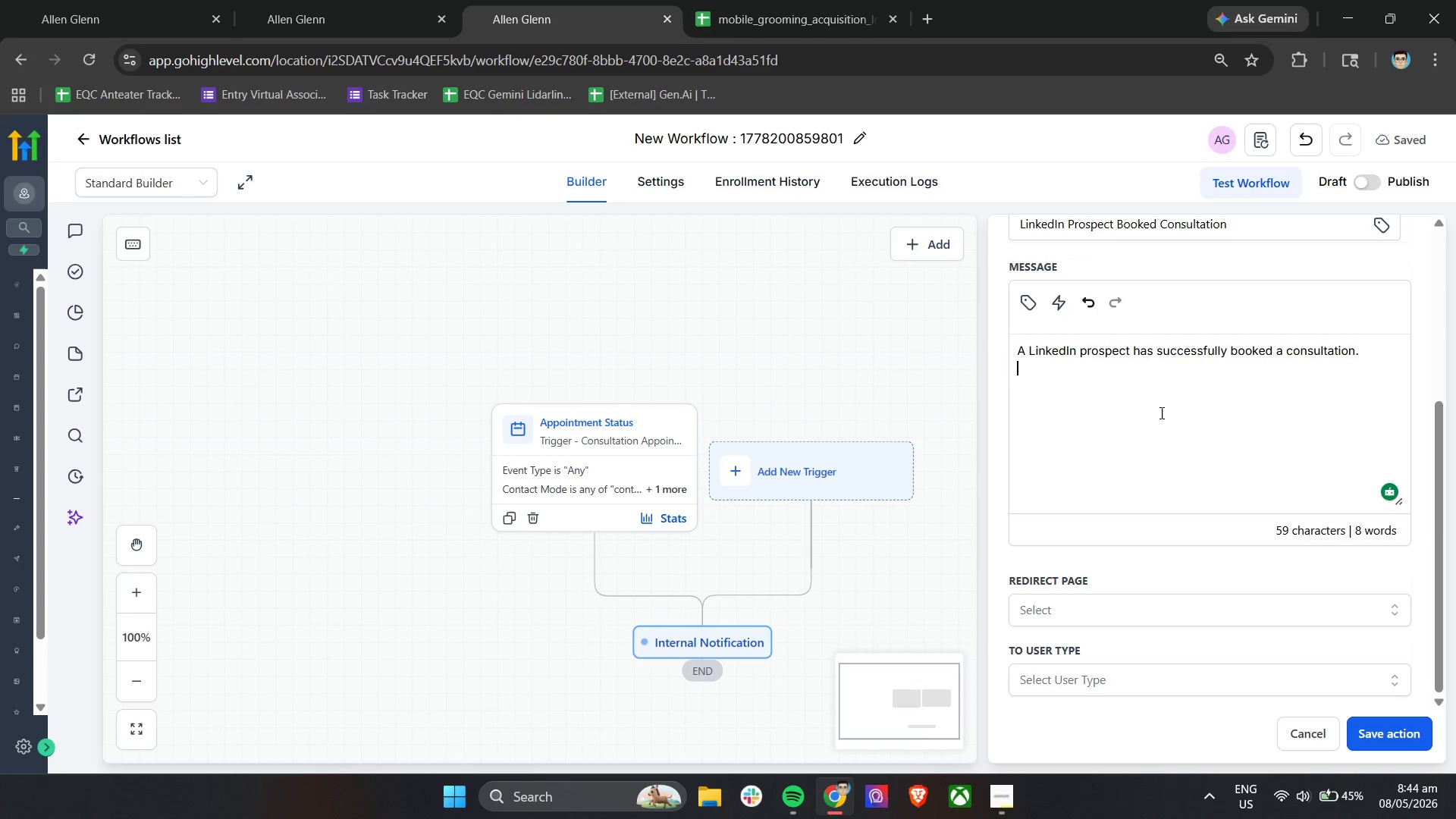 
 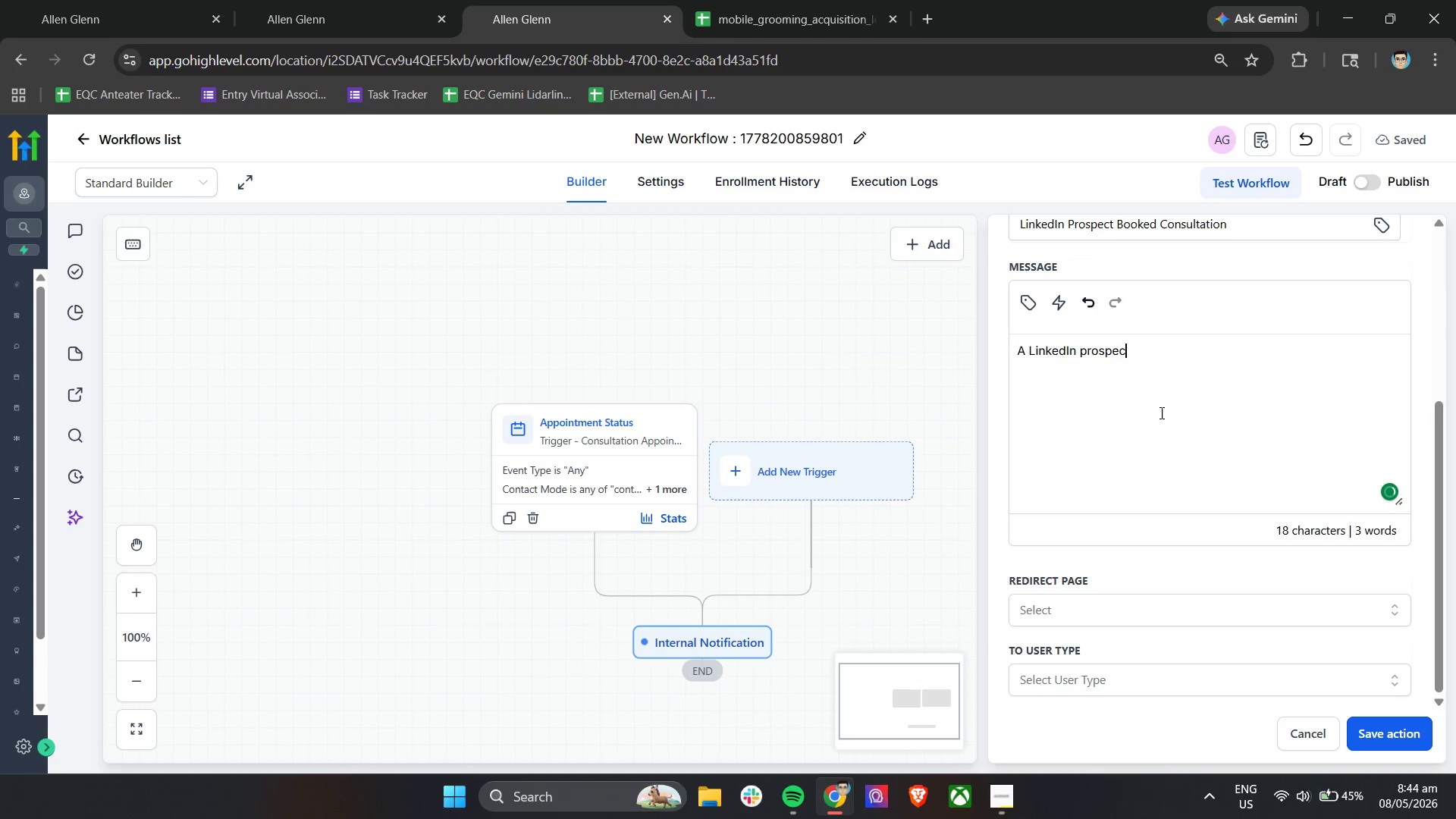 
key(Enter)
 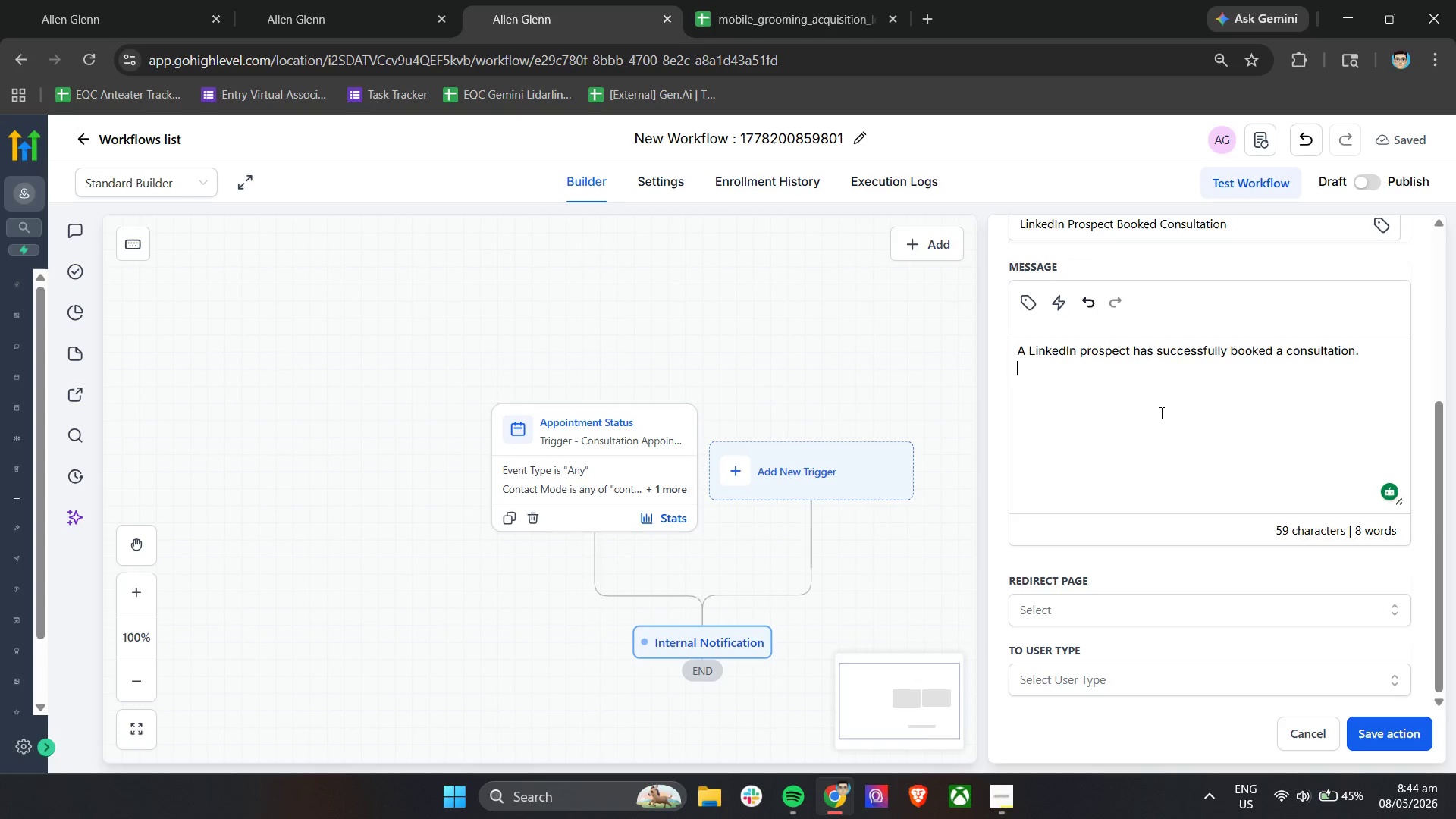 
key(Enter)
 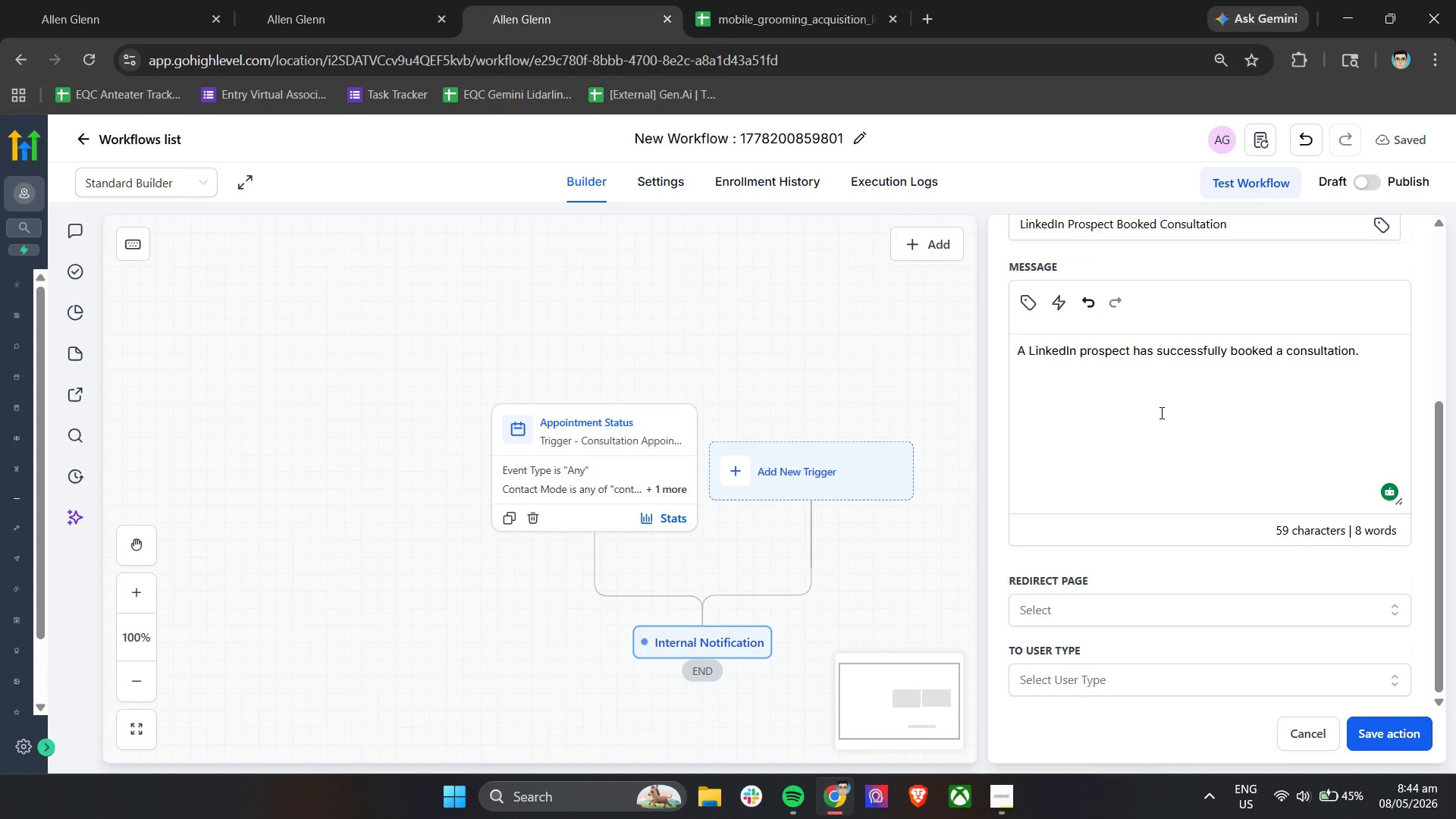 
type(Lead: )
key(Backspace)
key(Backspace)
type( Name: )
 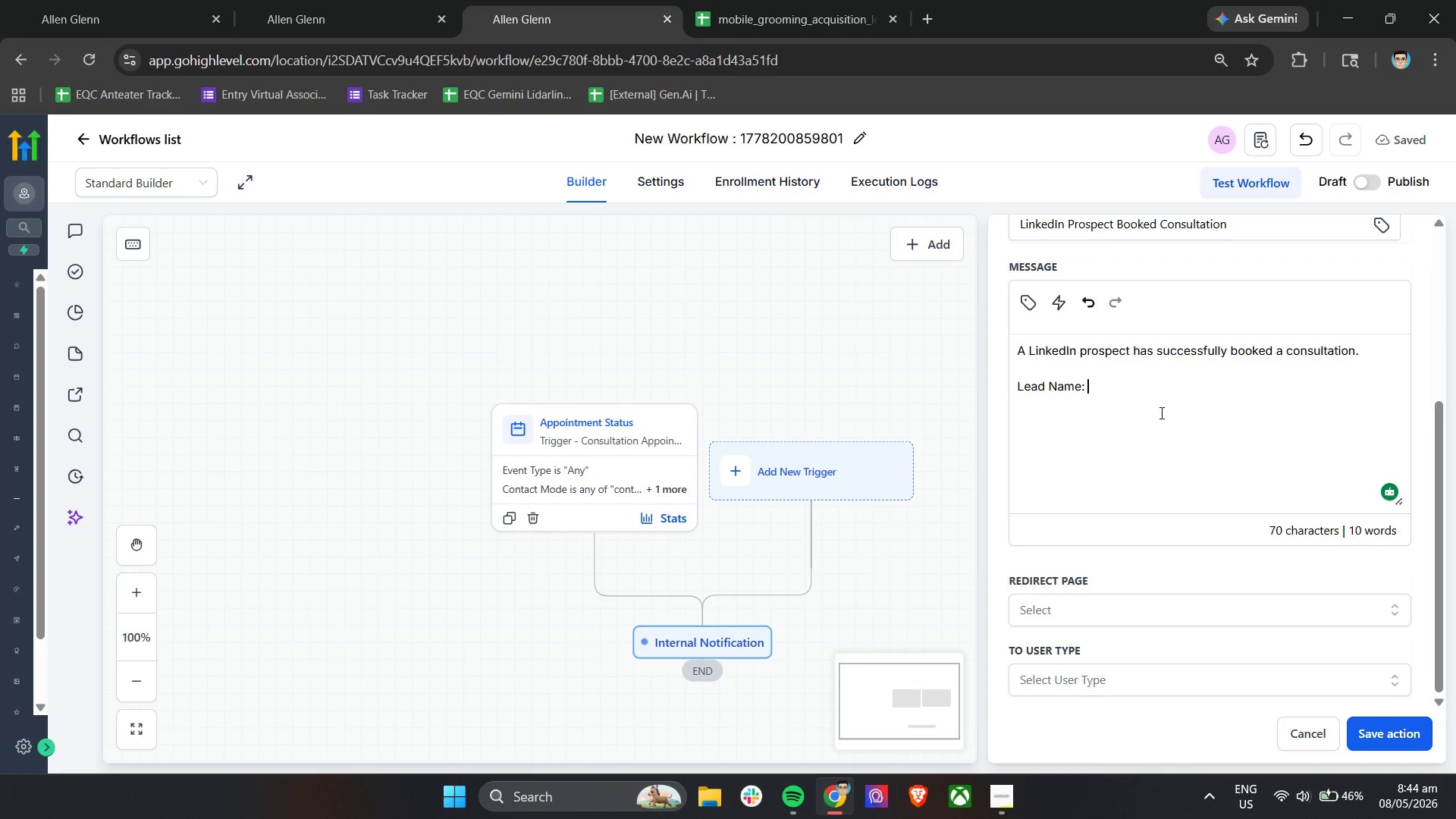 
left_click([1031, 309])
 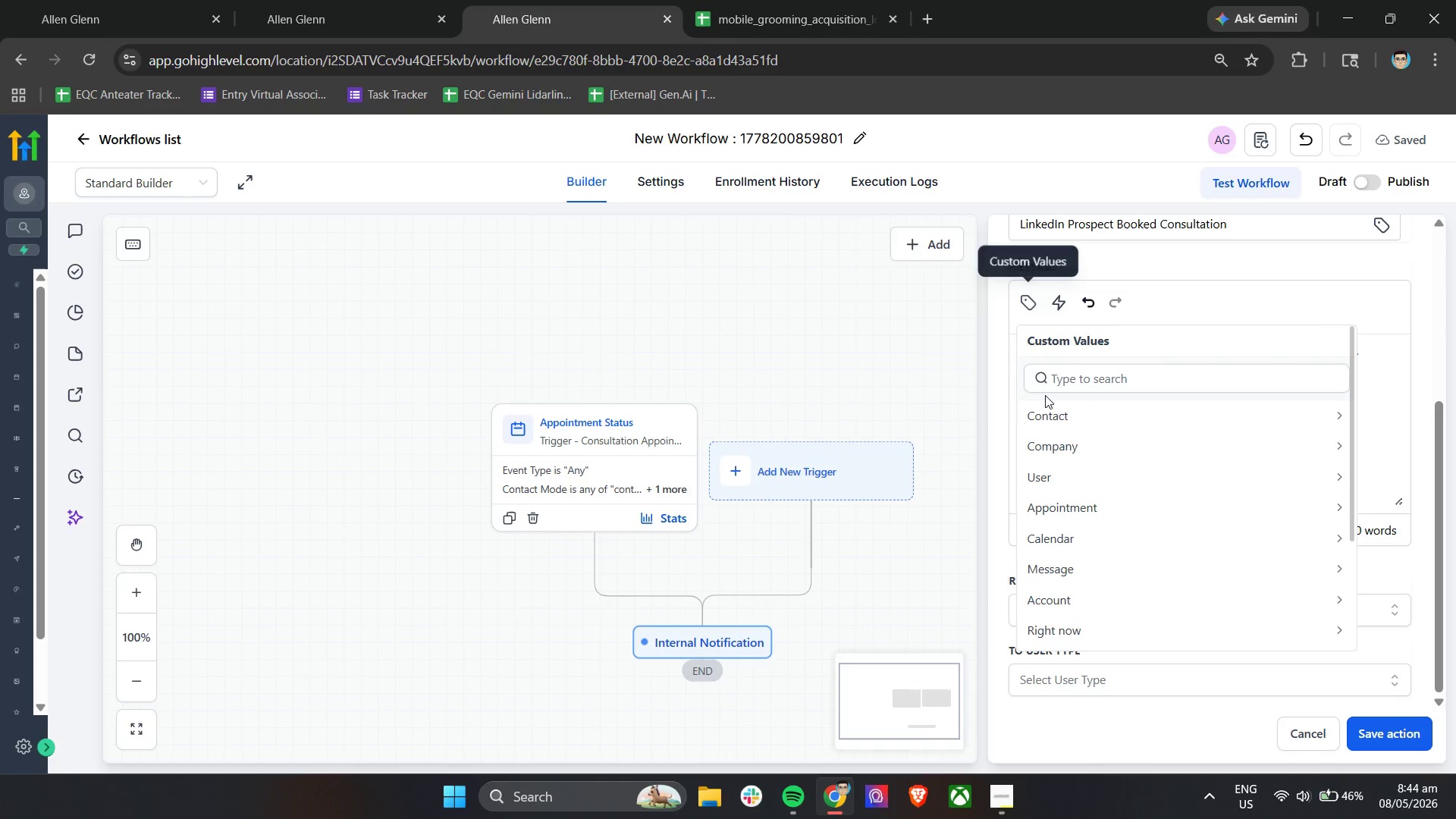 
left_click([1053, 416])
 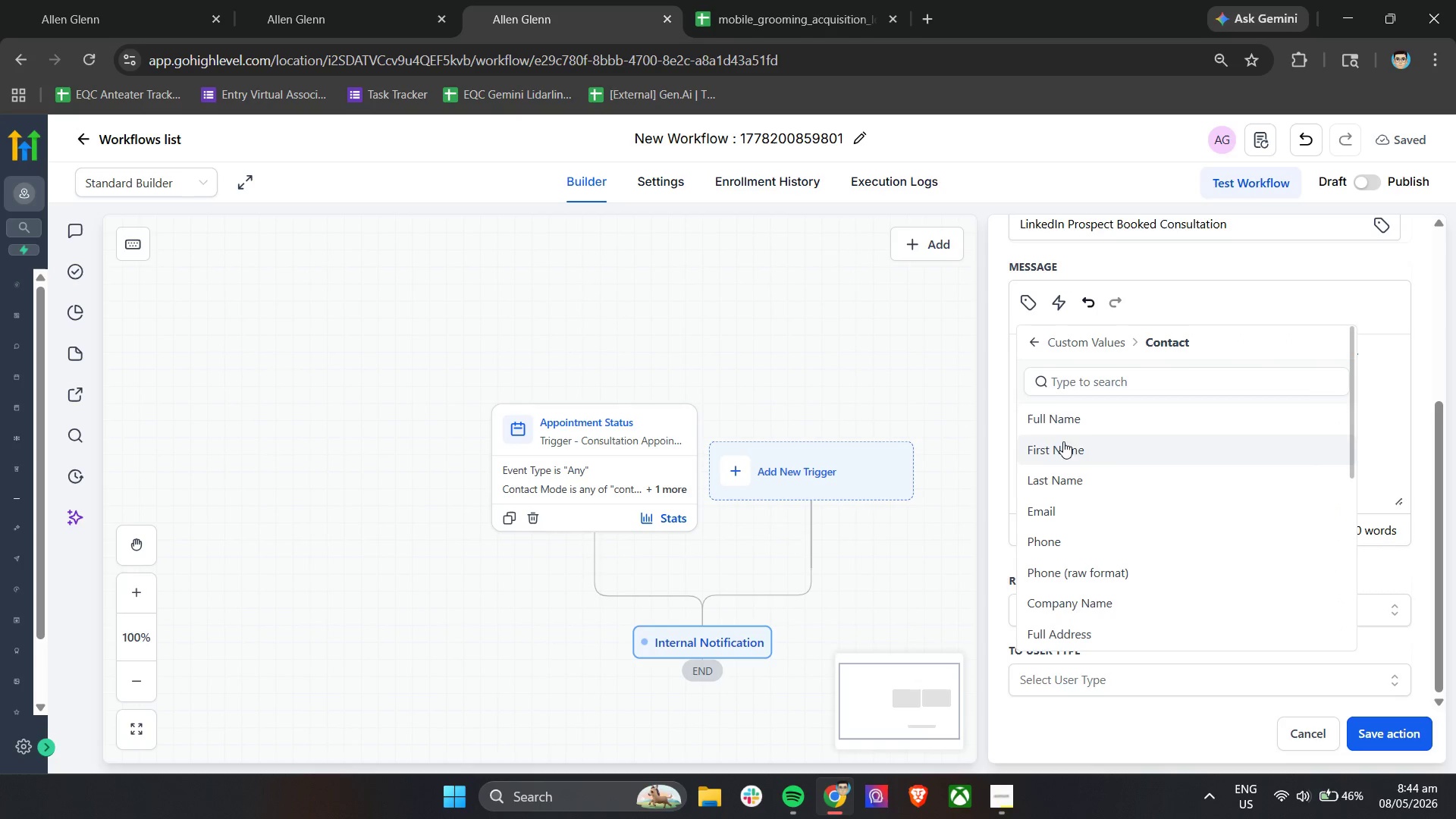 
left_click([1064, 446])
 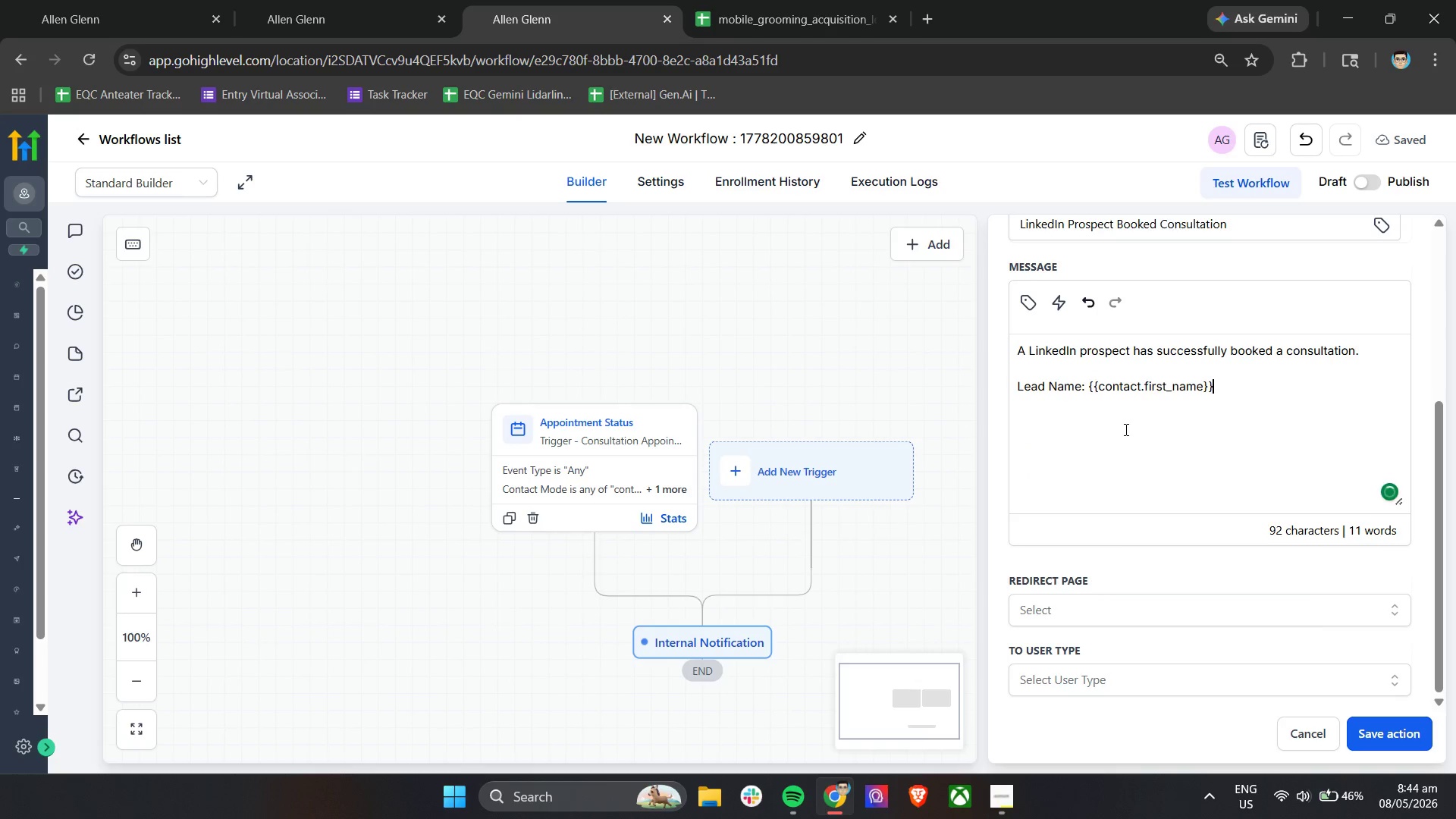 
key(Space)
 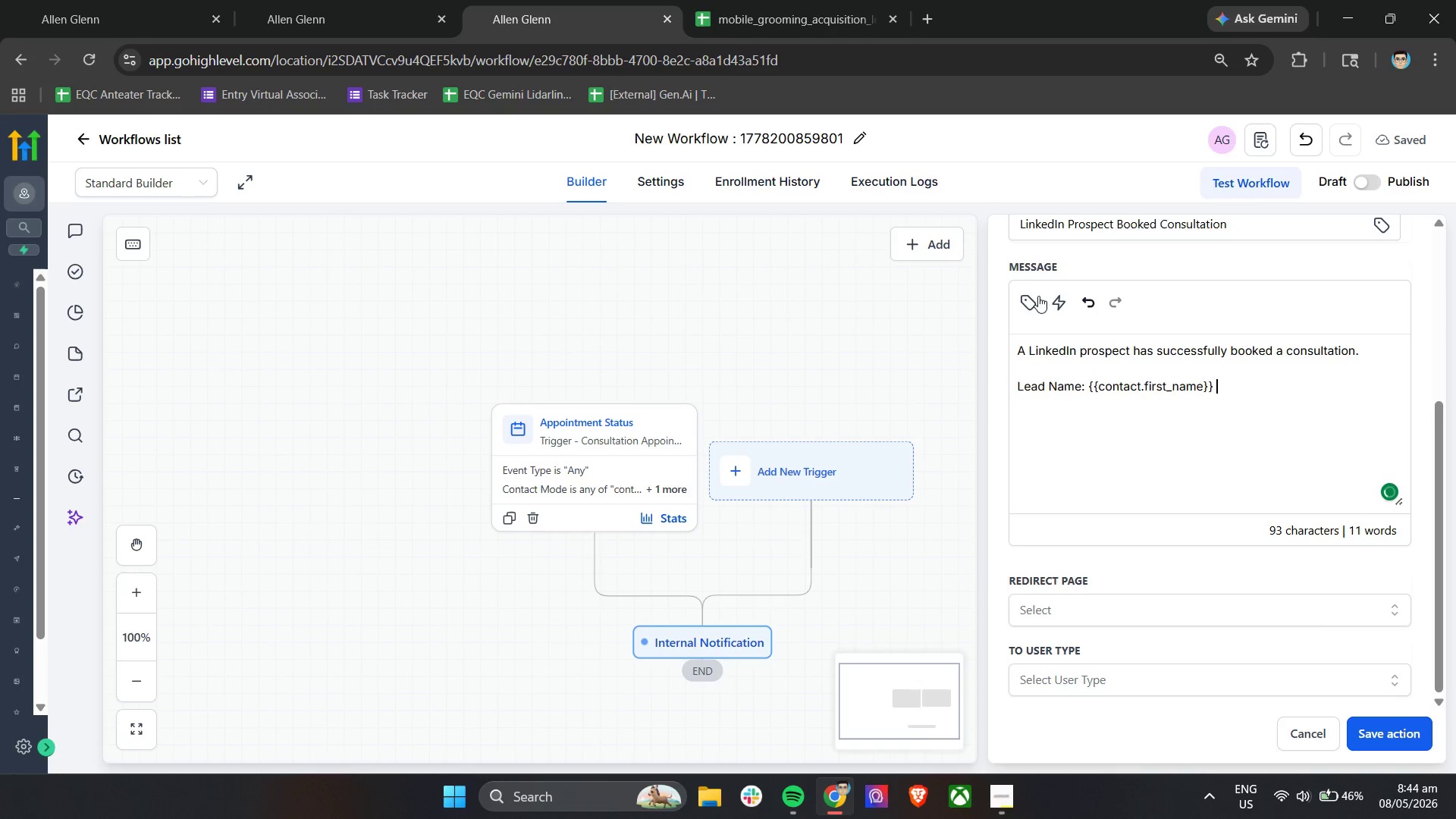 
left_click([1030, 299])
 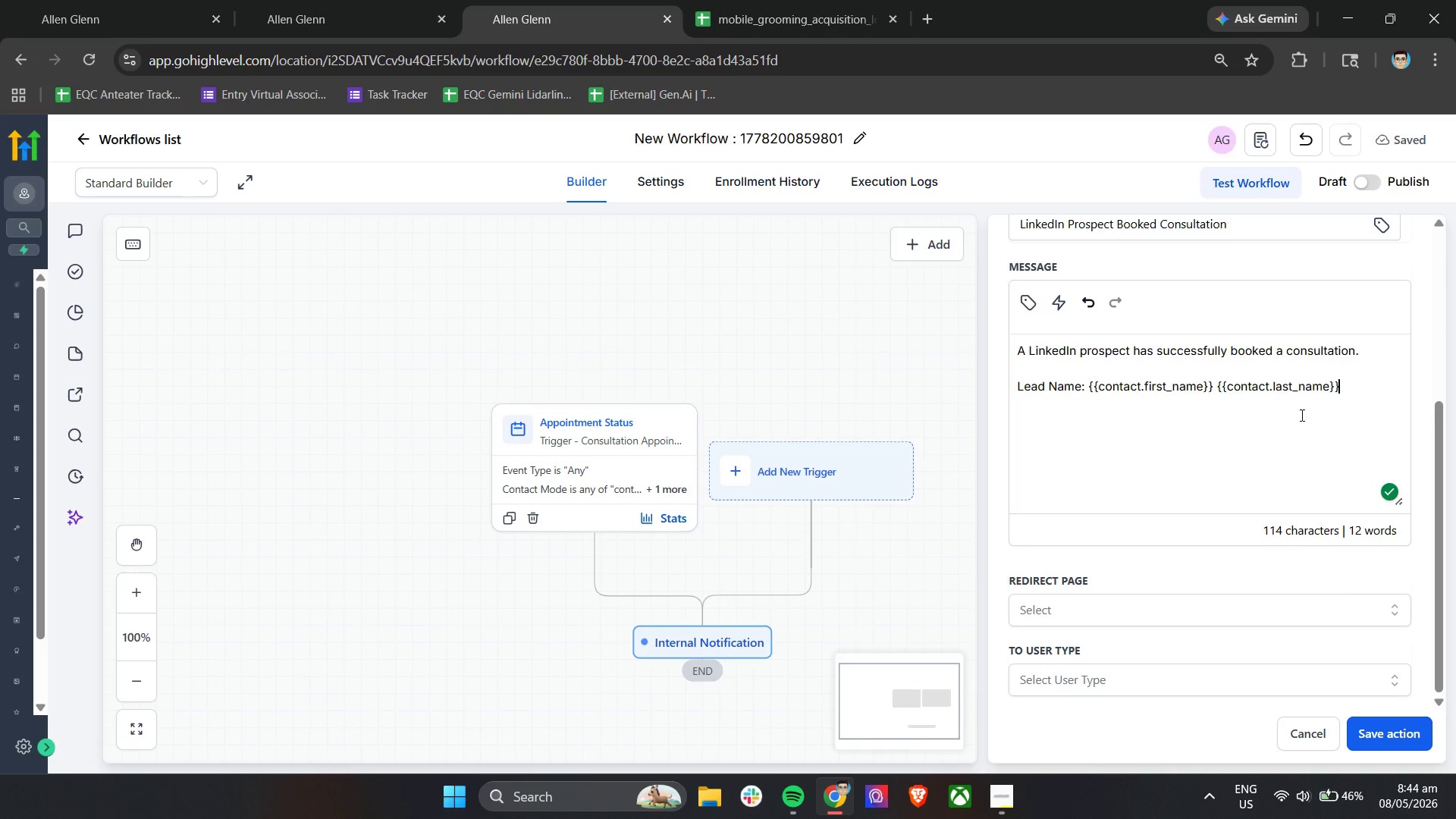 
key(Enter)
 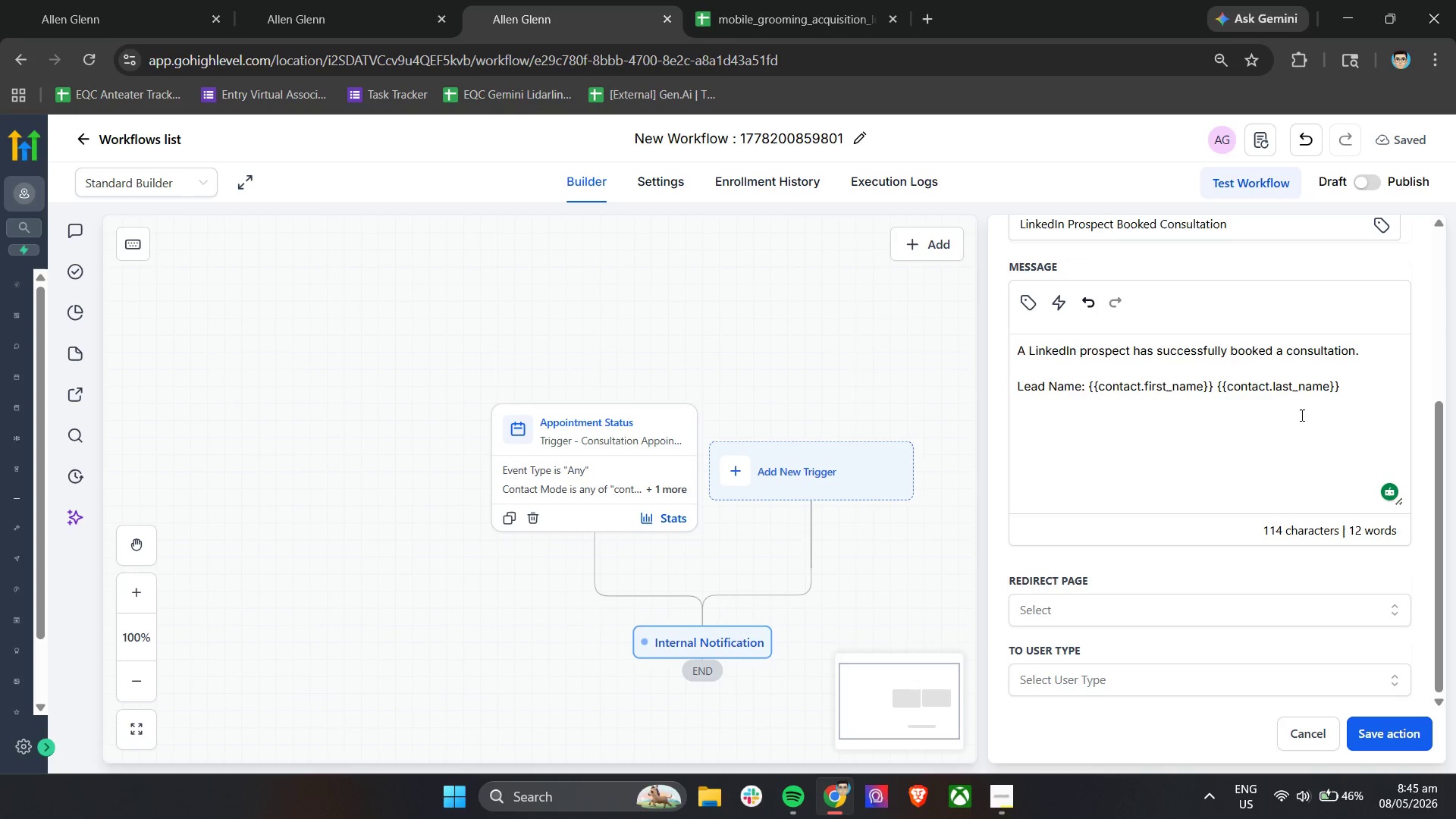 
wait(38.95)
 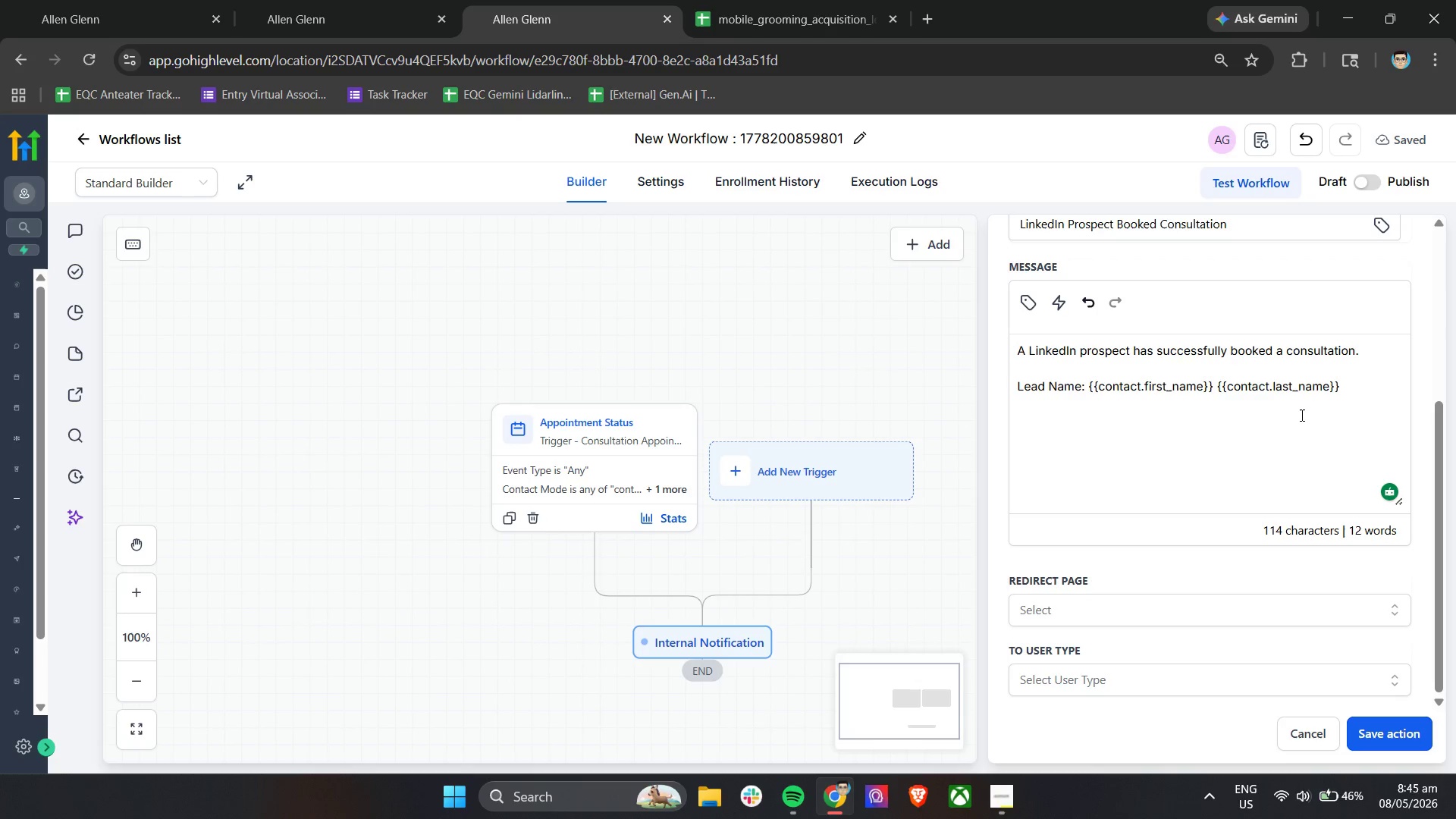 
type(Company N)
key(Backspace)
key(Backspace)
type(: )
 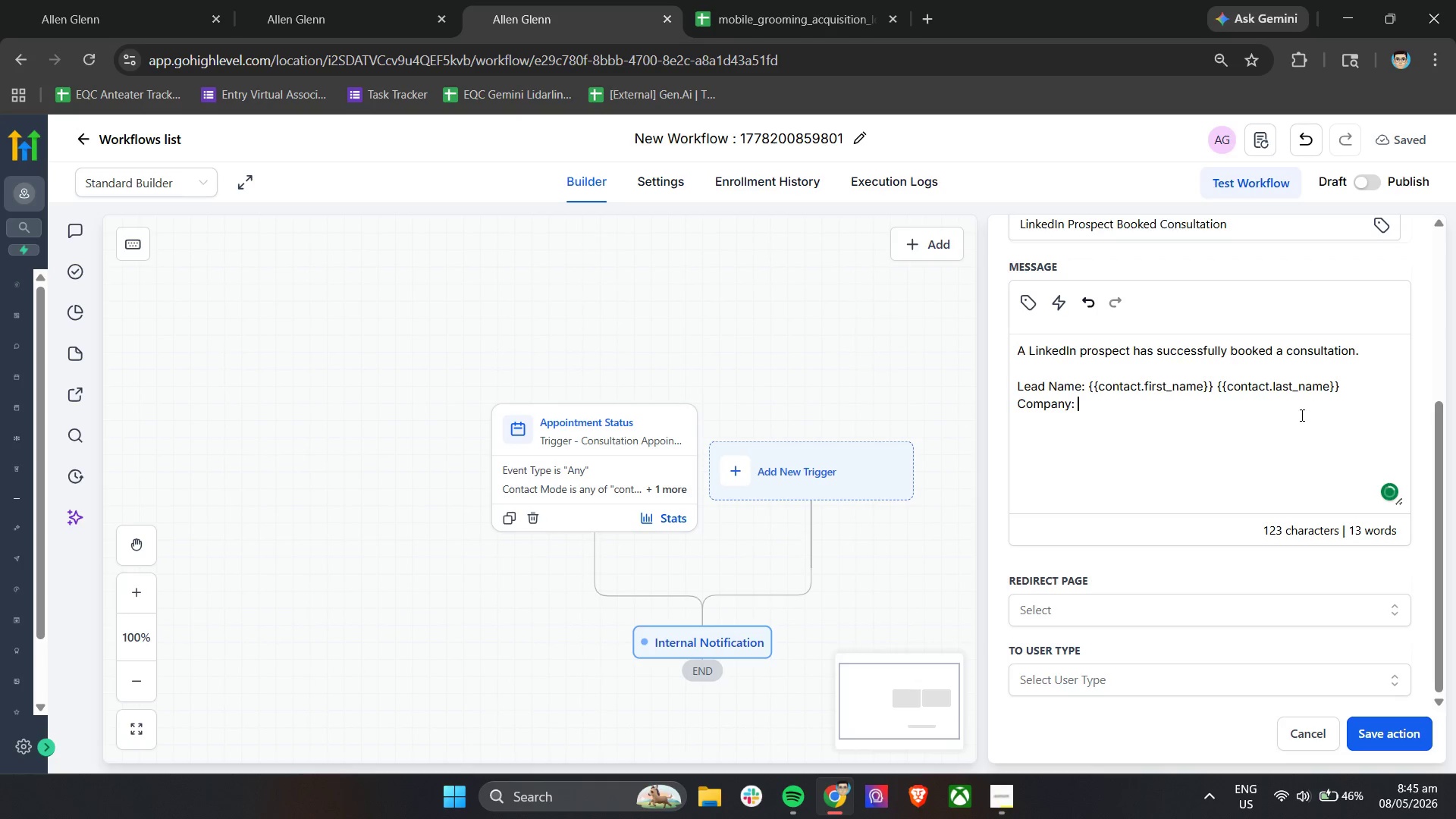 
left_click([1020, 293])
 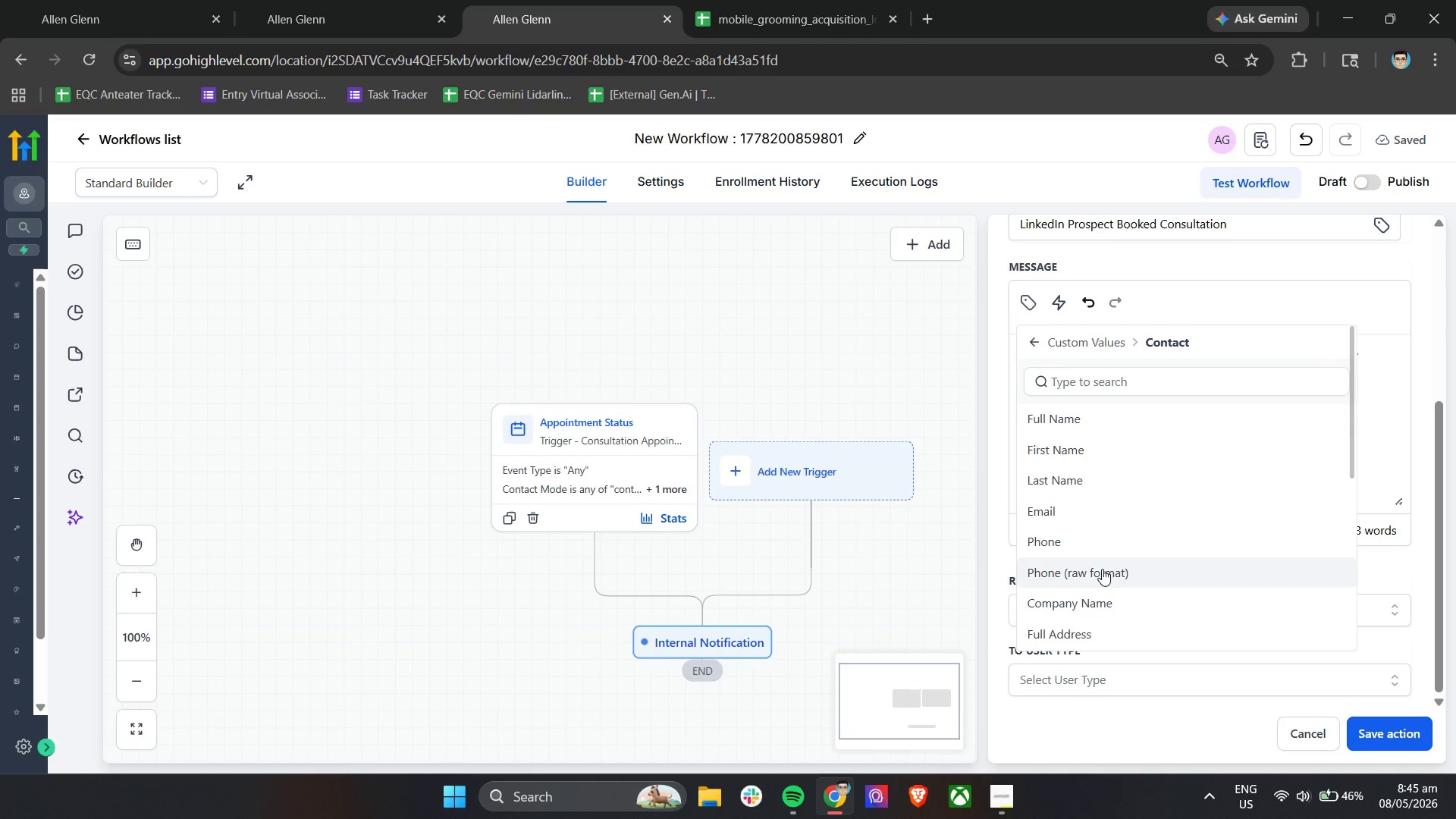 
left_click([1078, 600])
 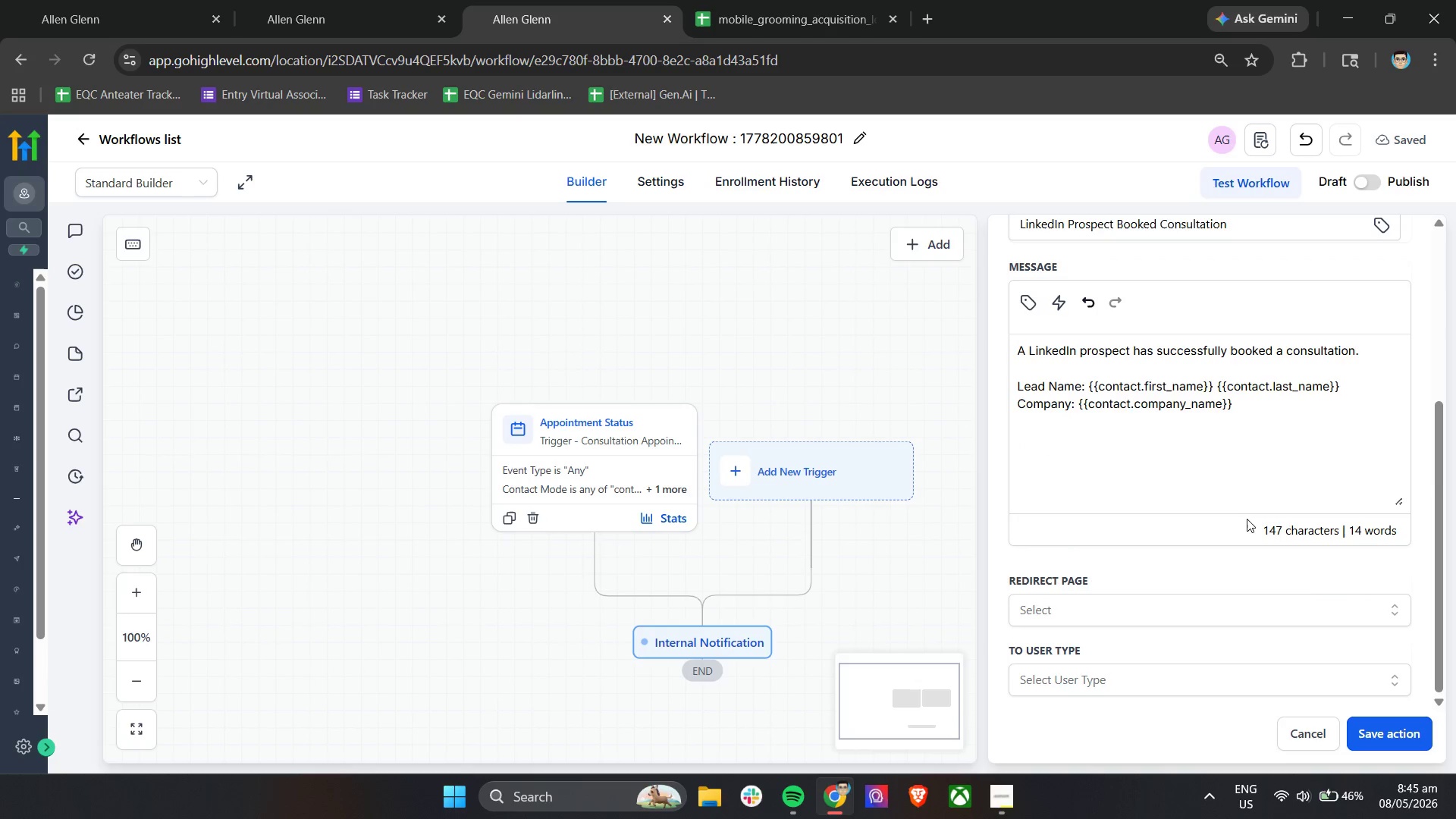 
key(Enter)
 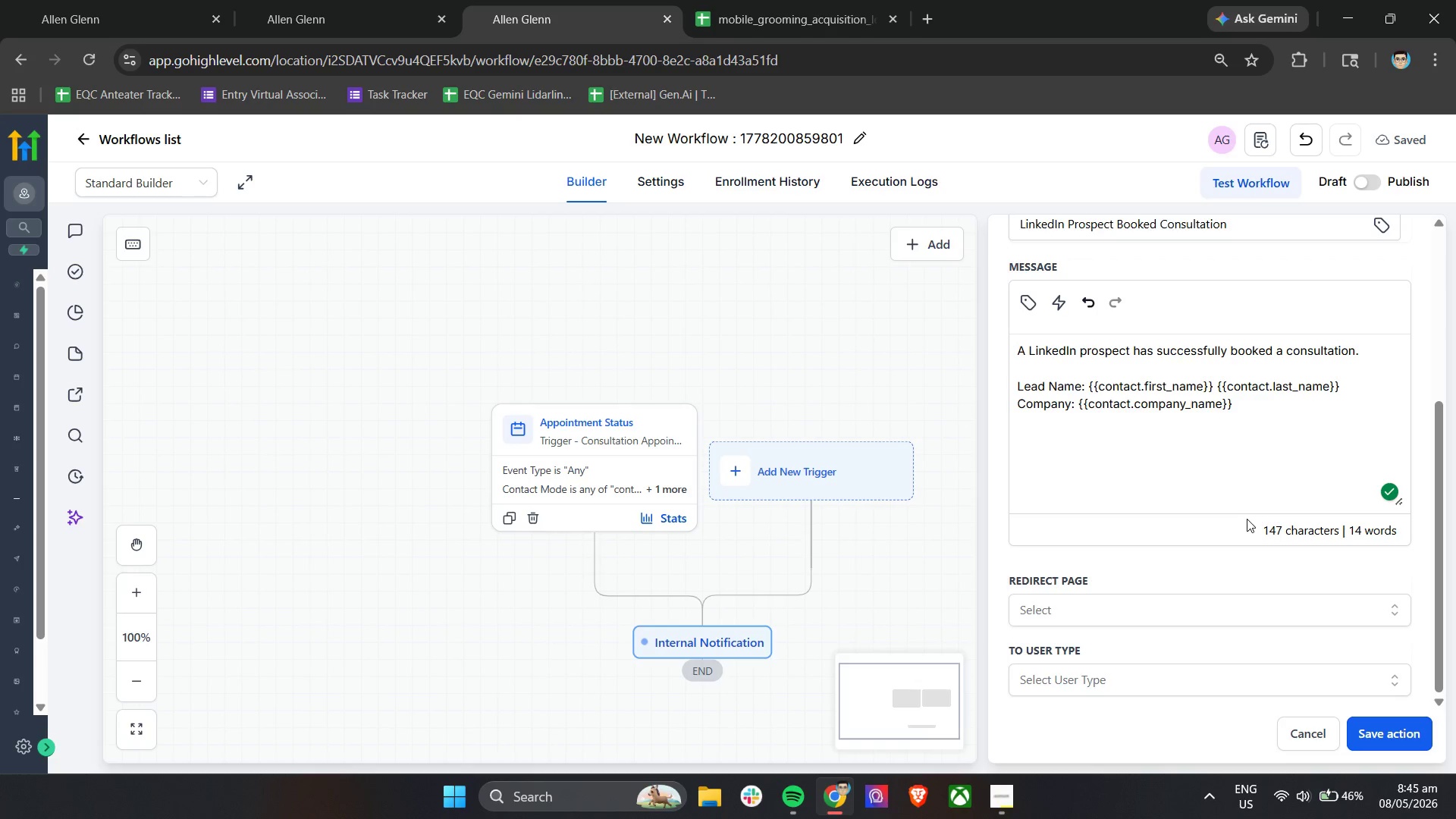 
type(Fleet Size: )
 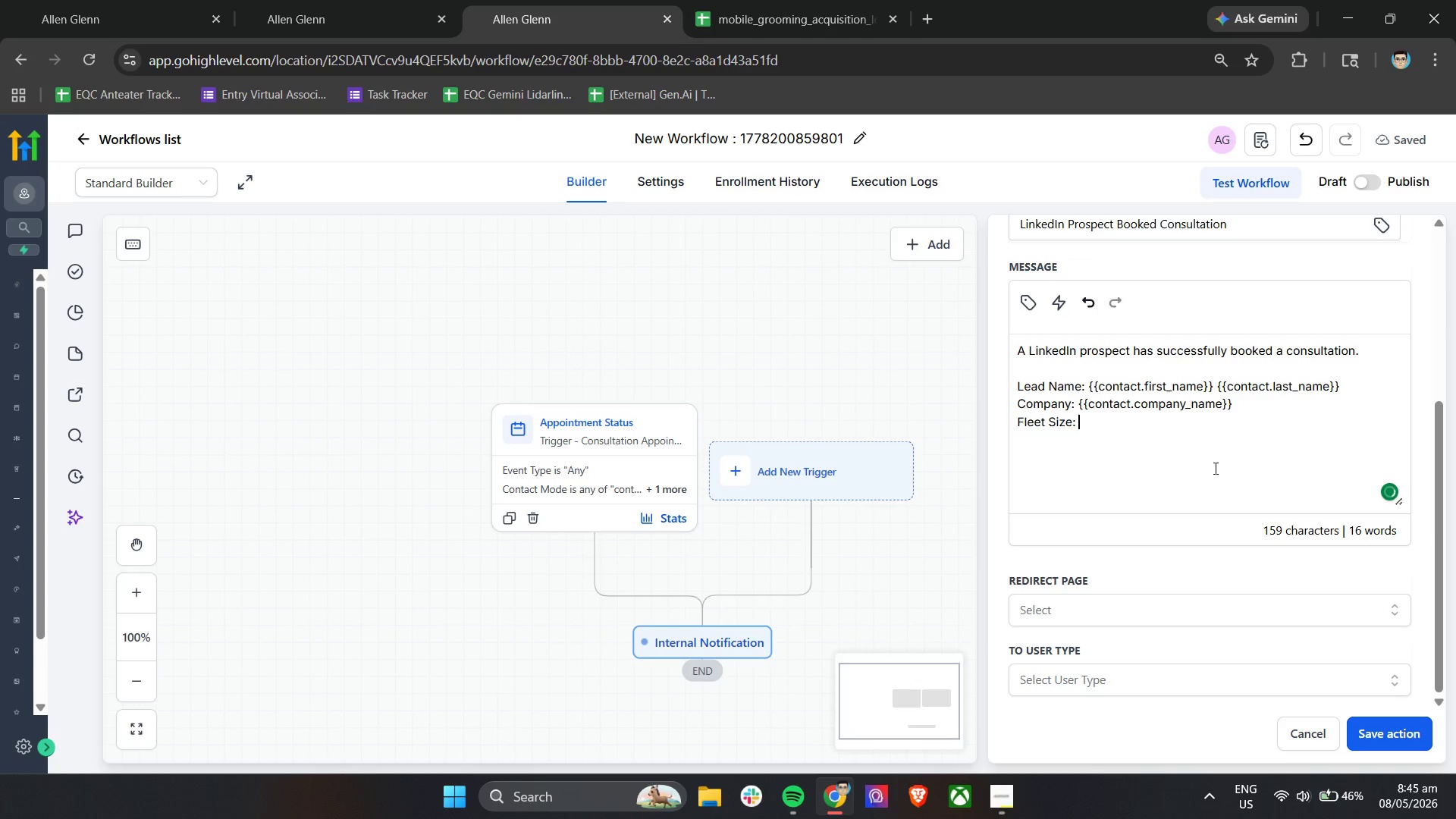 
left_click([1025, 309])
 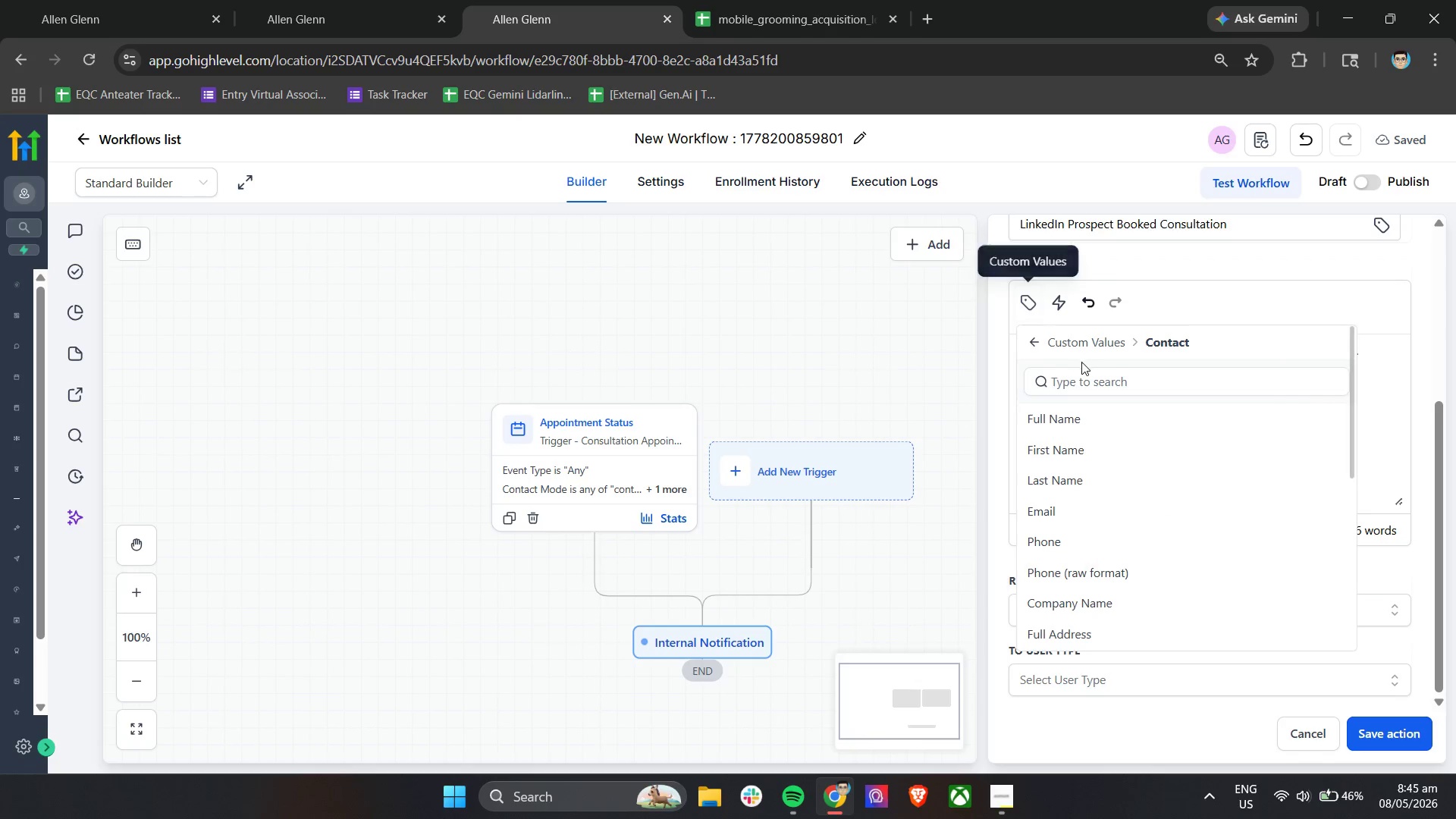 
left_click([1086, 377])
 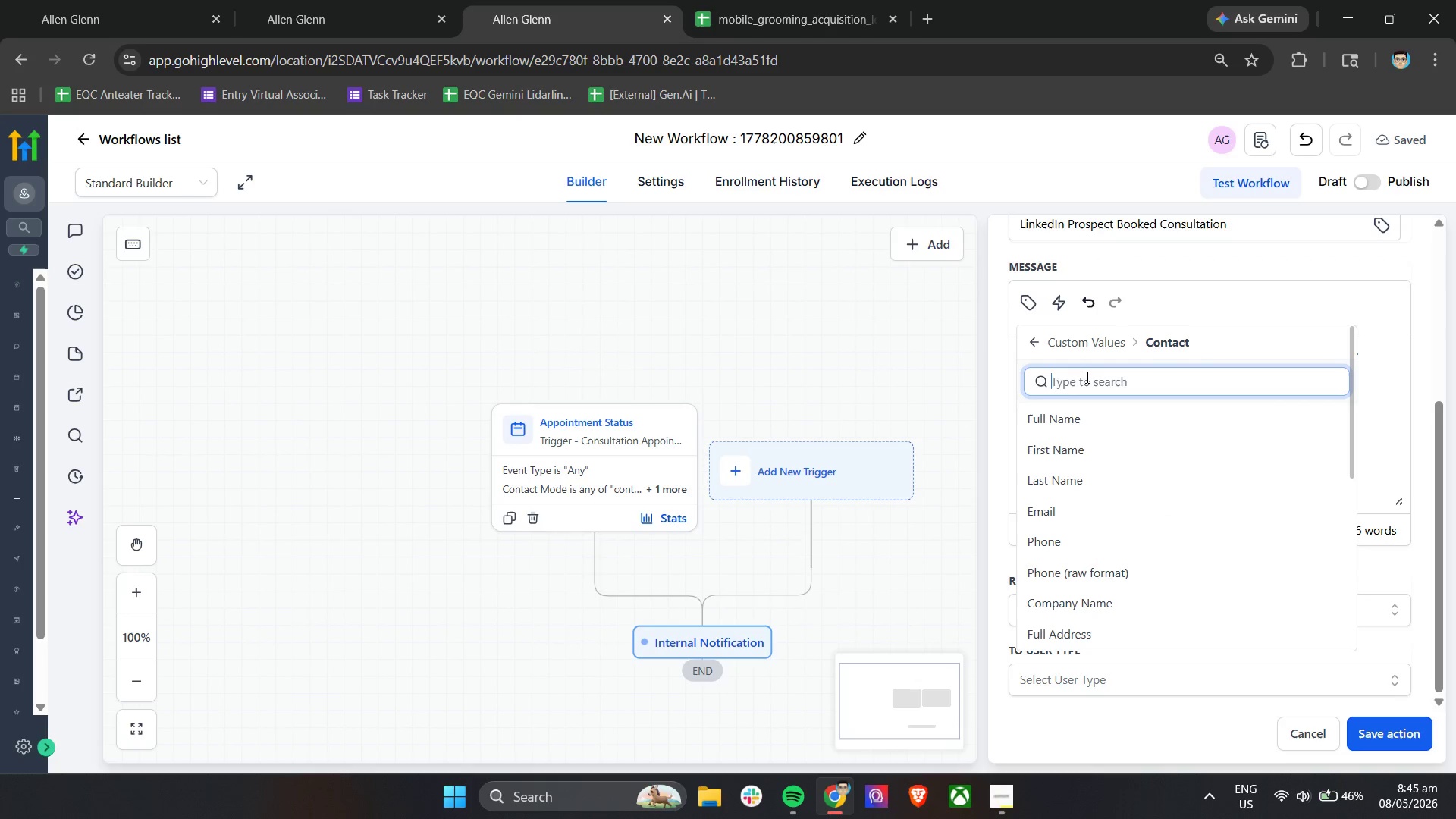 
type(fle)
 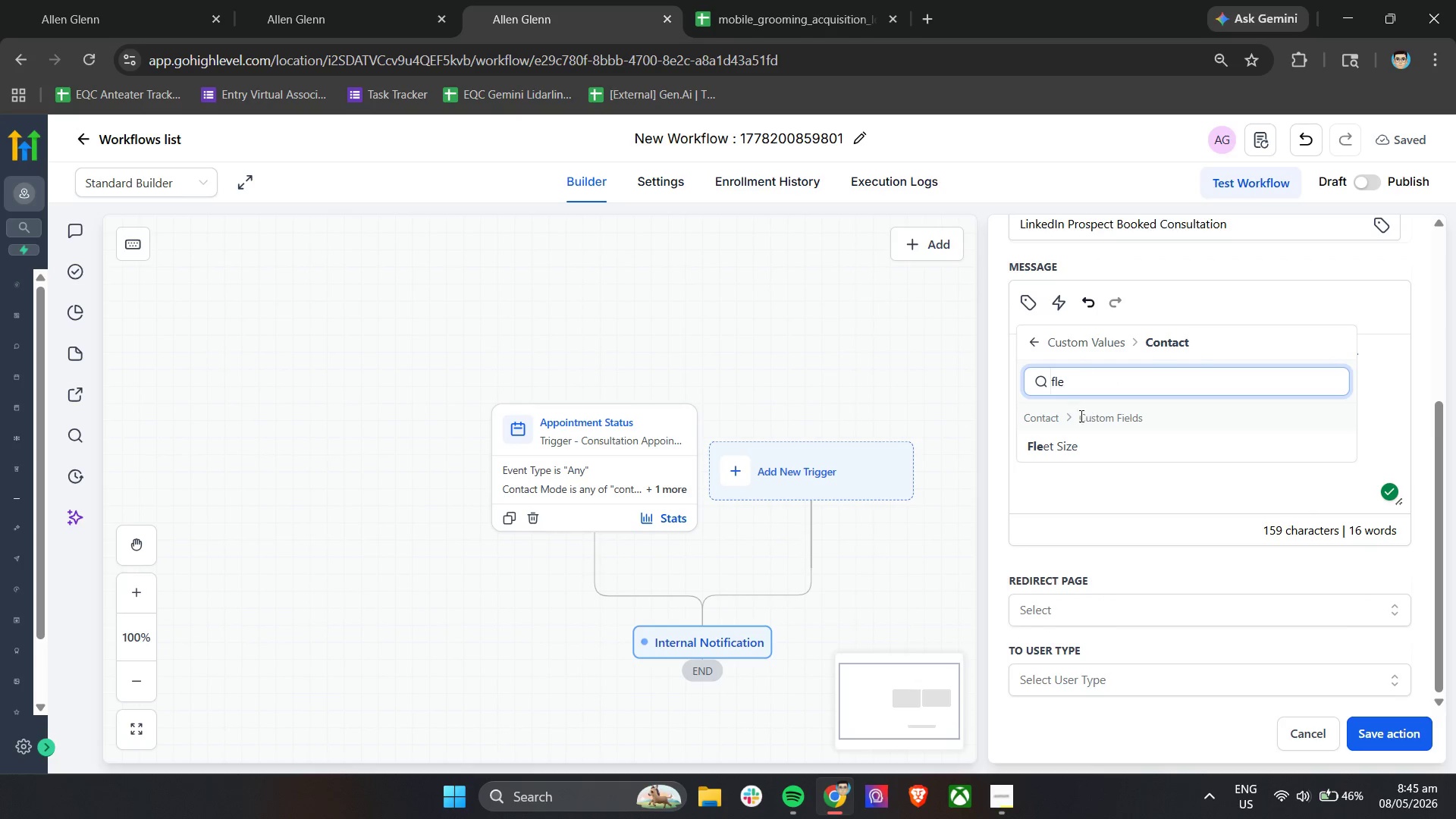 
left_click([1070, 444])
 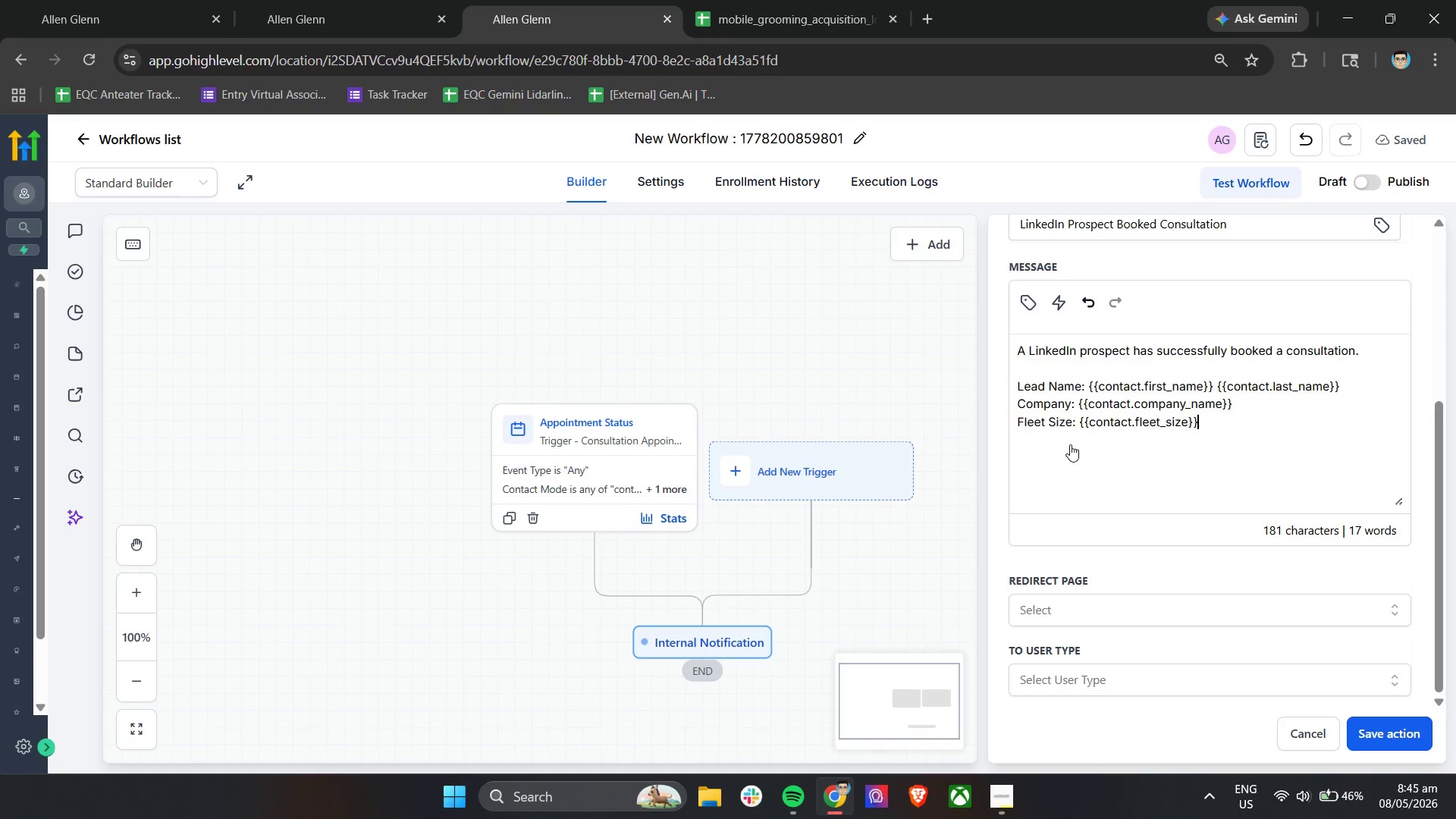 
type( vans)
 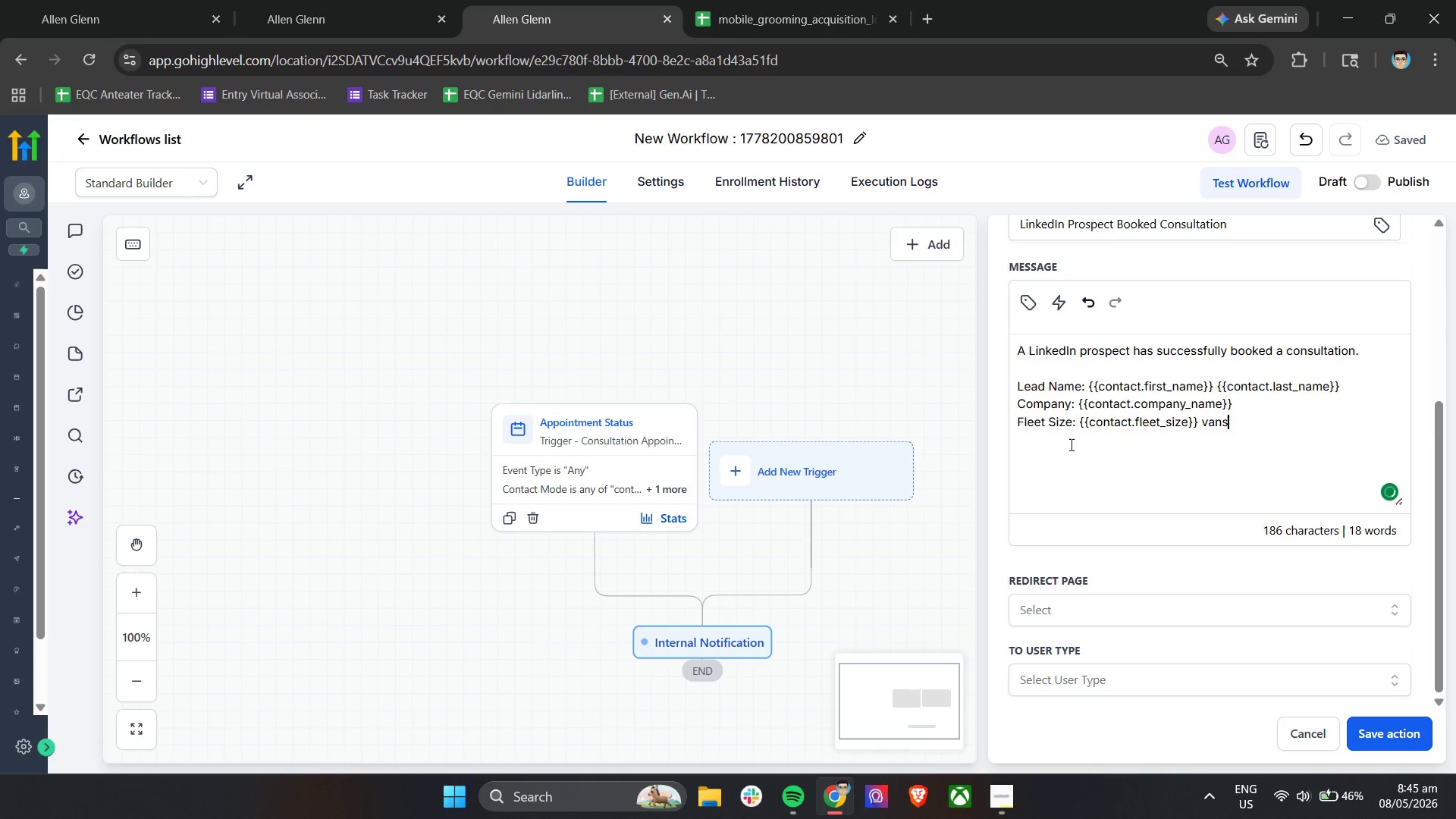 
key(Enter)
 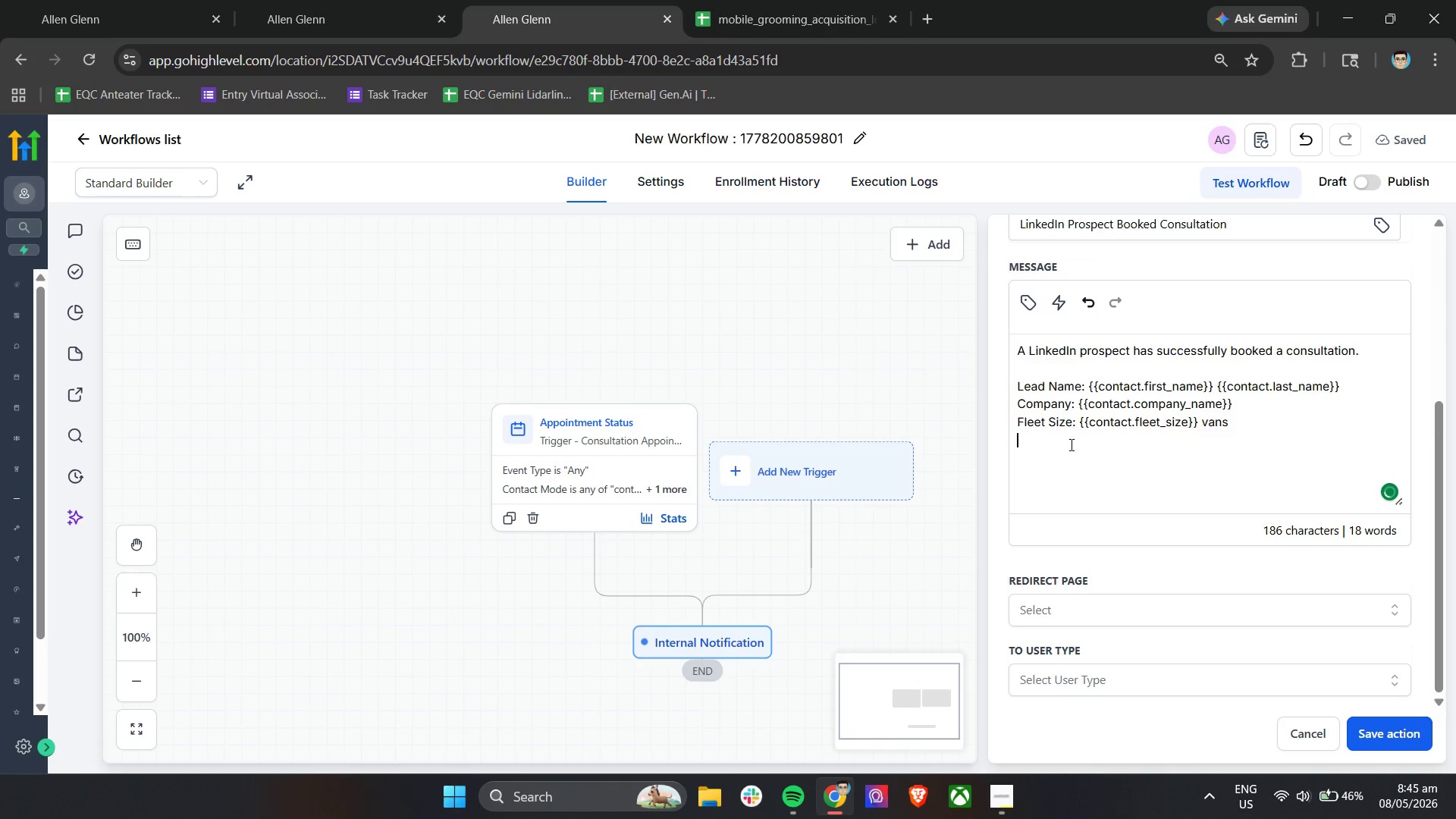 
type(City: )
 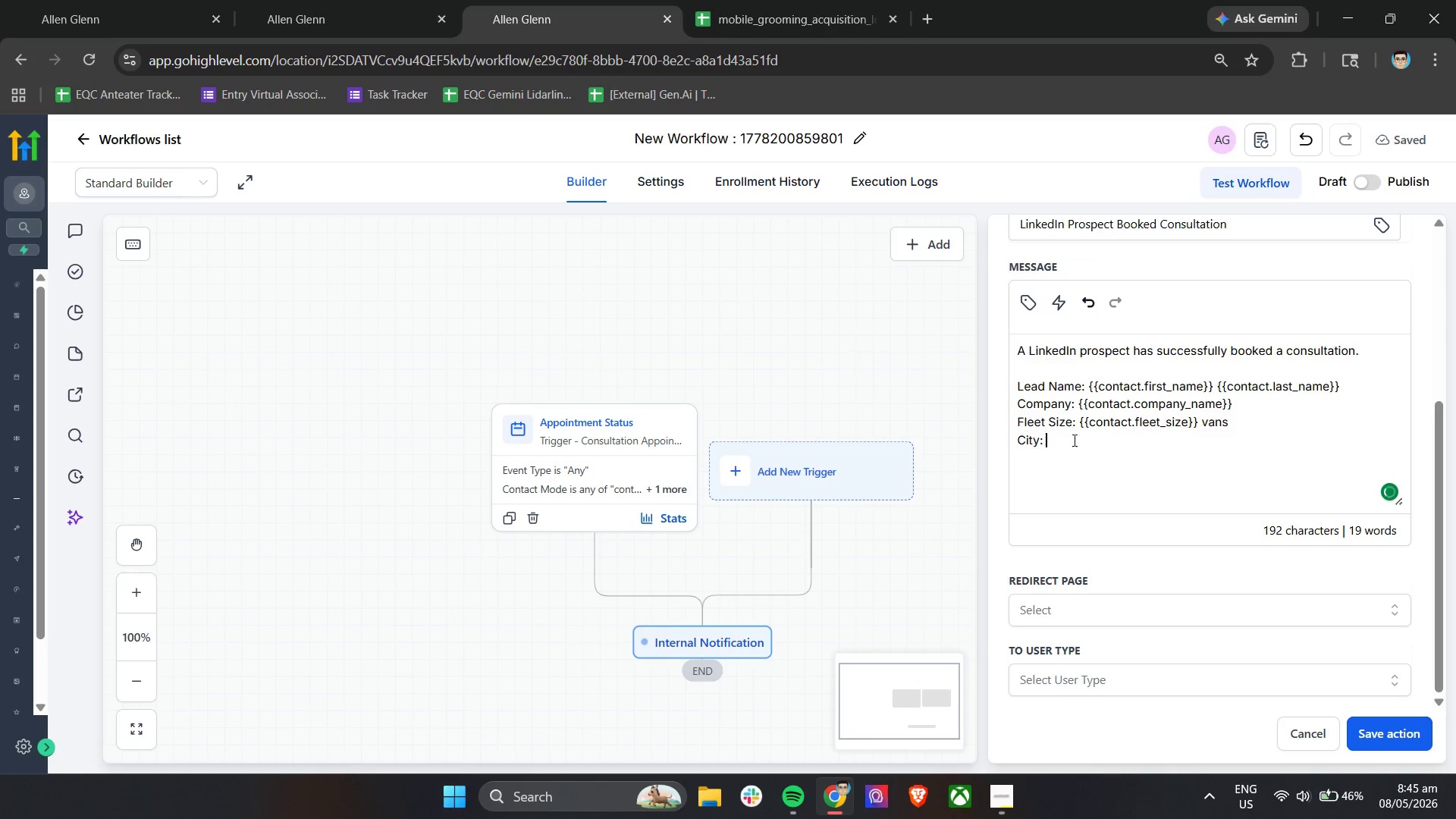 
left_click([1019, 299])
 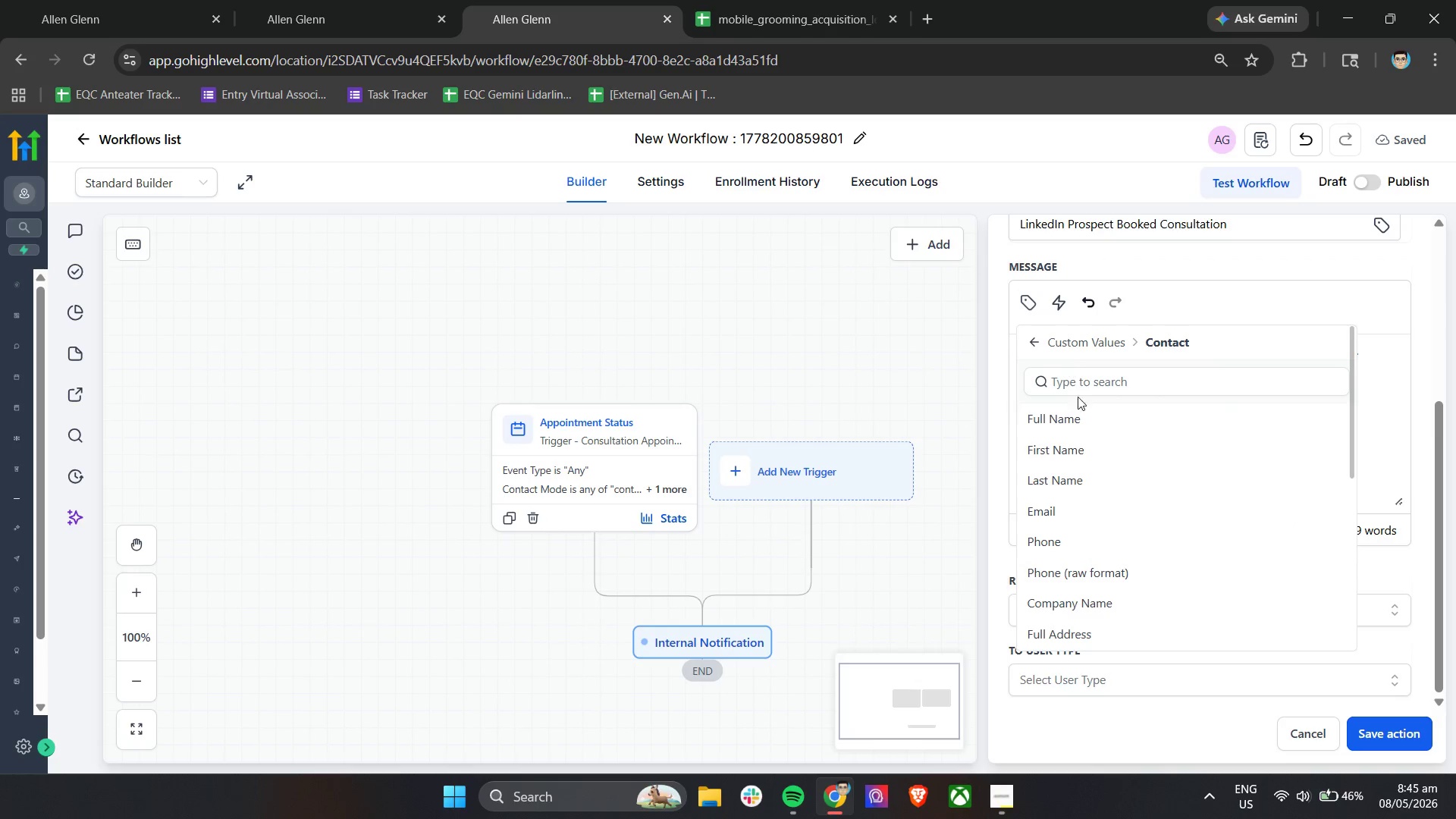 
scroll: coordinate [1058, 538], scroll_direction: down, amount: 1.0
 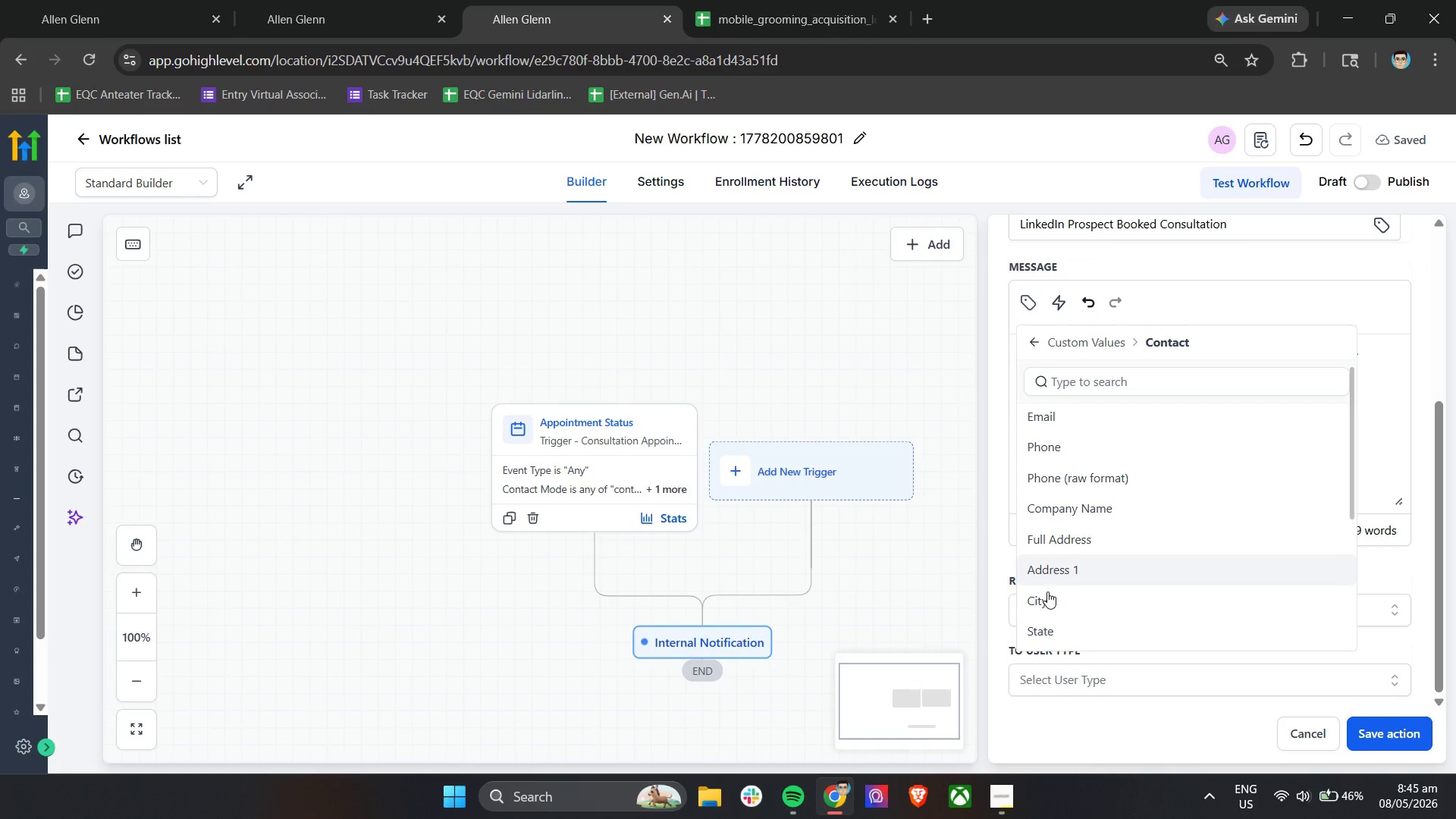 
left_click([1046, 601])
 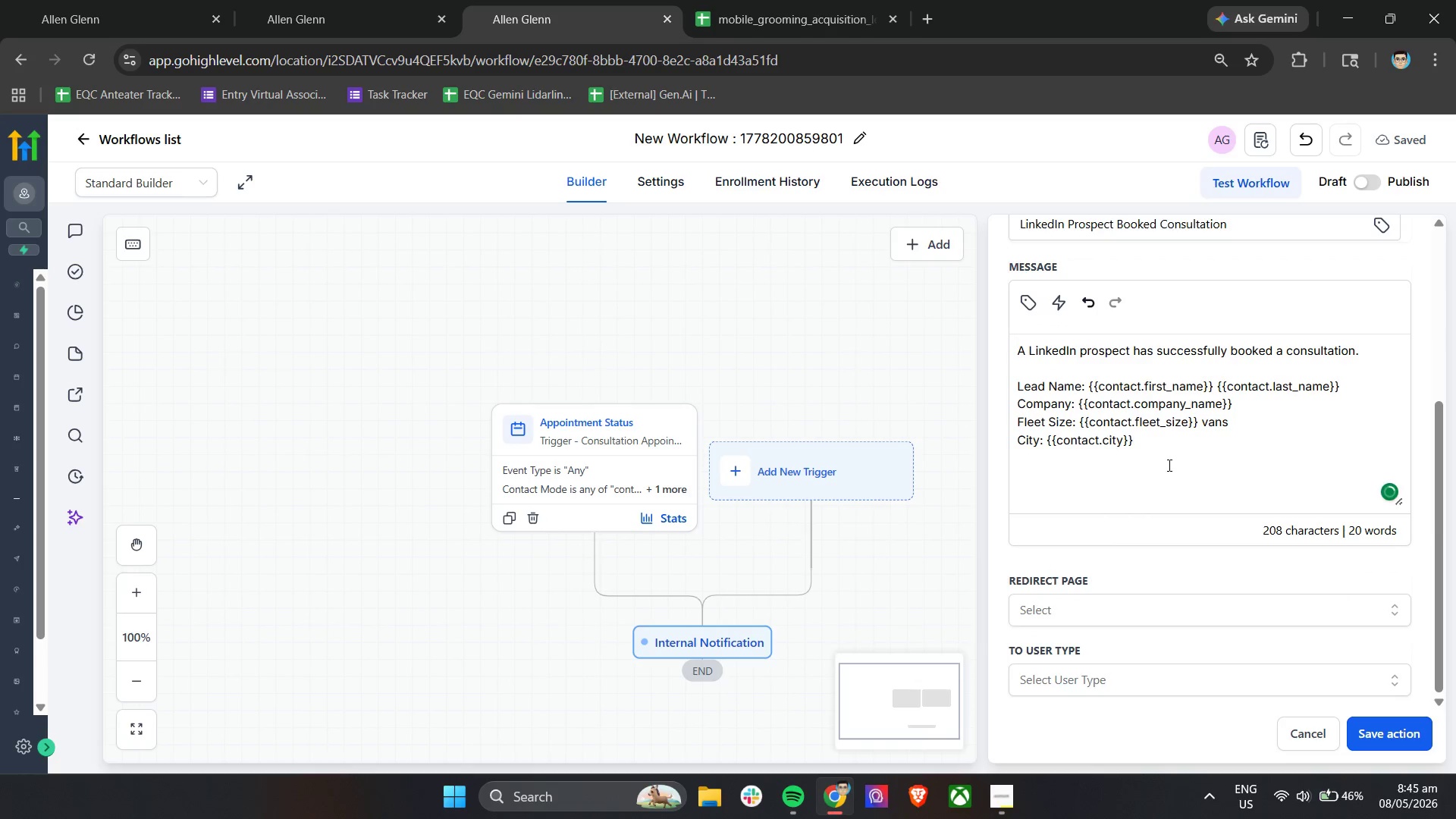 
key(Shift+ShiftRight)
 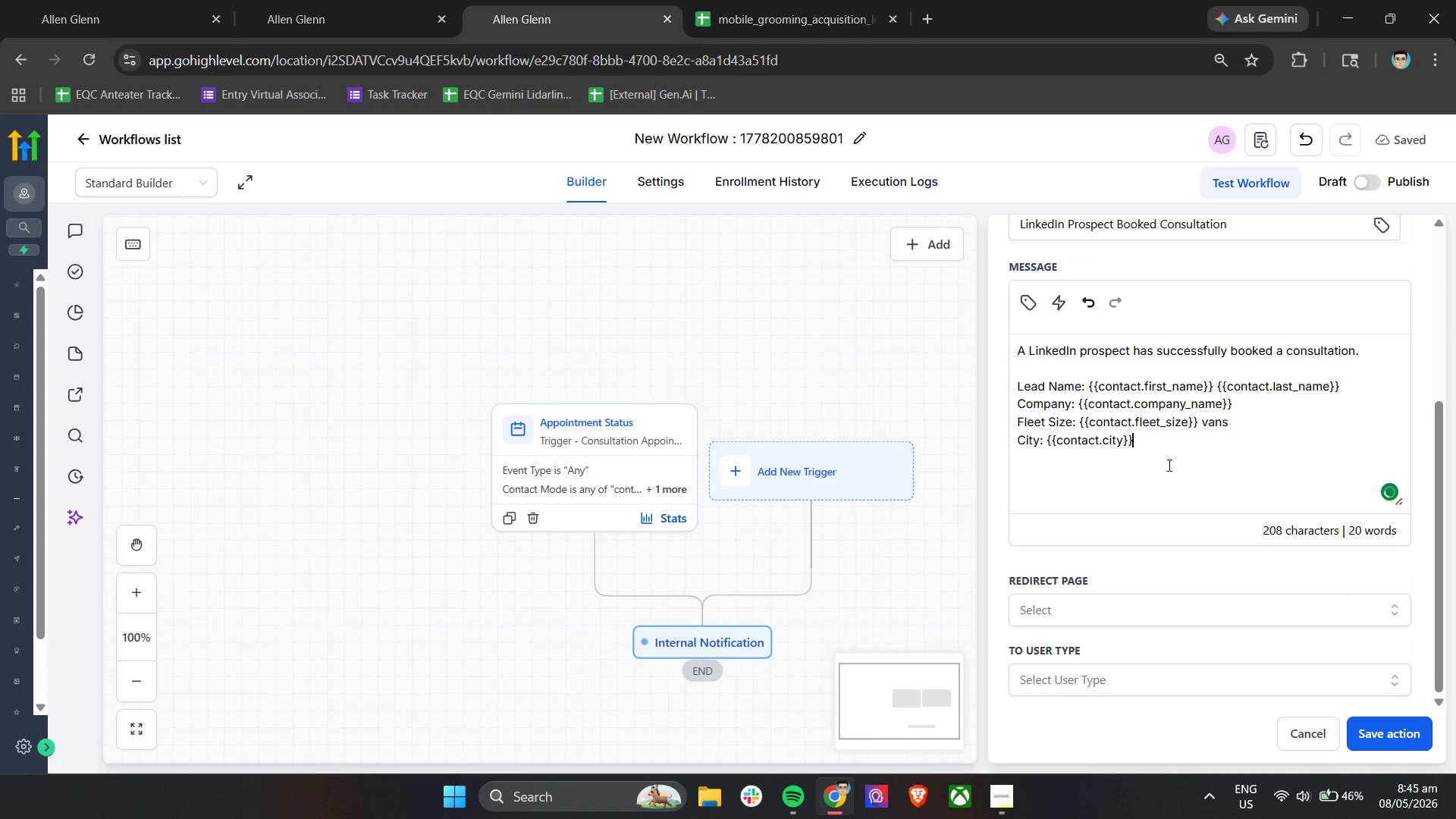 
key(Enter)
 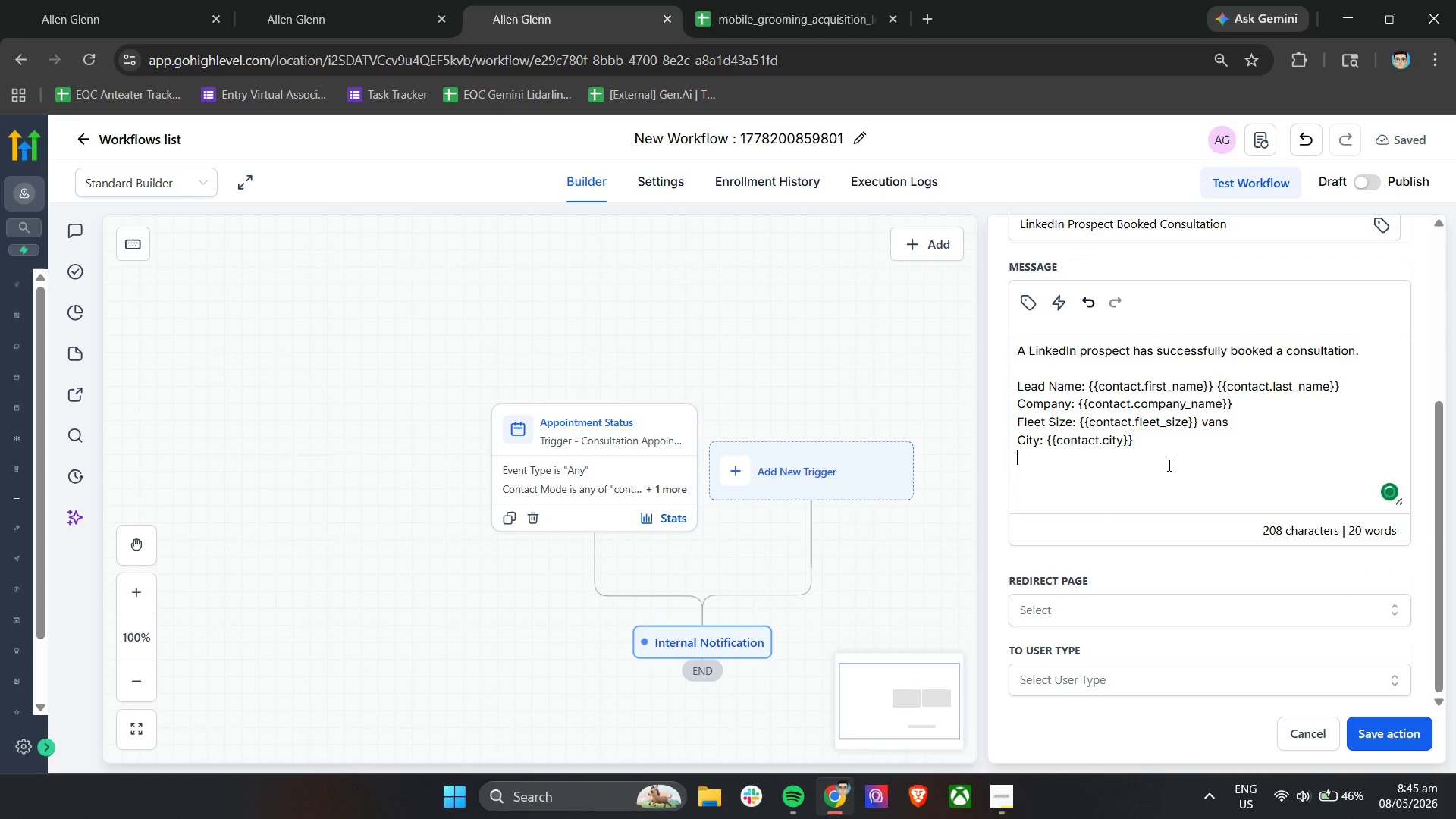 
key(Enter)
 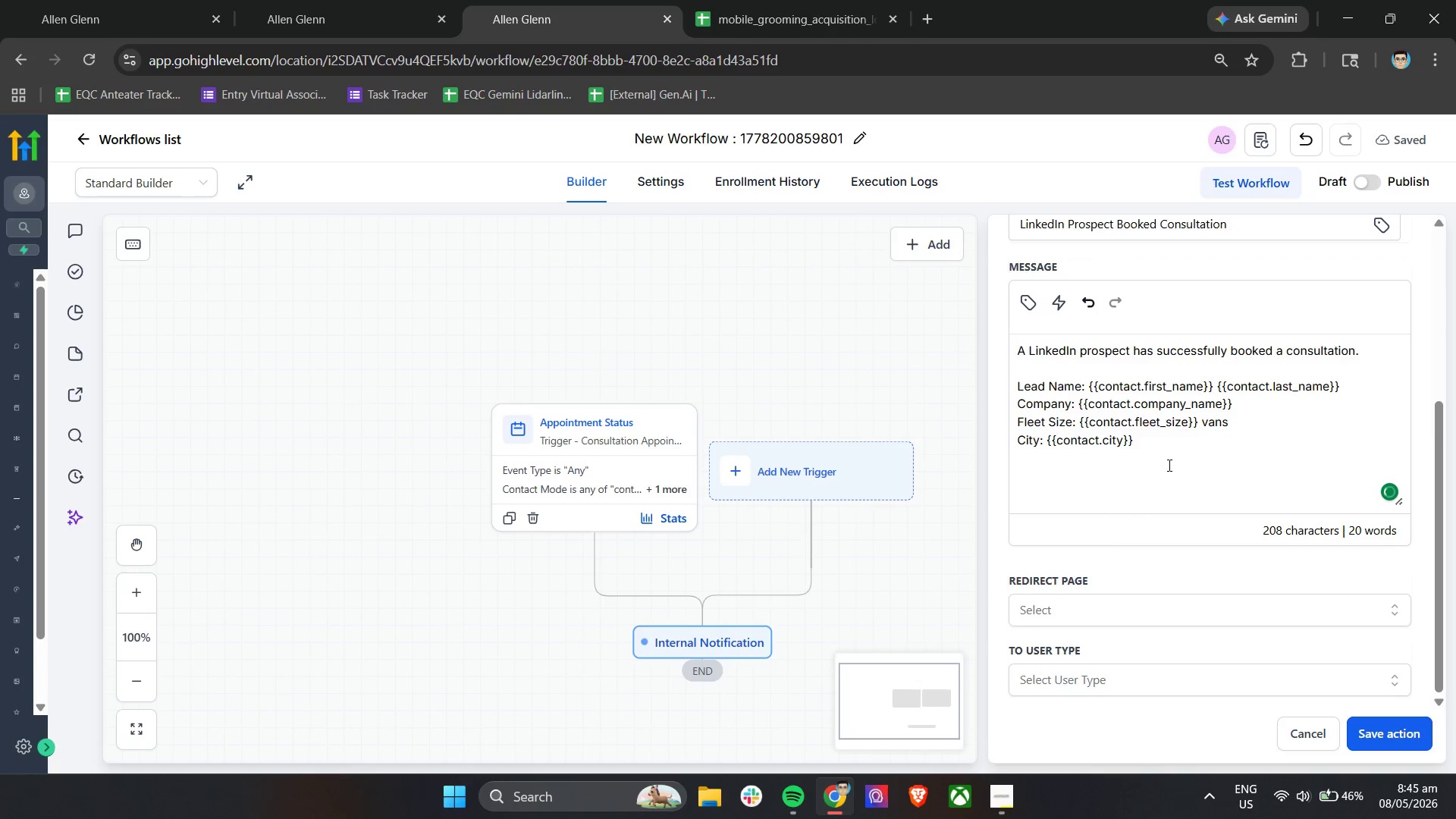 
hold_key(key=ShiftLeft, duration=0.61)
 